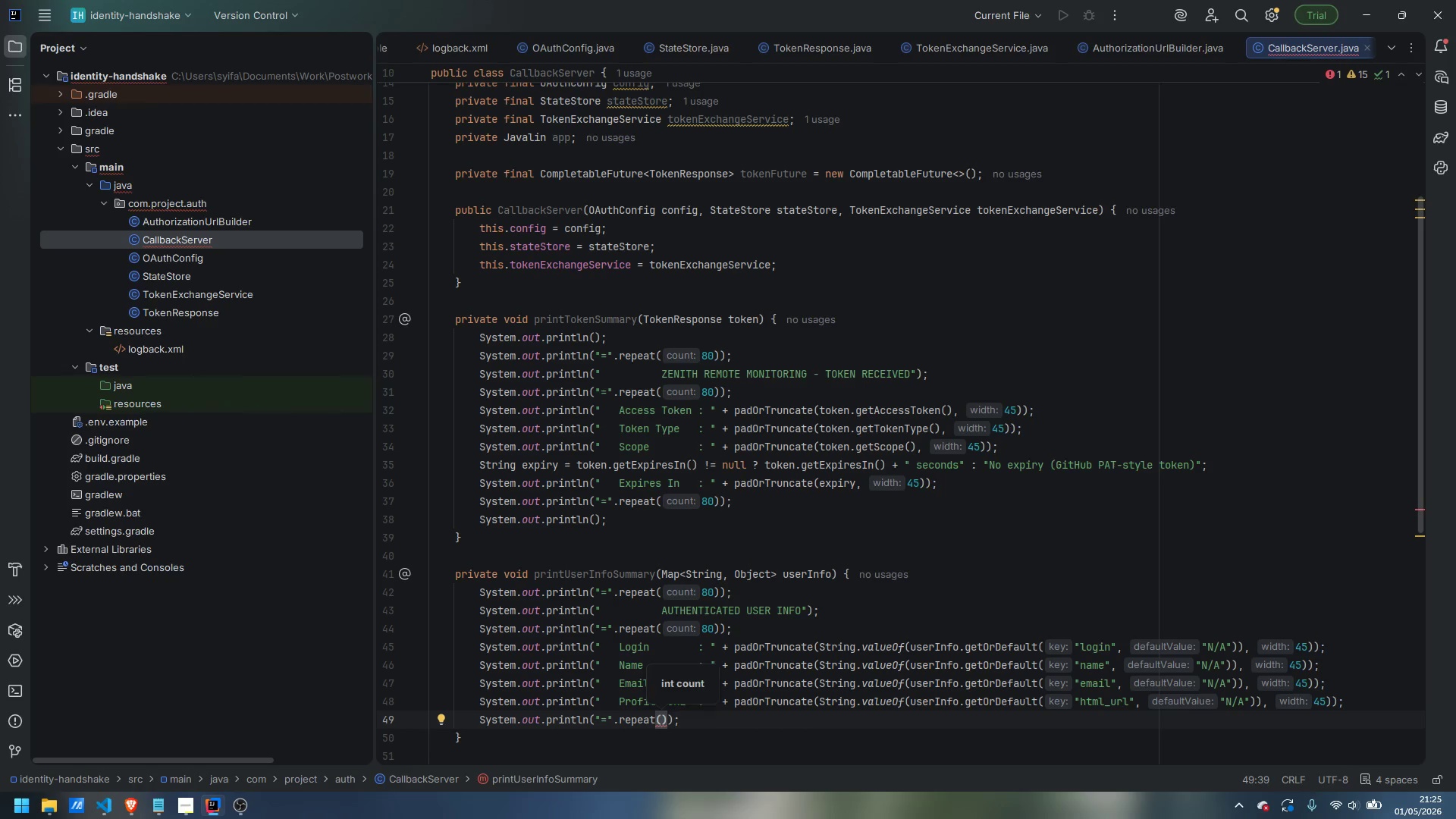 
type(80)
 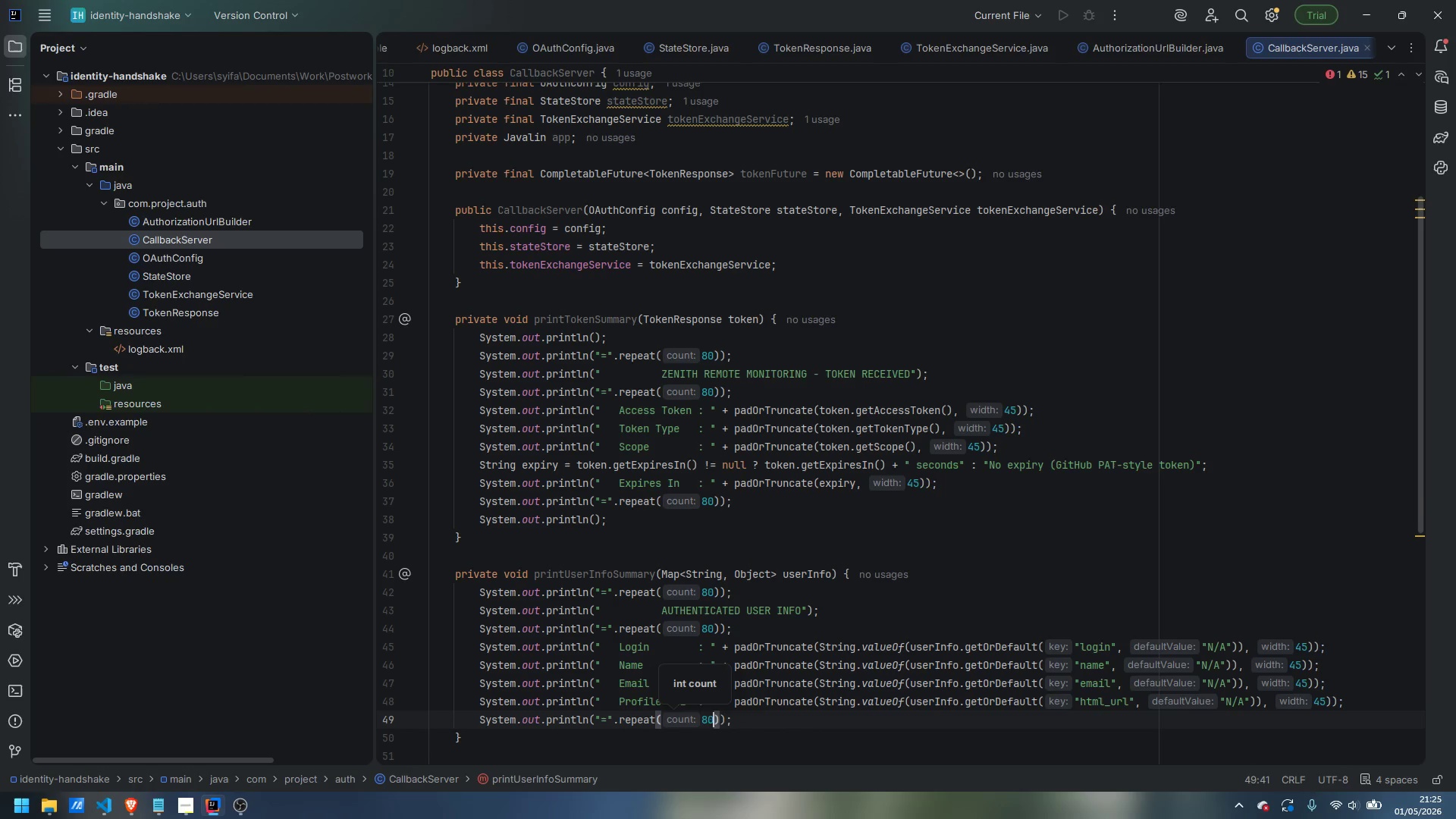 
key(ArrowRight)
 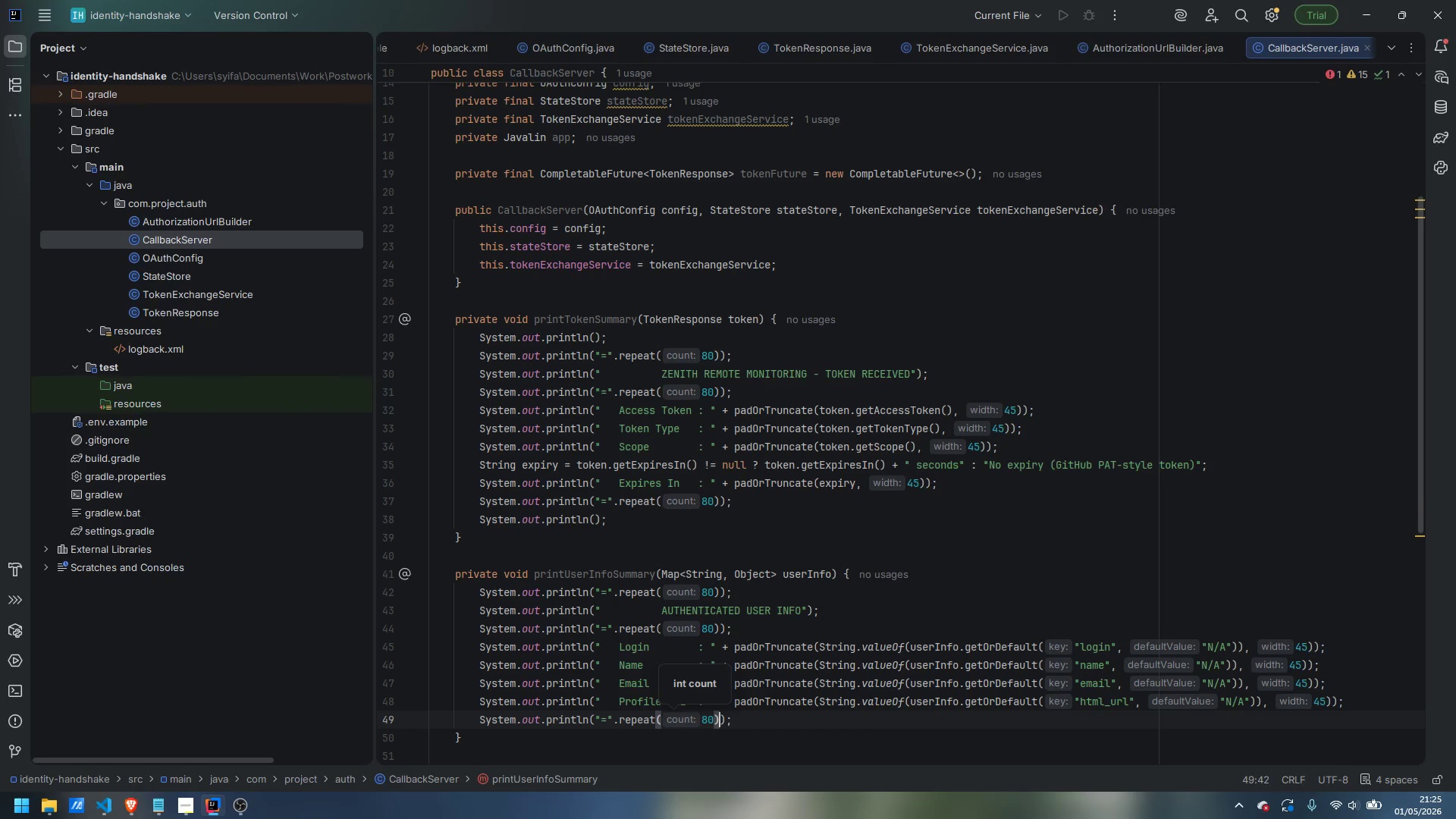 
key(ArrowRight)
 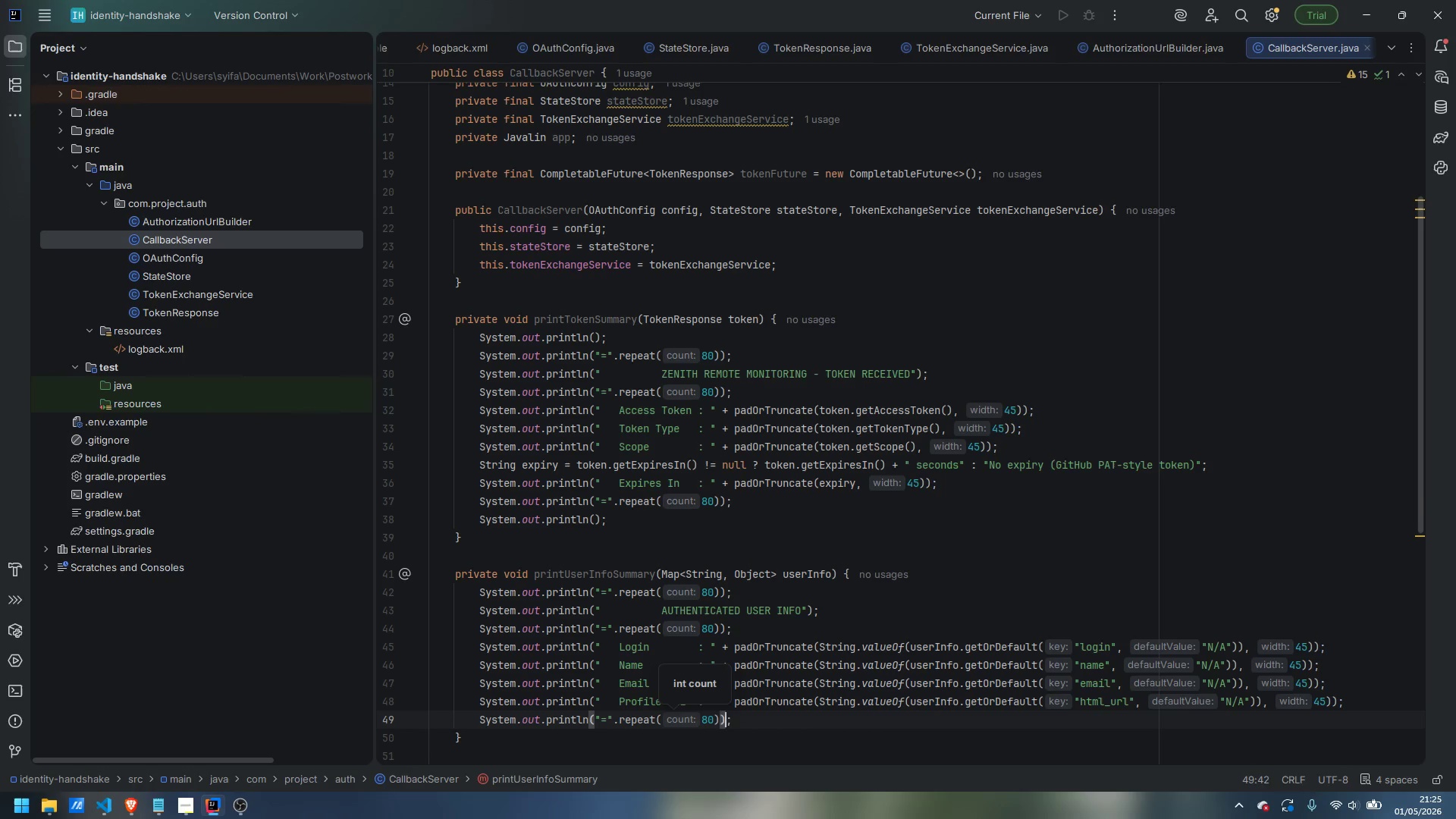 
key(ArrowRight)
 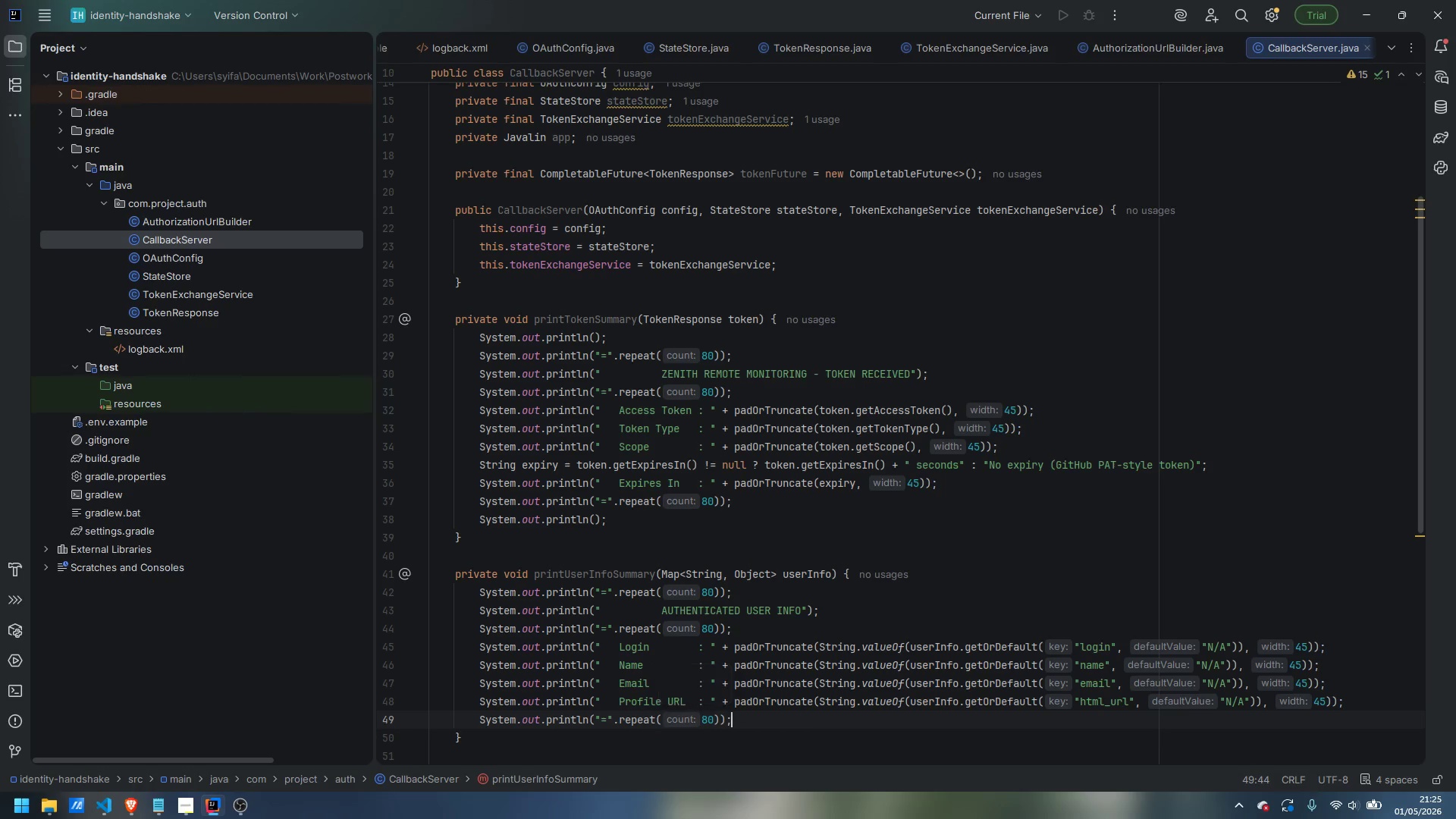 
key(Enter)
 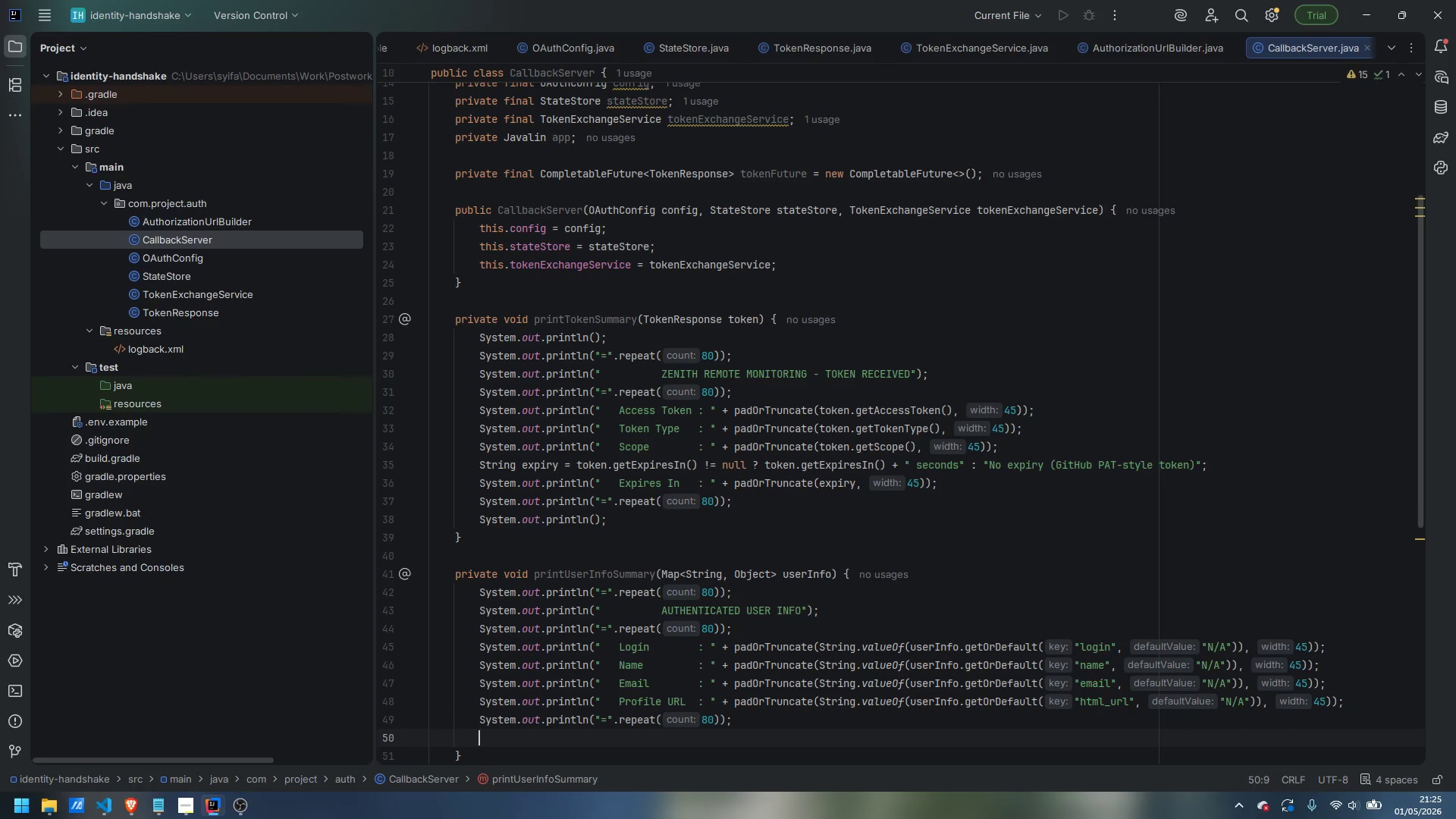 
type(sout)
key(Tab)
 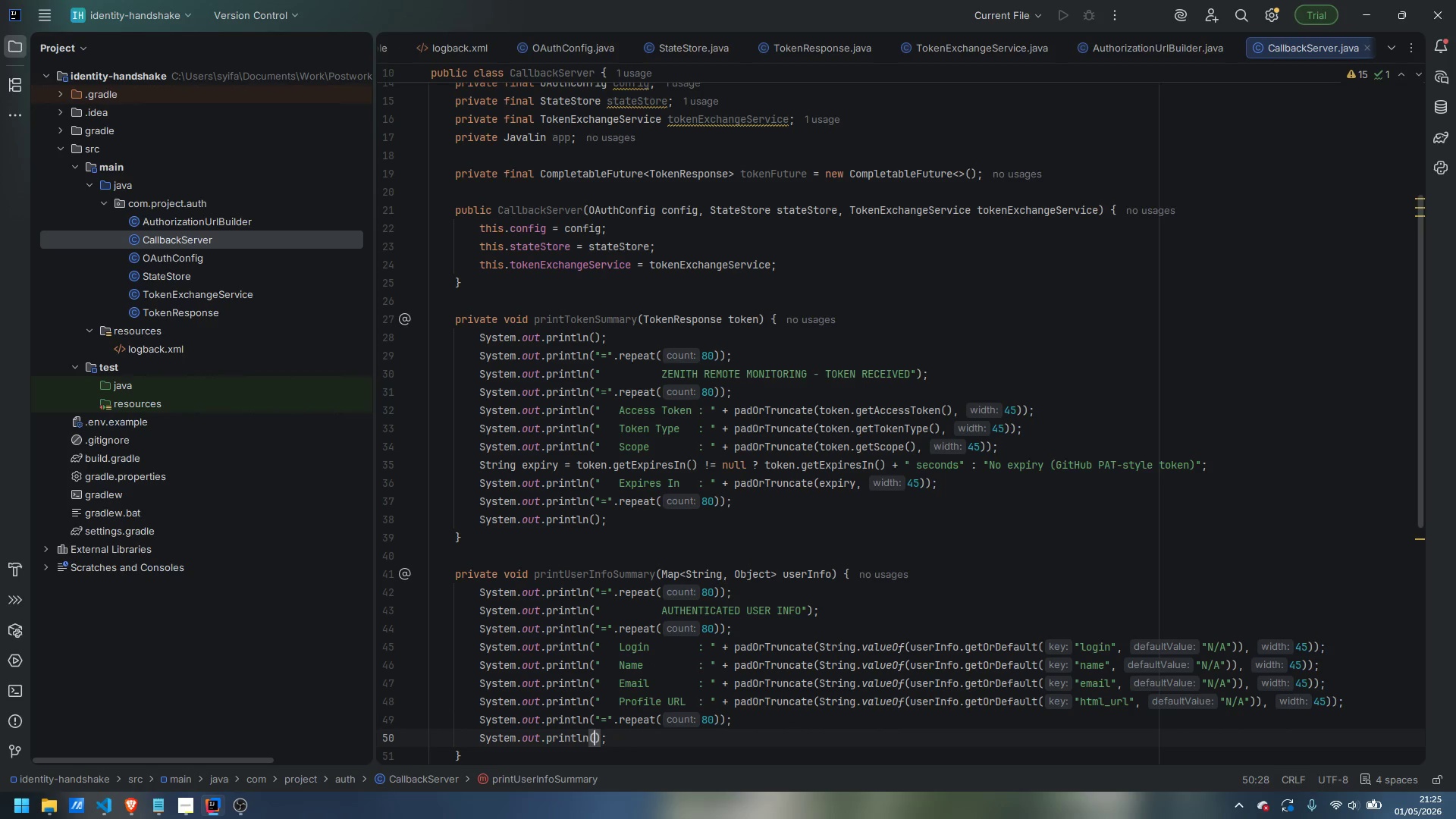 
key(ArrowRight)
 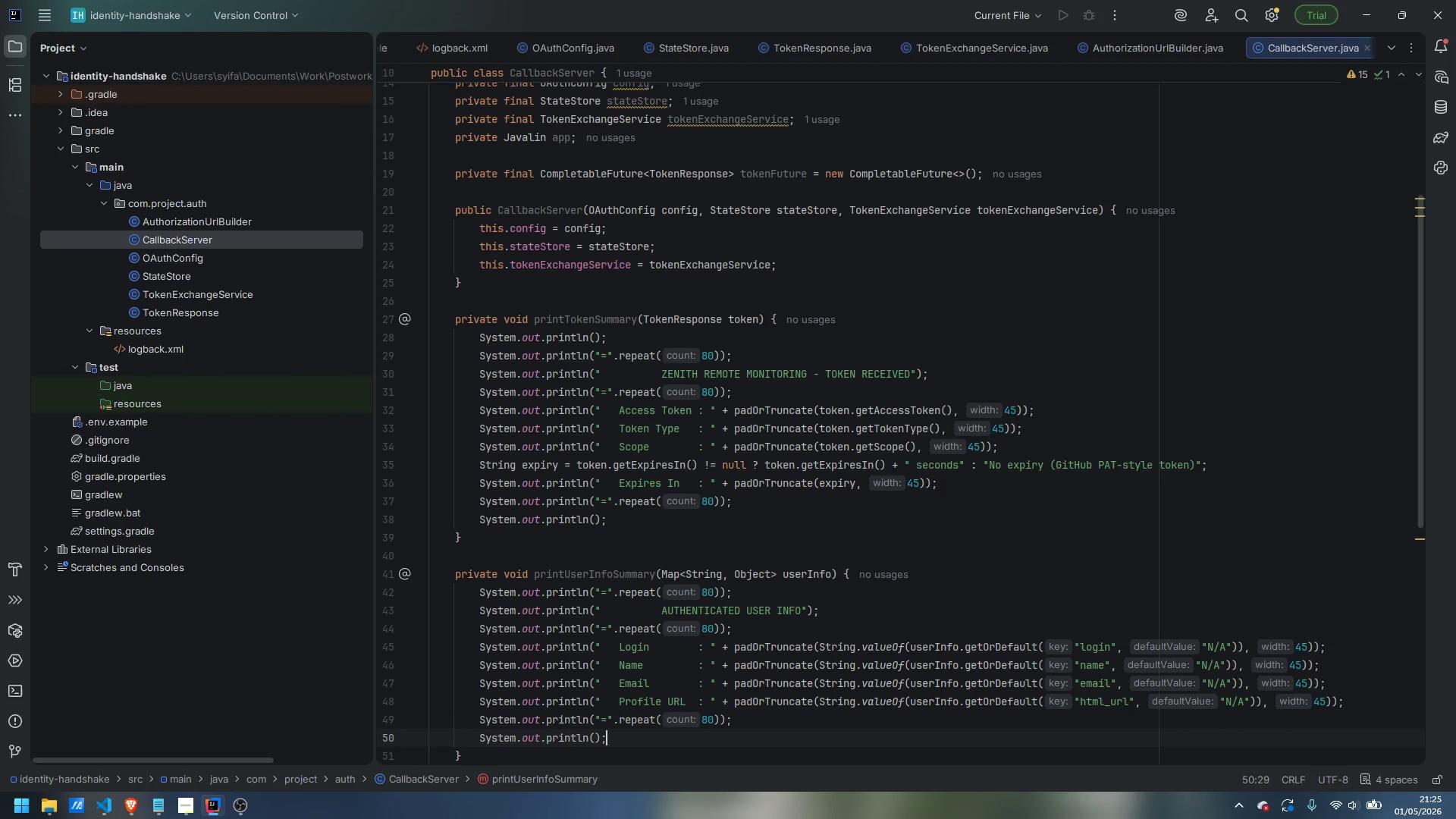 
key(ArrowRight)
 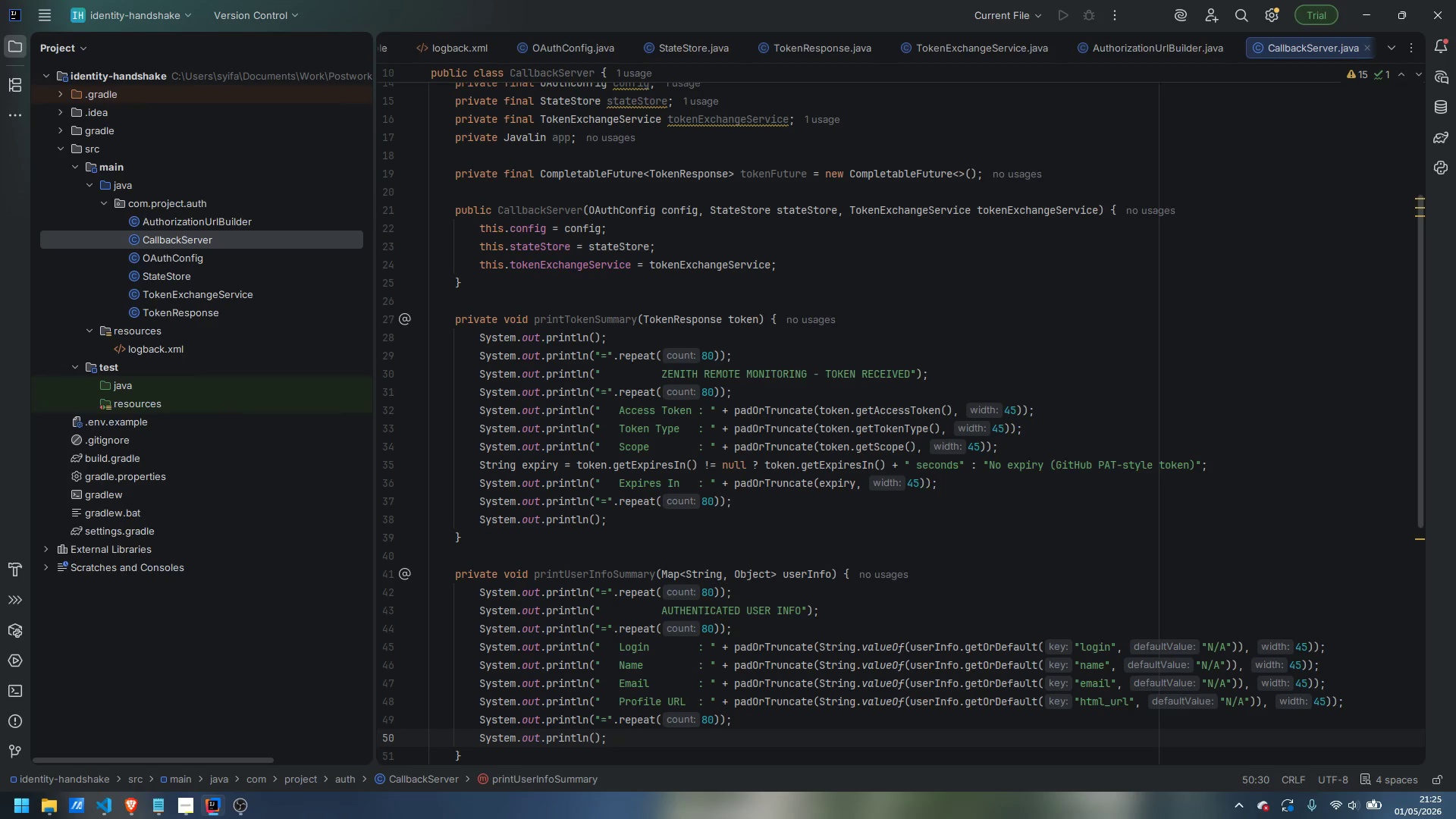 
wait(10.09)
 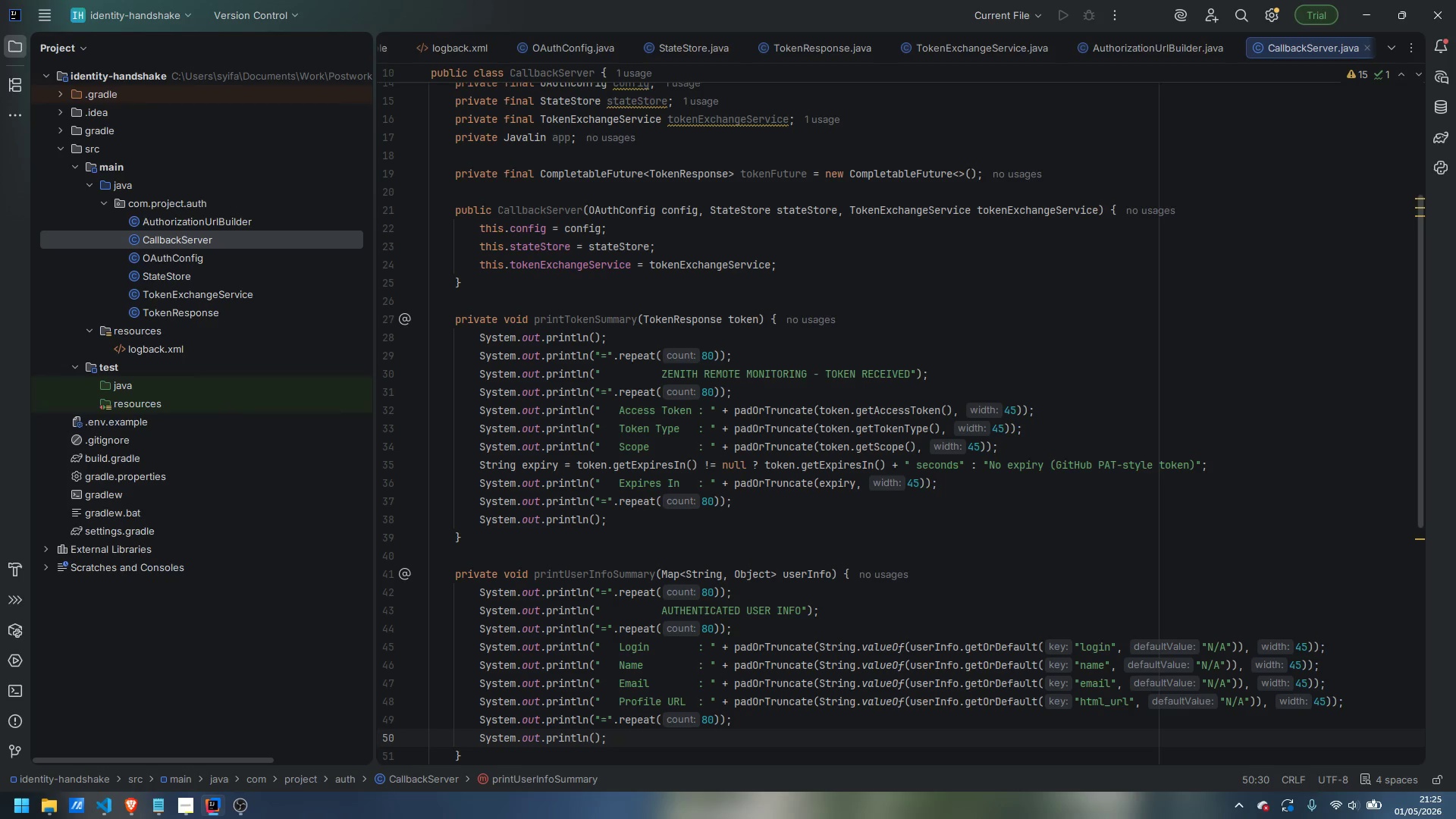 
scroll: coordinate [939, 640], scroll_direction: down, amount: 4.0
 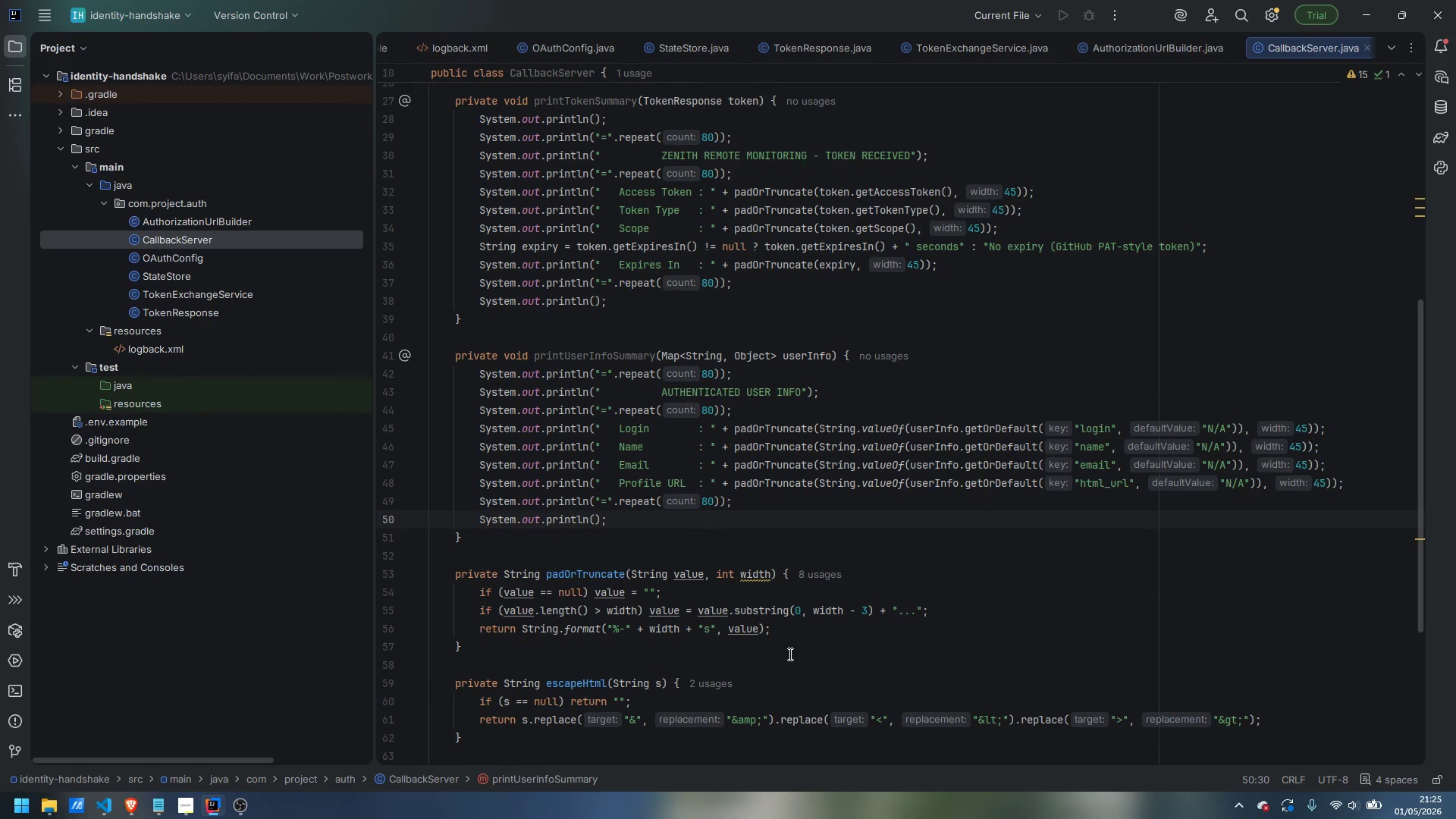 
scroll: coordinate [789, 654], scroll_direction: up, amount: 6.0
 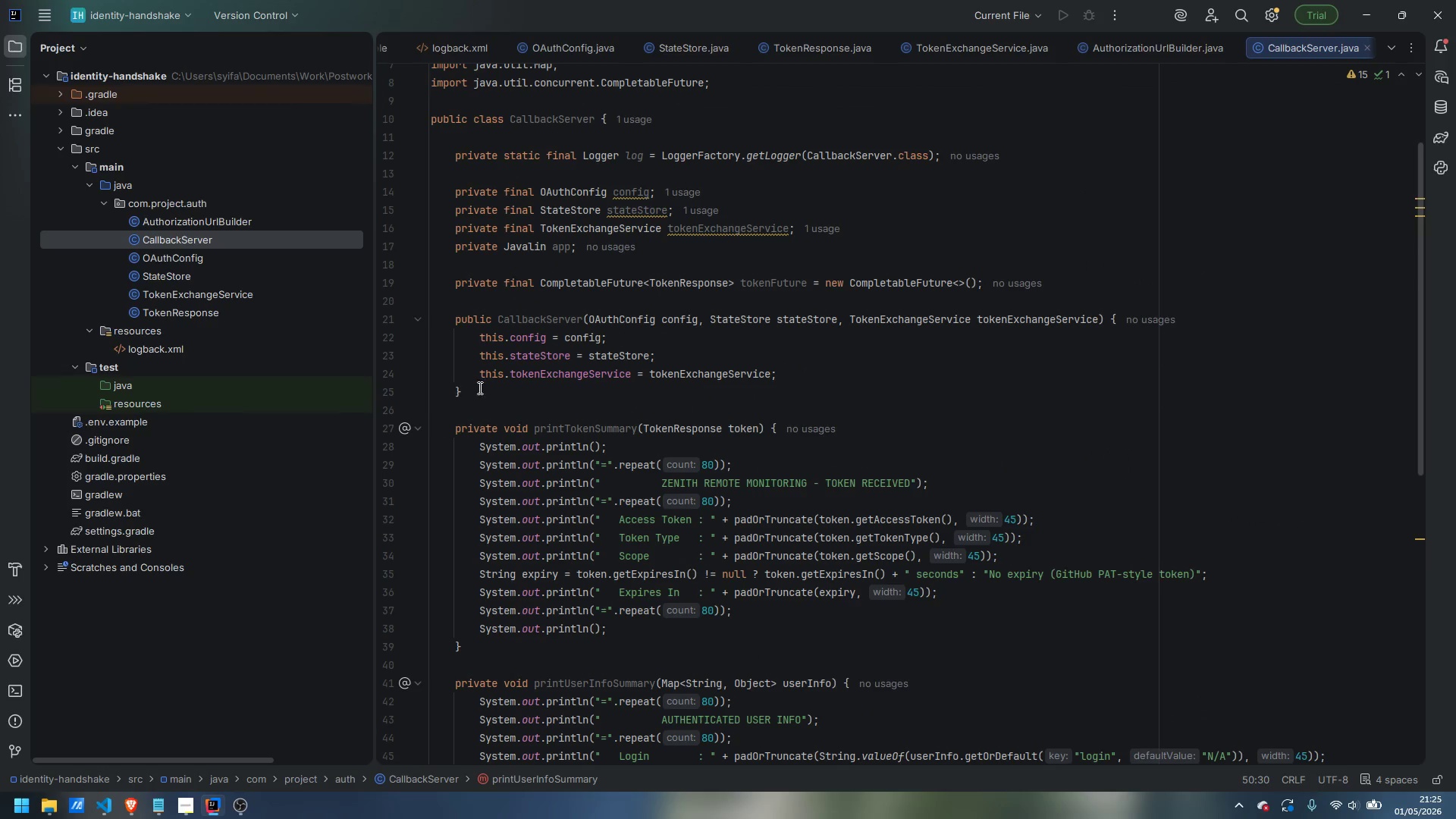 
left_click([488, 388])
 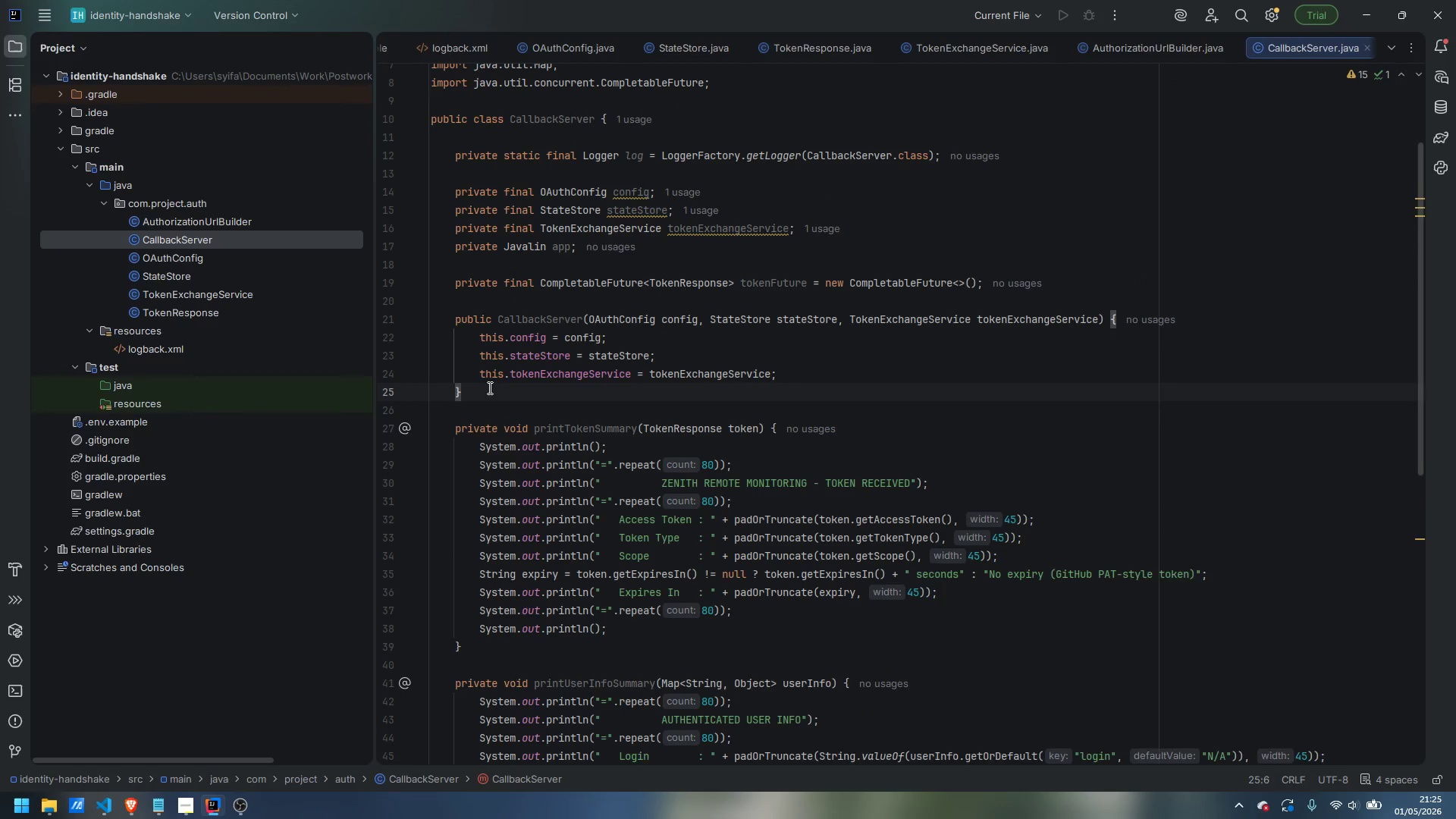 
key(Enter)
 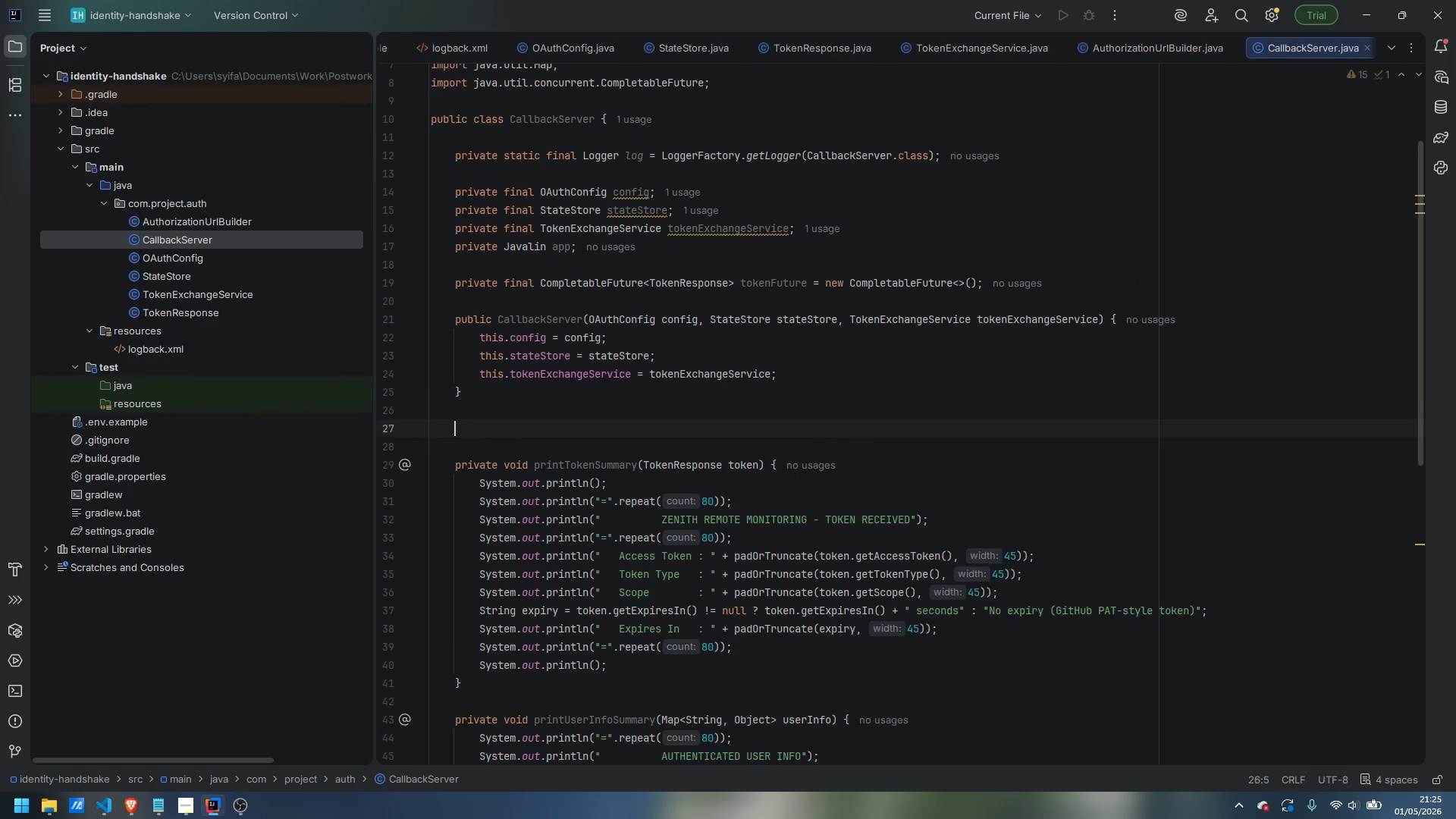 
key(Enter)
 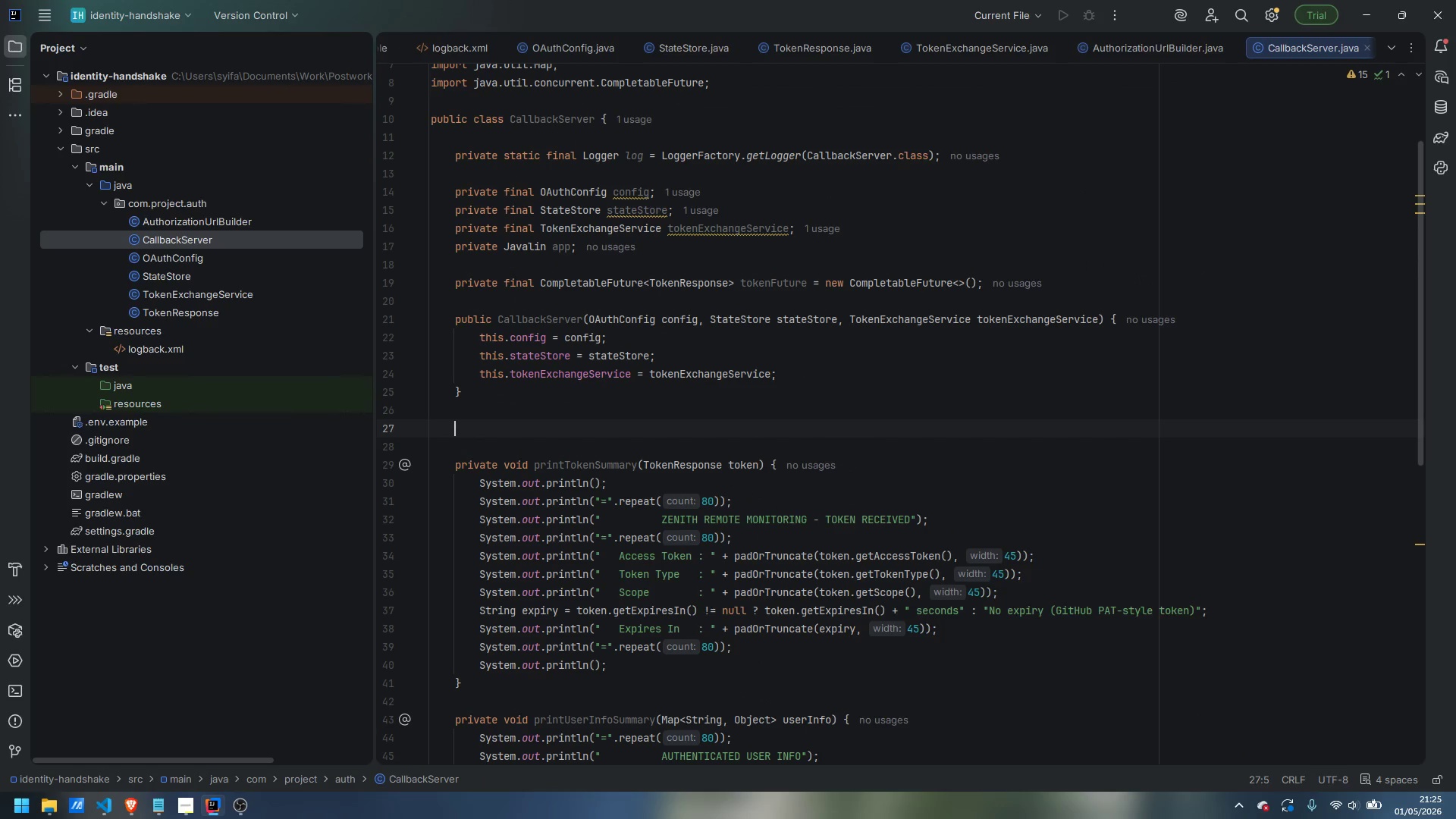 
type(private void handleCallback(Context )
 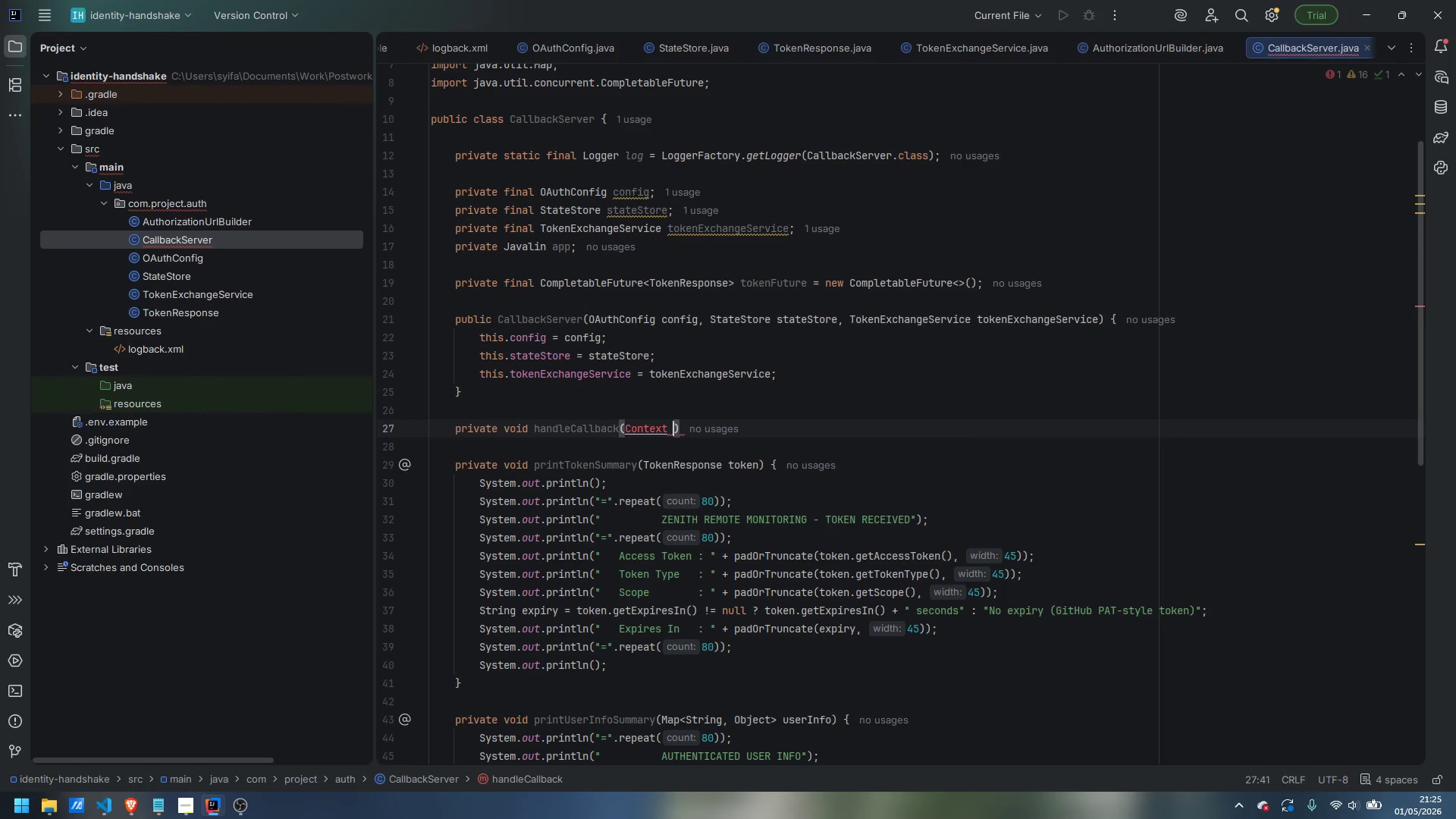 
key(Control+Period)
 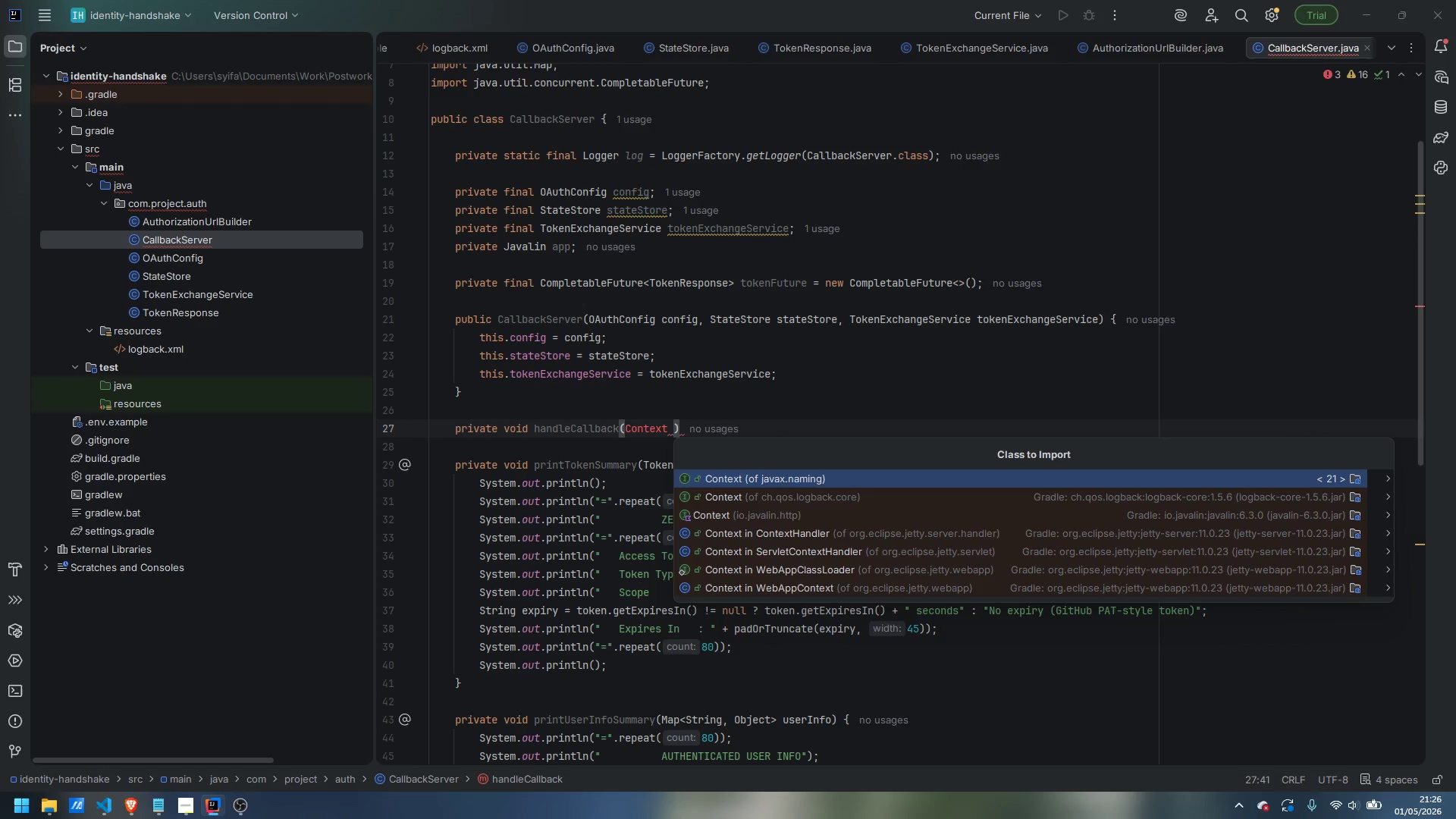 
wait(7.66)
 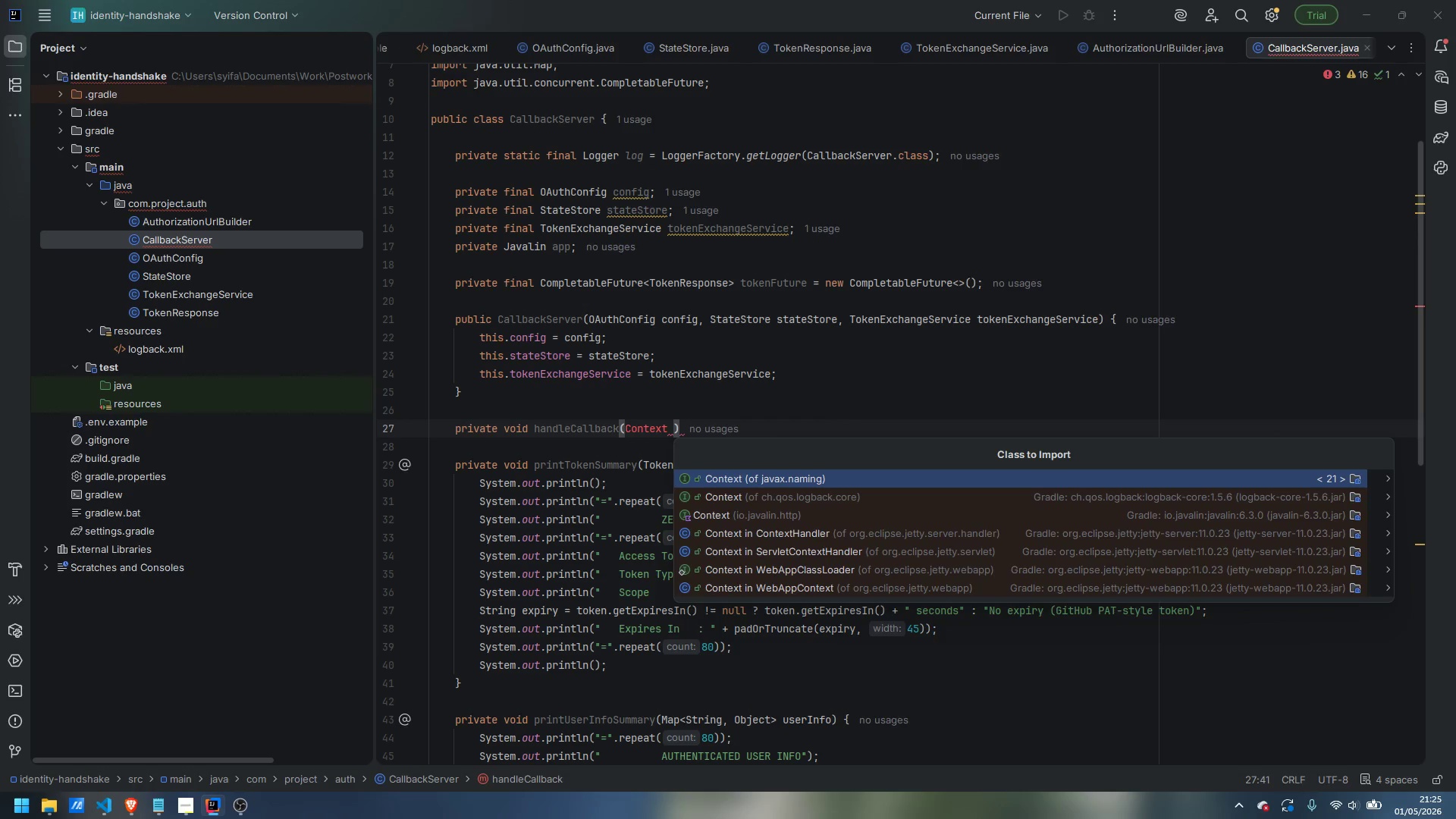 
key(ArrowDown)
 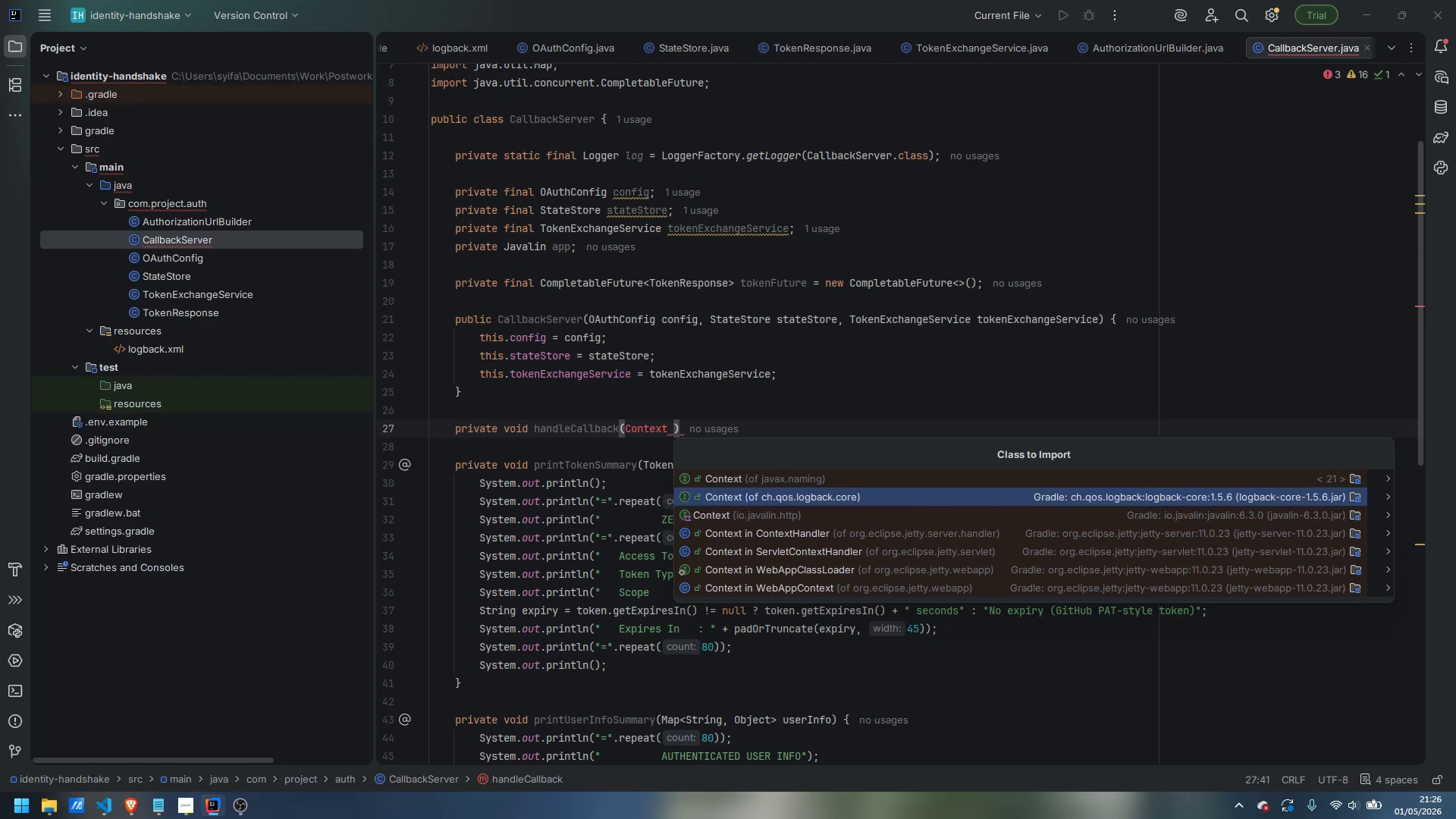 
key(ArrowDown)
 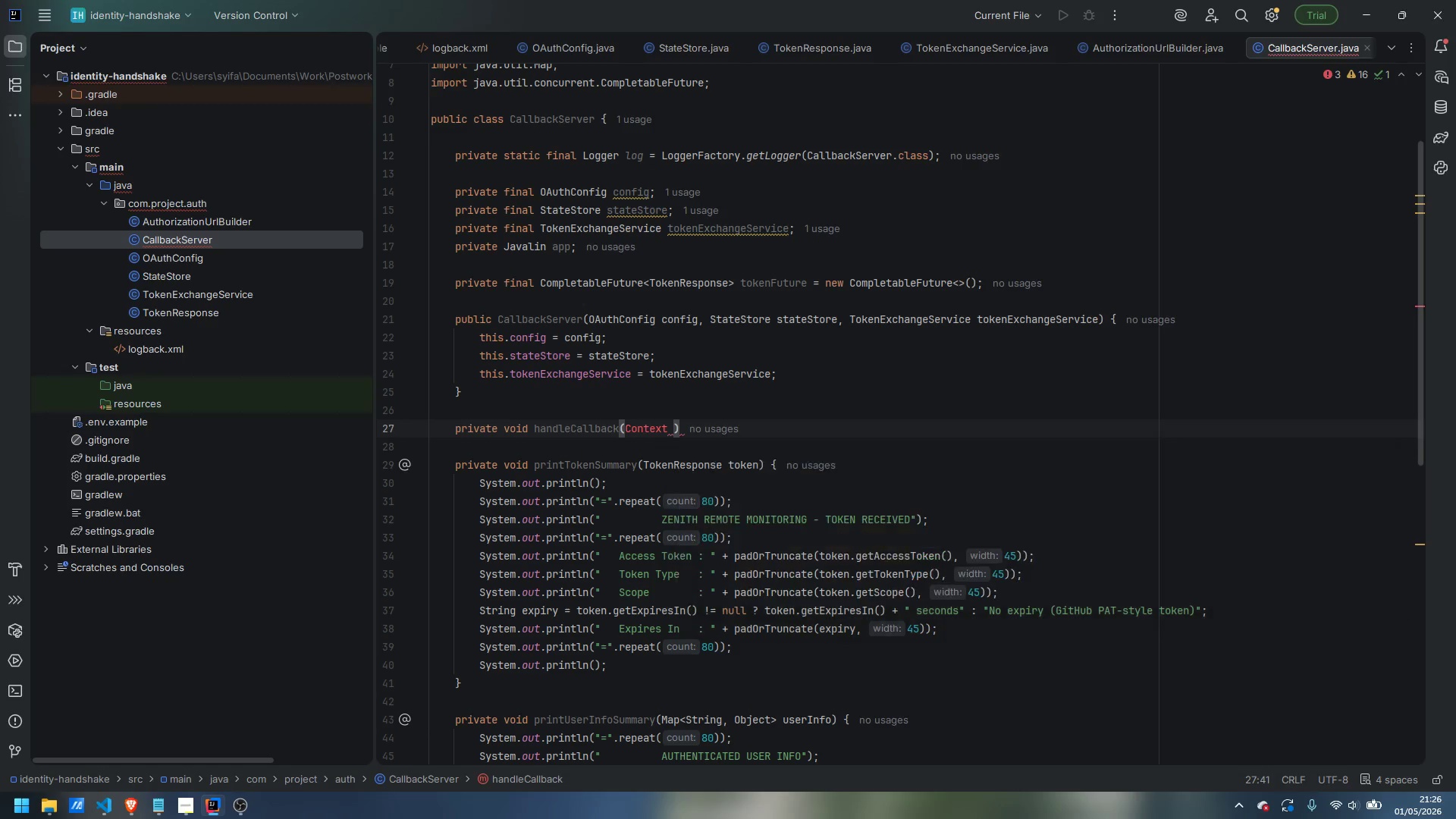 
key(Enter)
 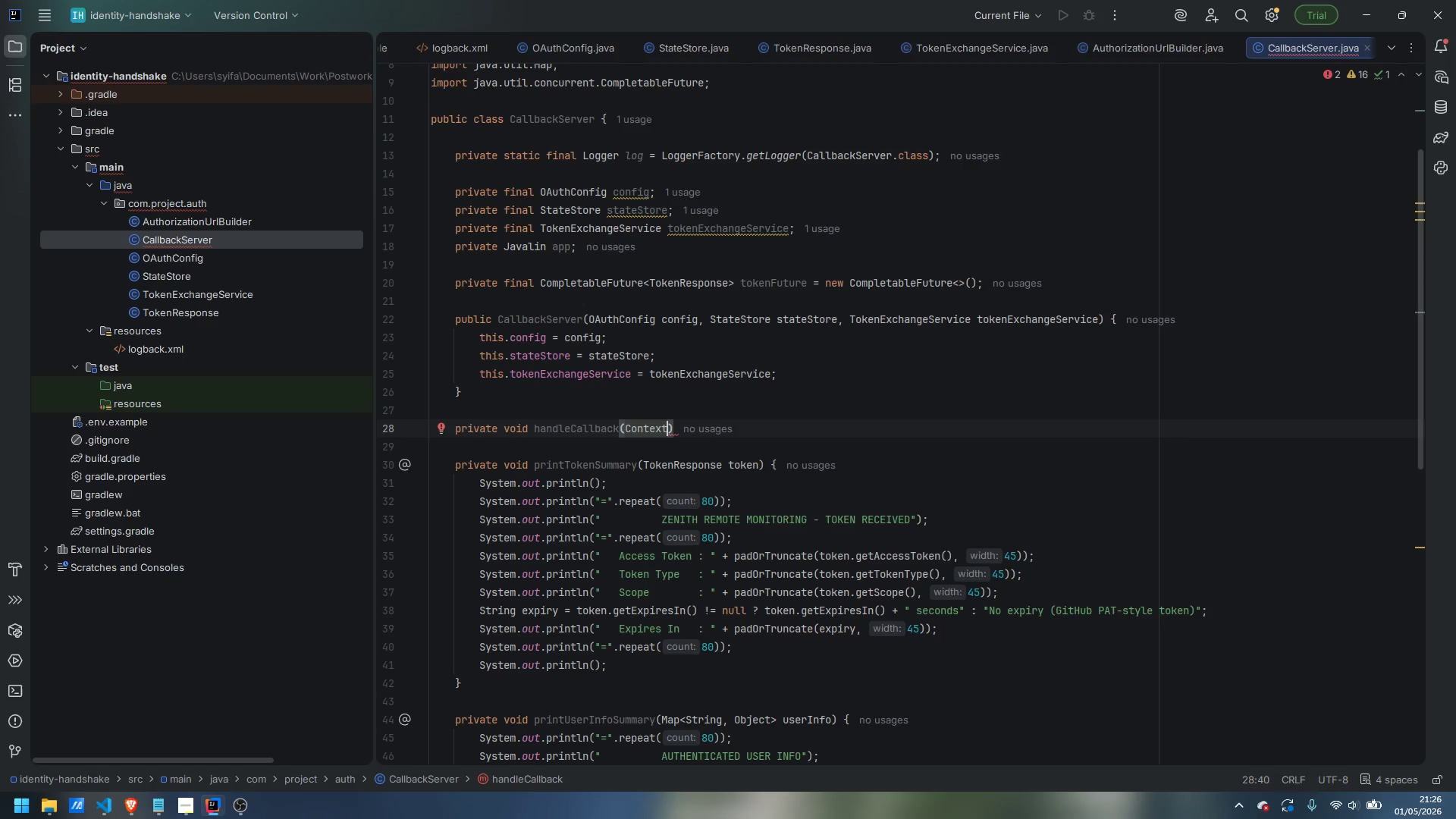 
wait(6.47)
 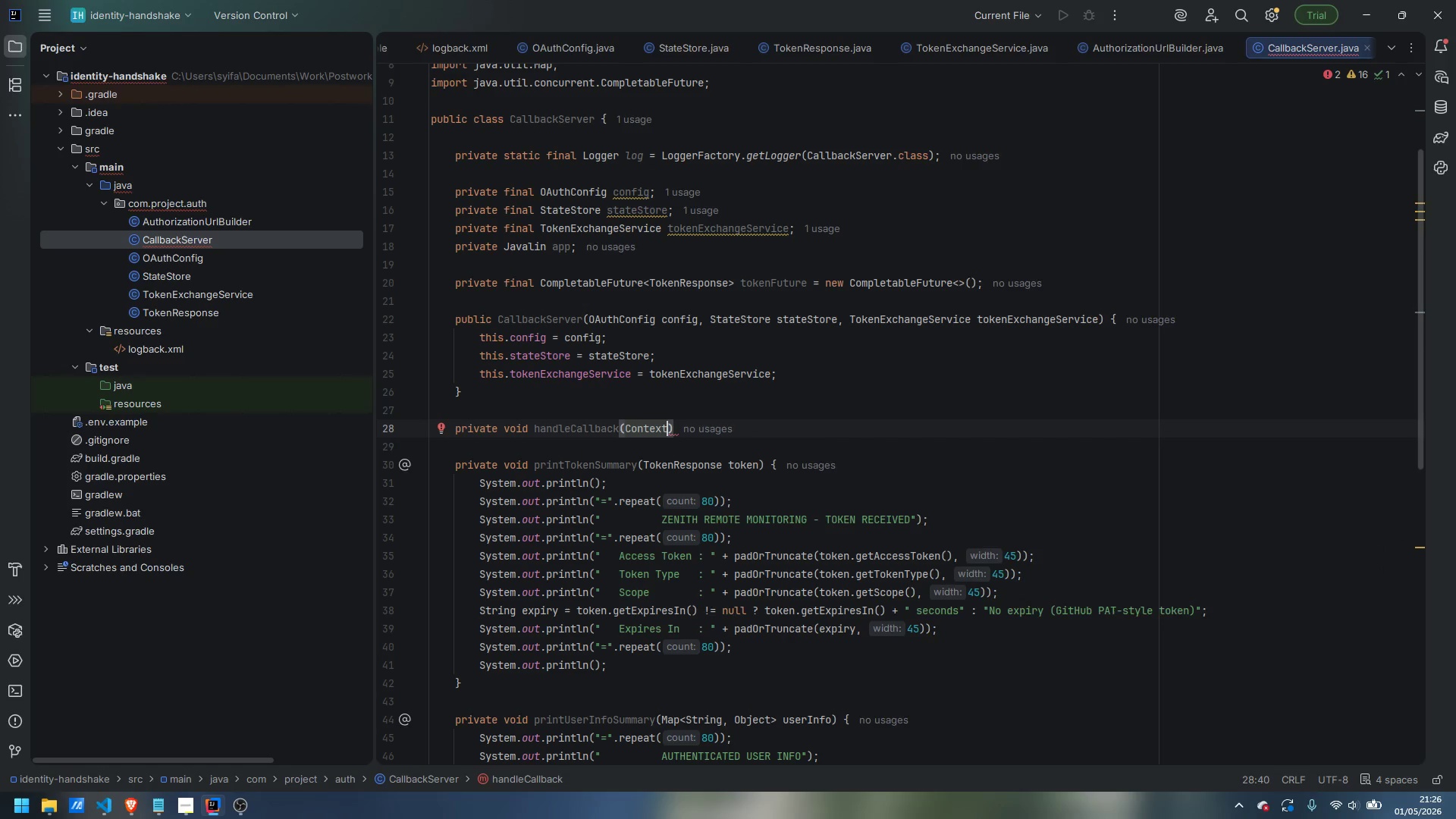 
type( ctx)
 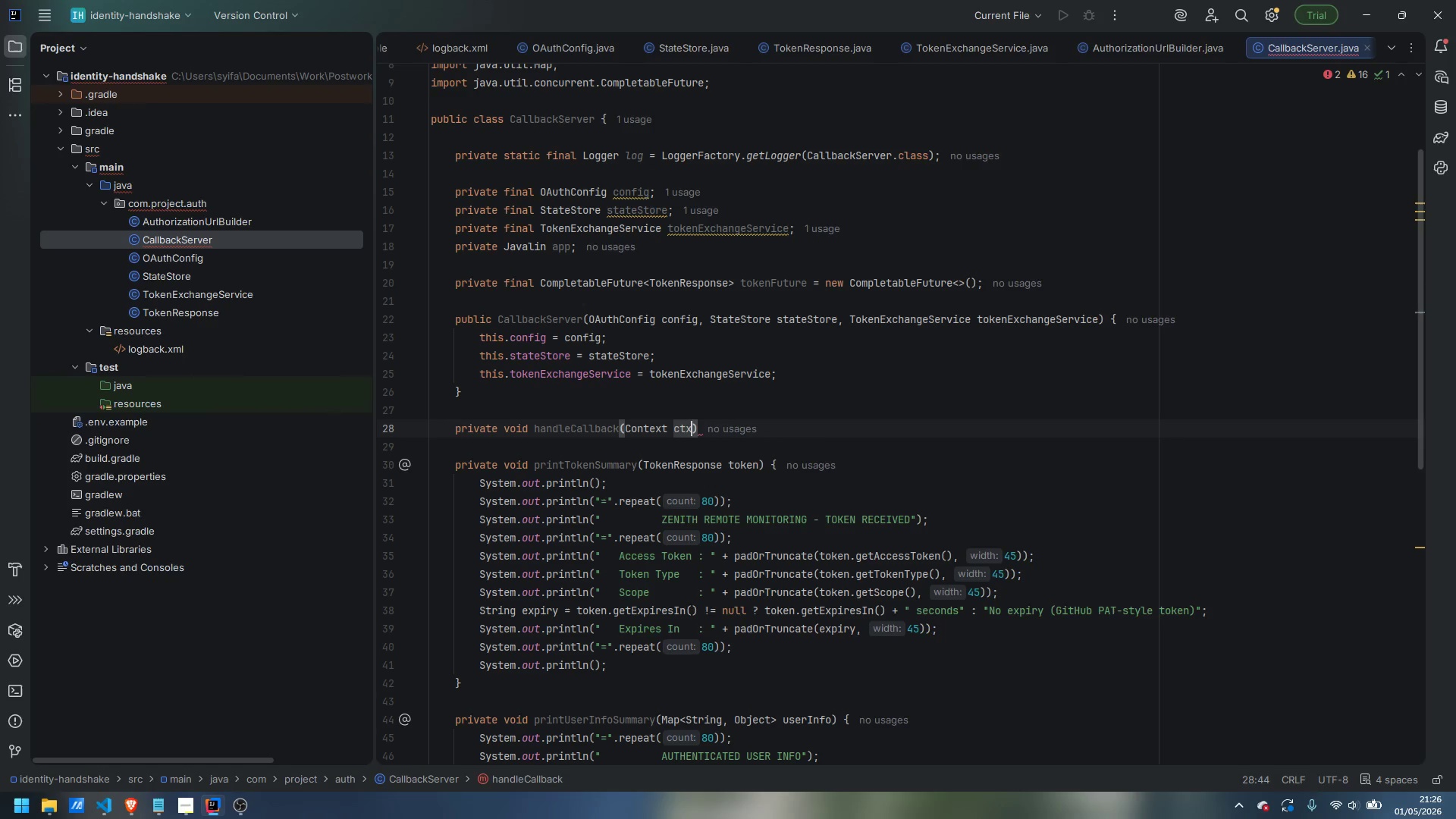 
key(ArrowRight)
 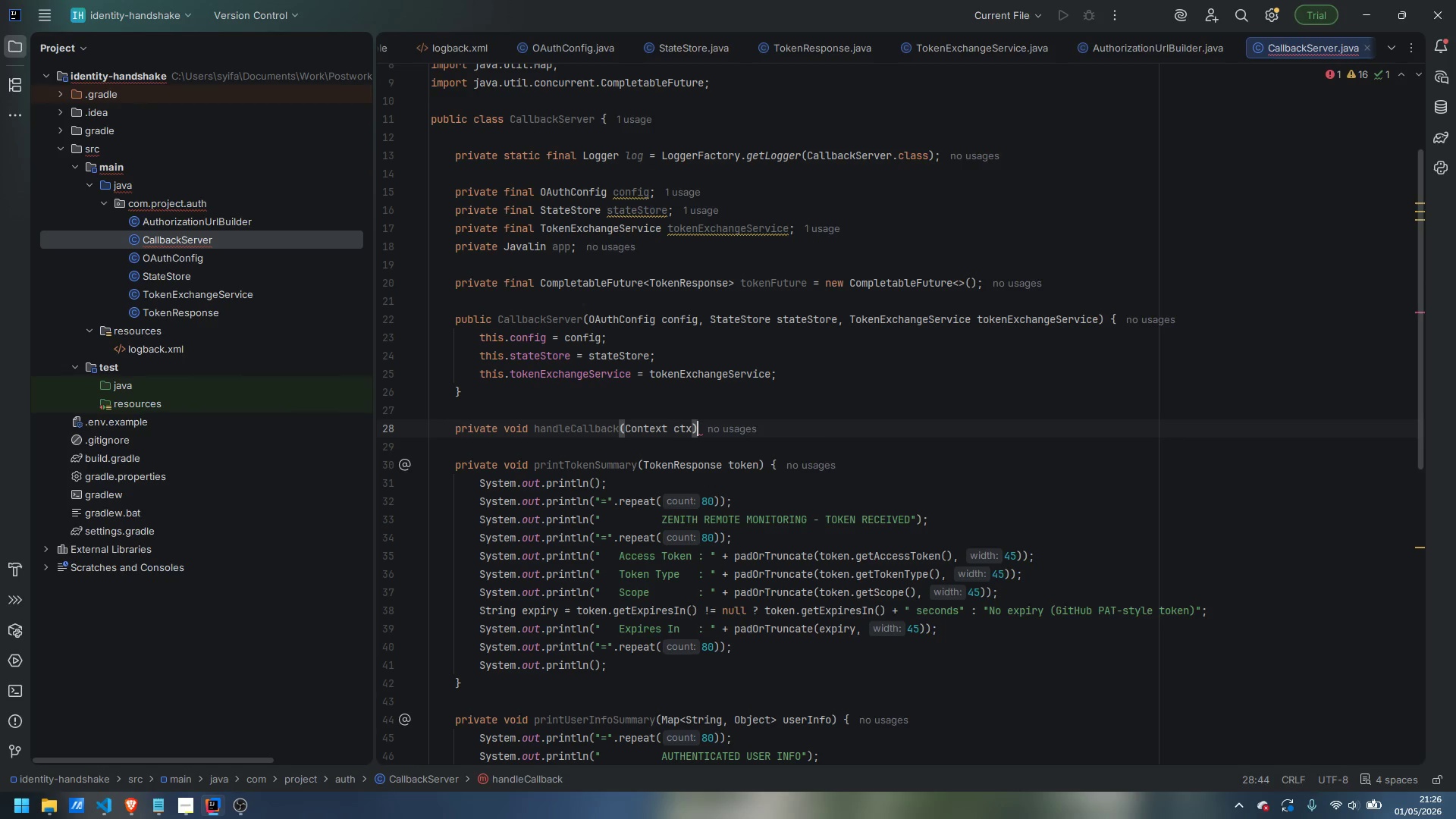 
key(Space)
 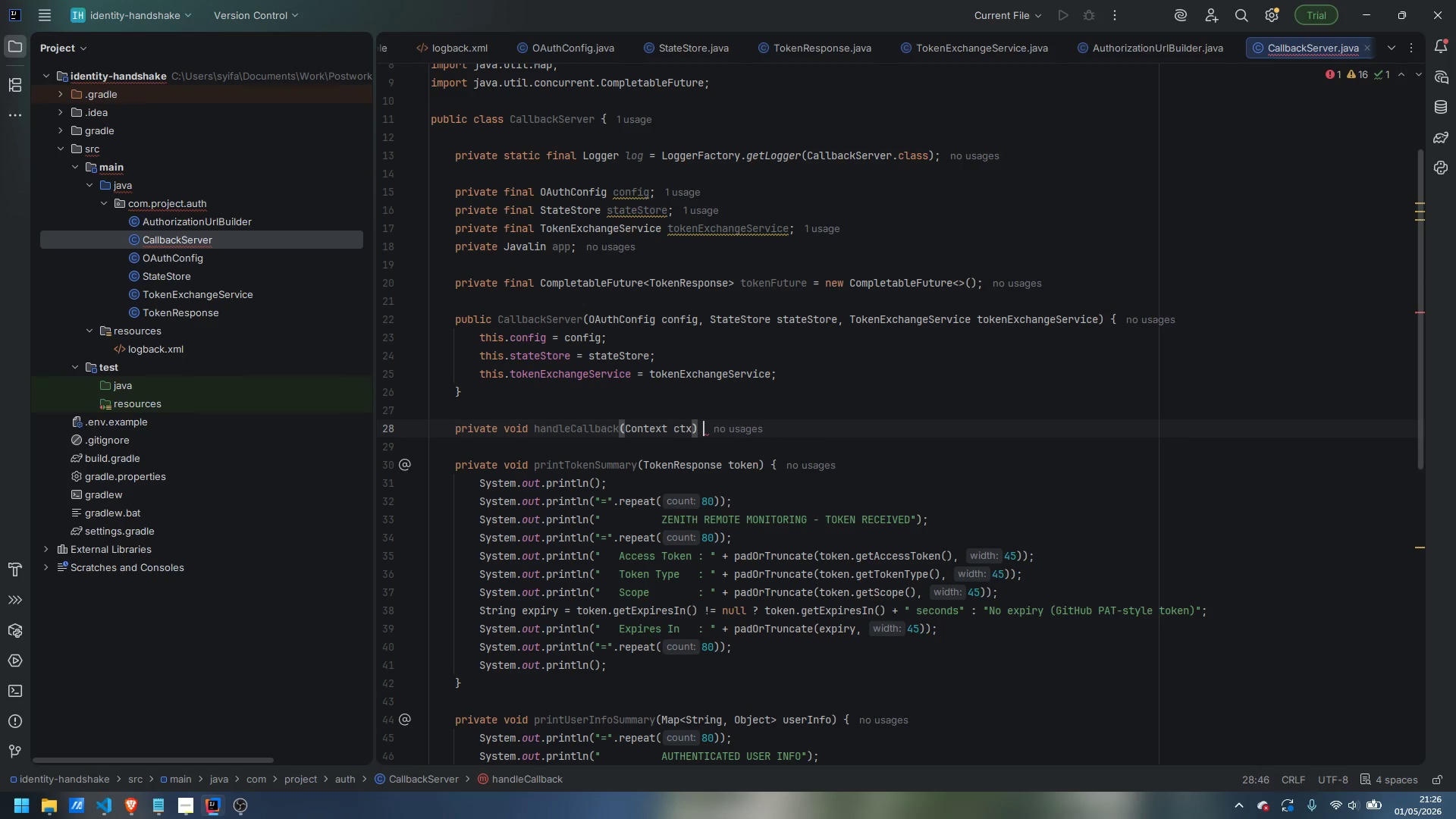 
key(Shift+BracketLeft)
 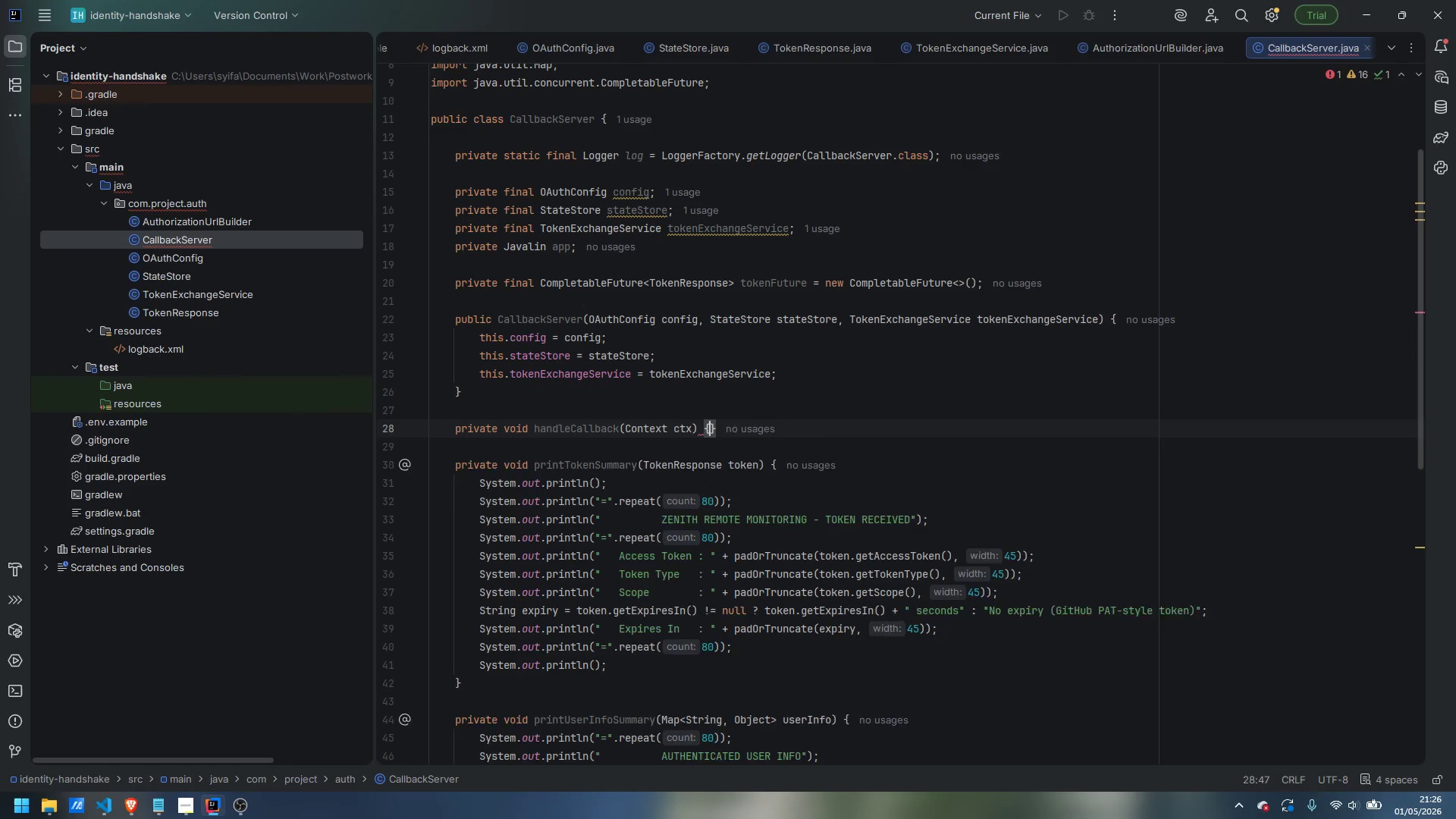 
key(Enter)
 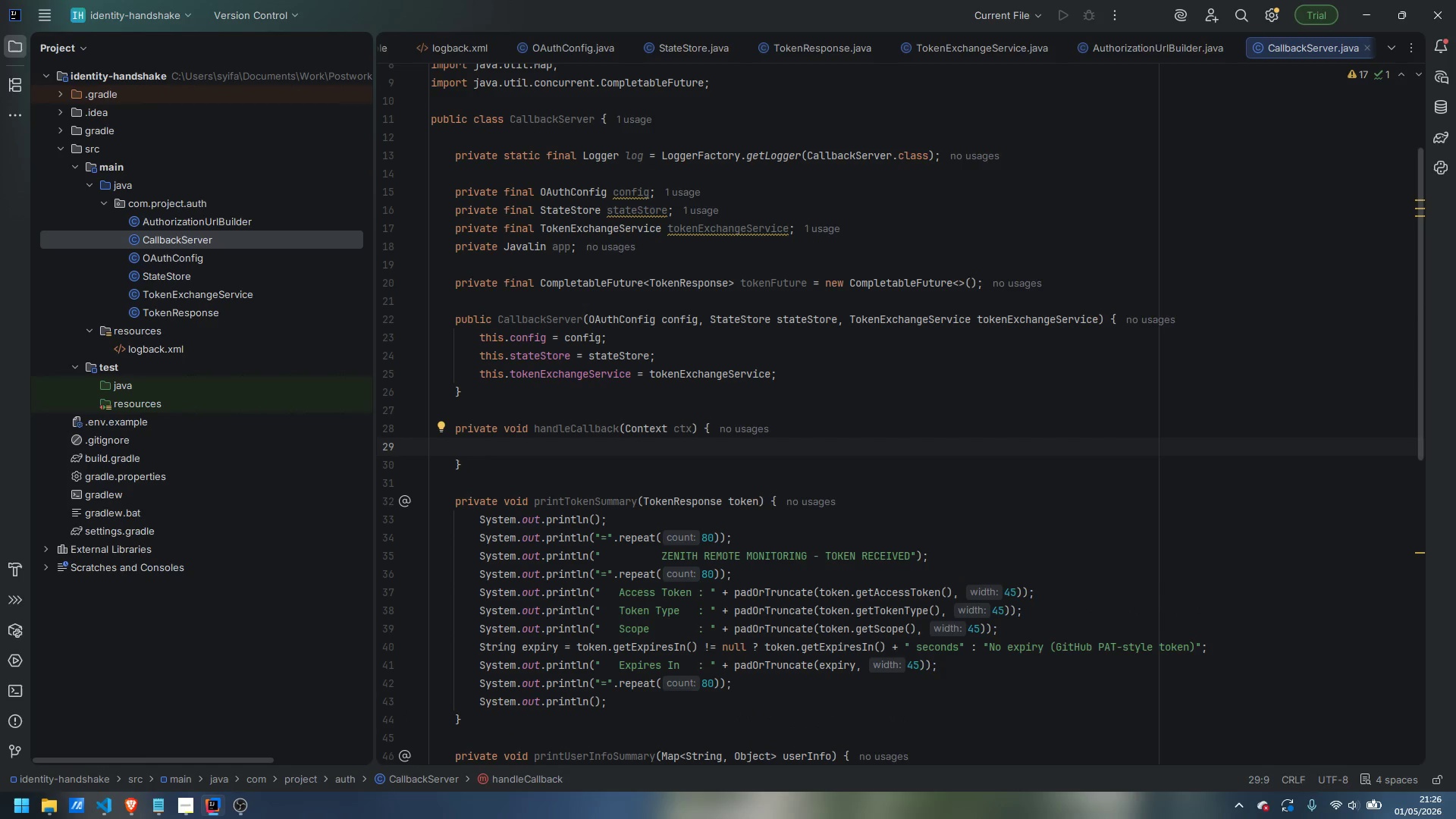 
type(String error = ctx.)
 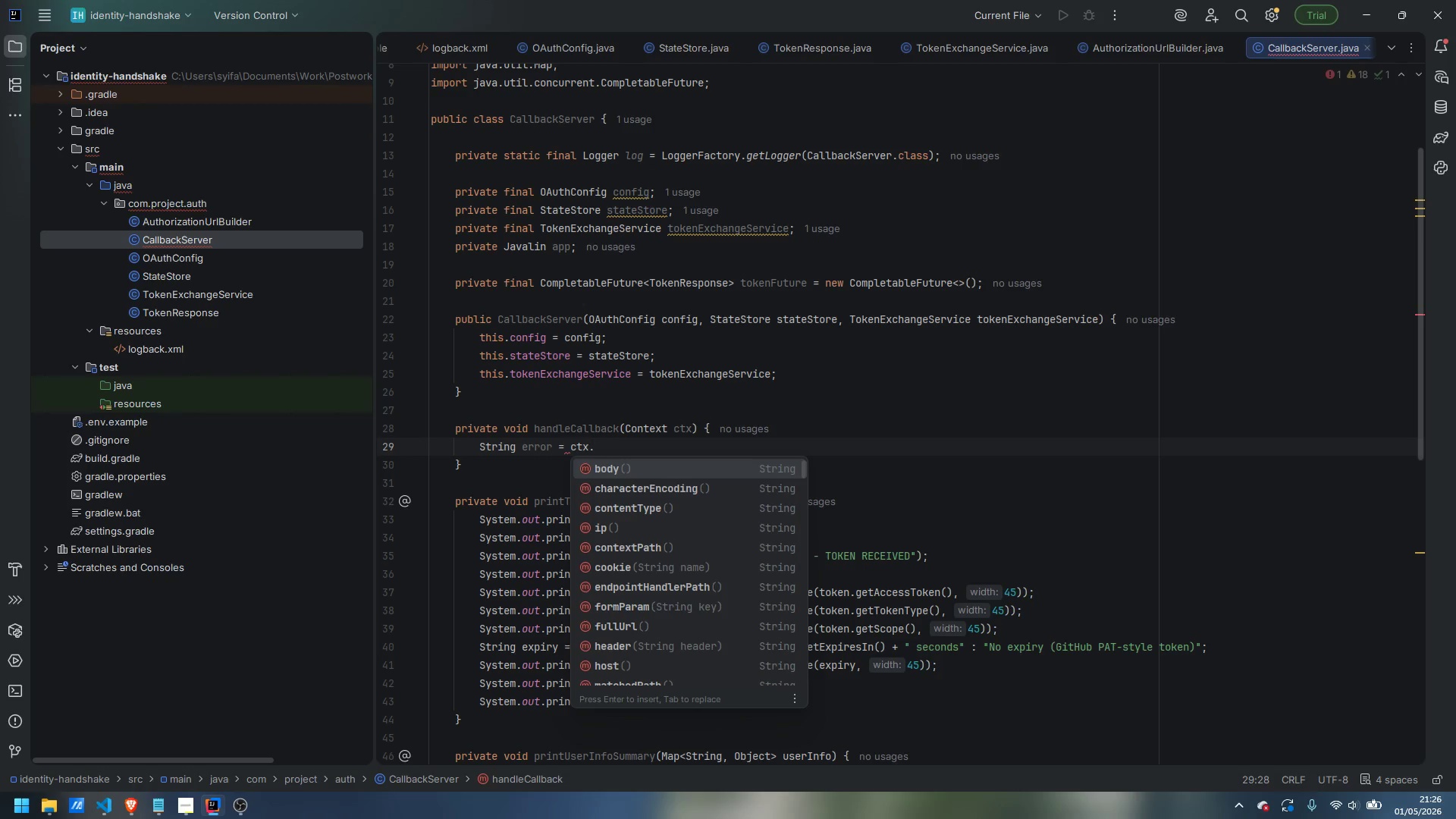 
type(queryParam("error)
 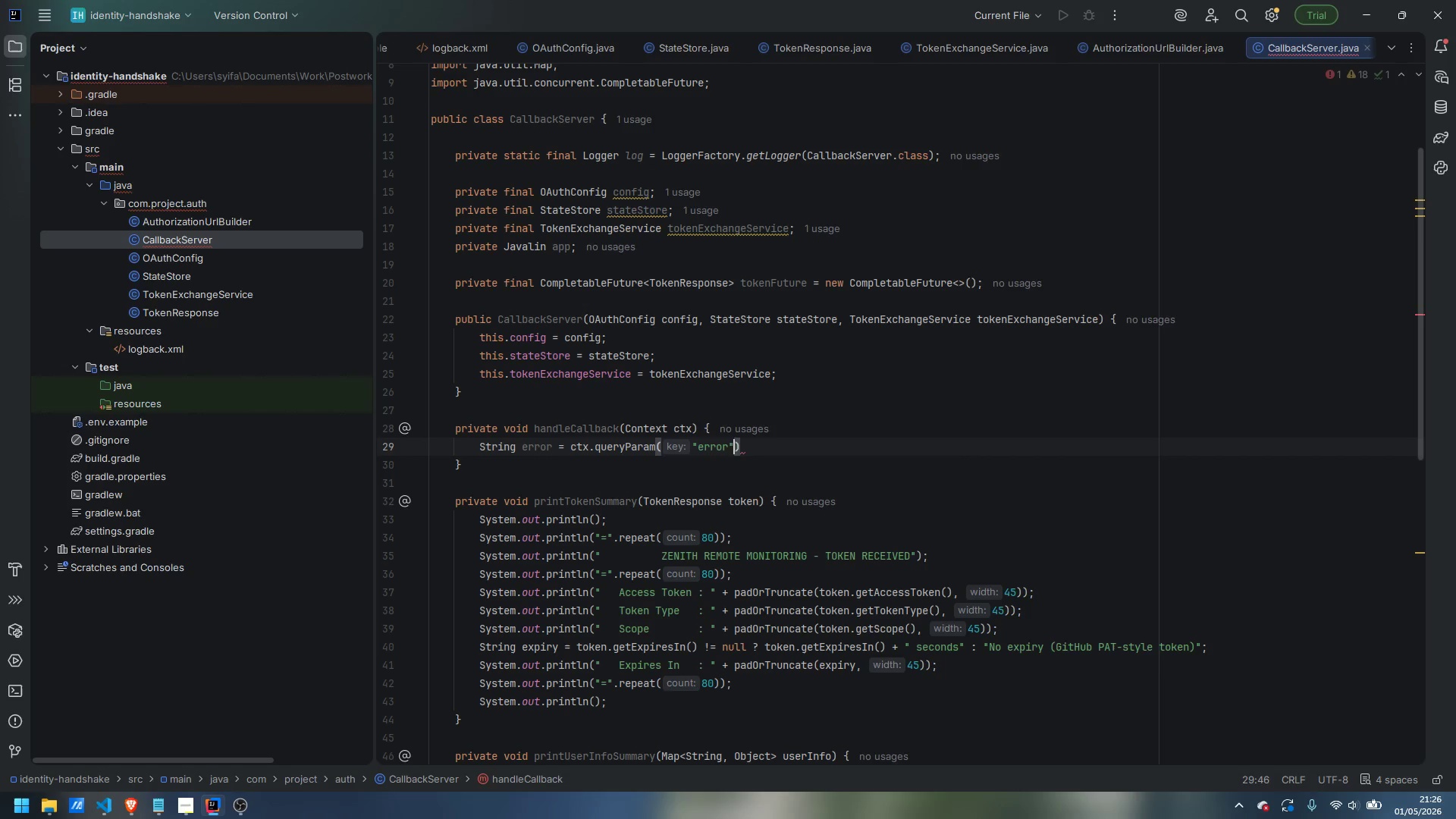 
 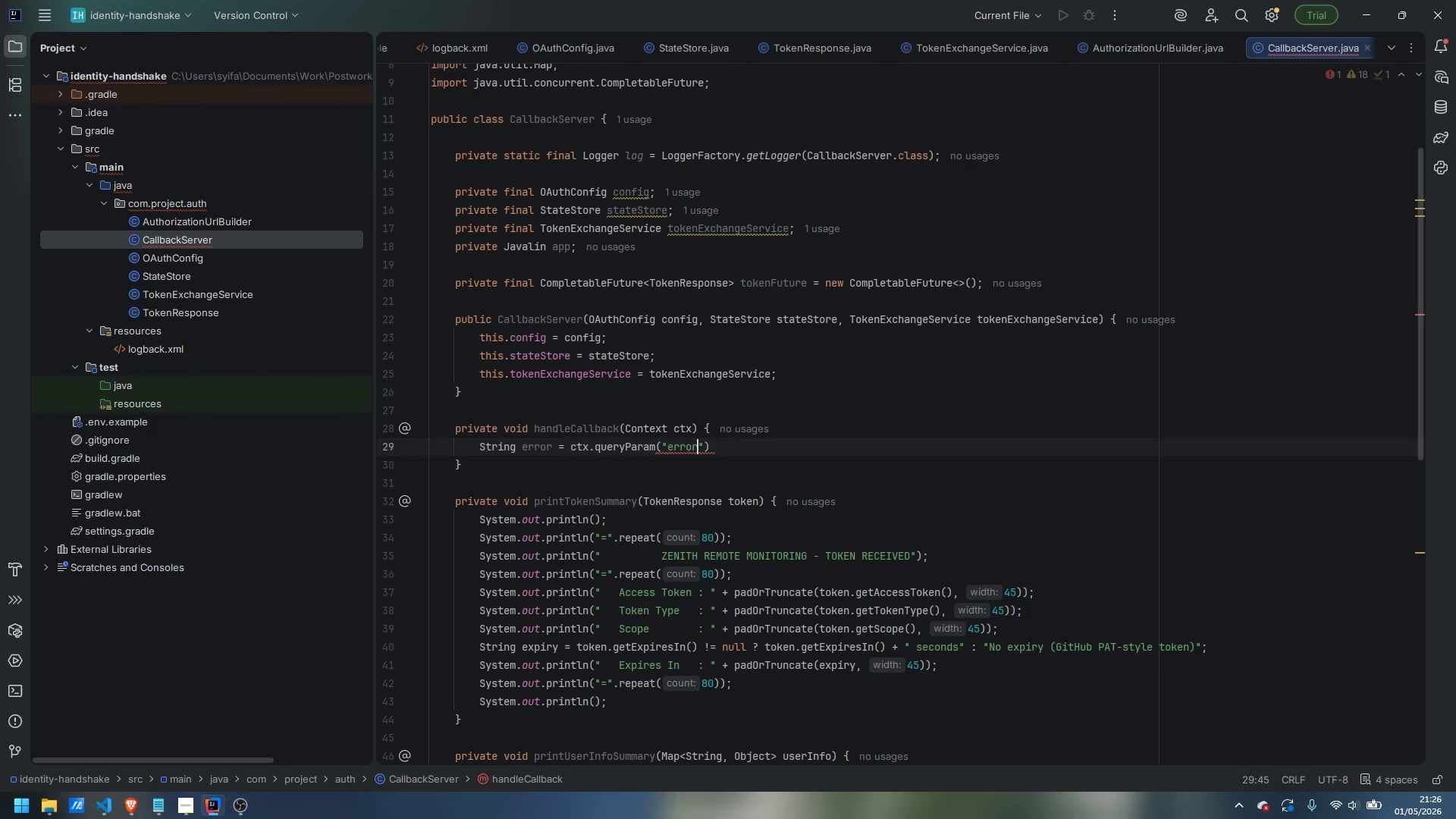 
key(ArrowRight)
 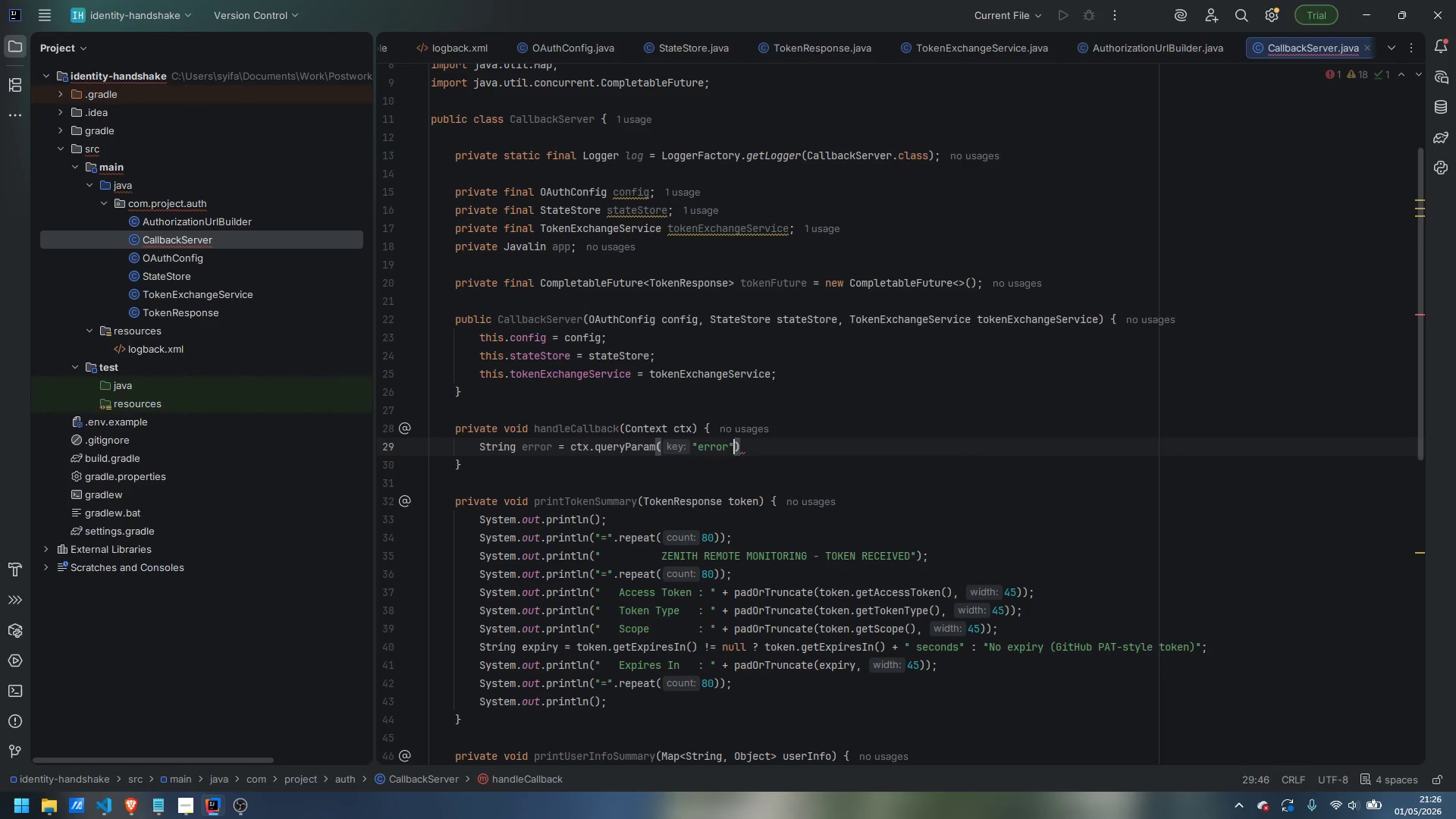 
key(ArrowRight)
 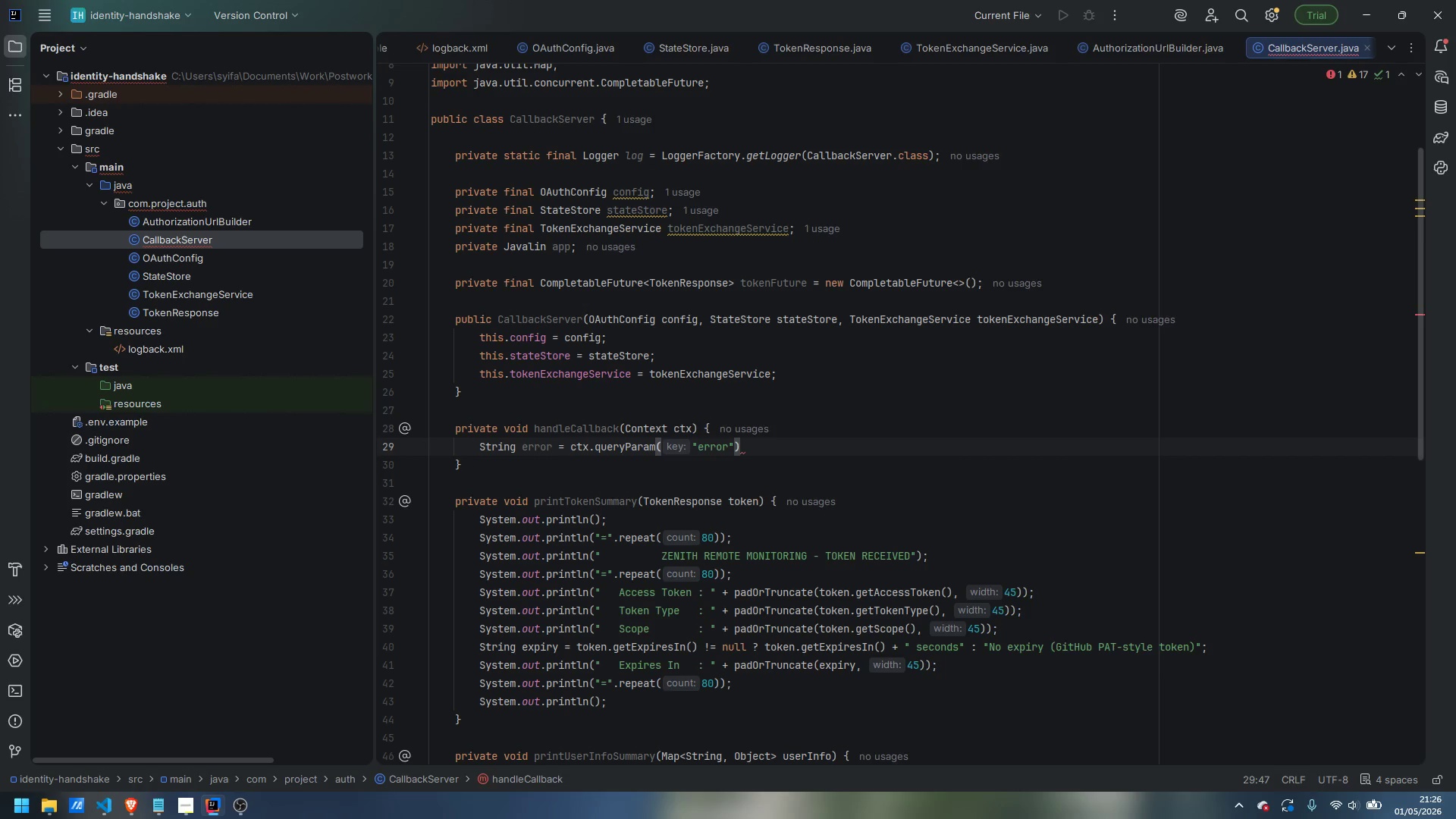 
key(Semicolon)
 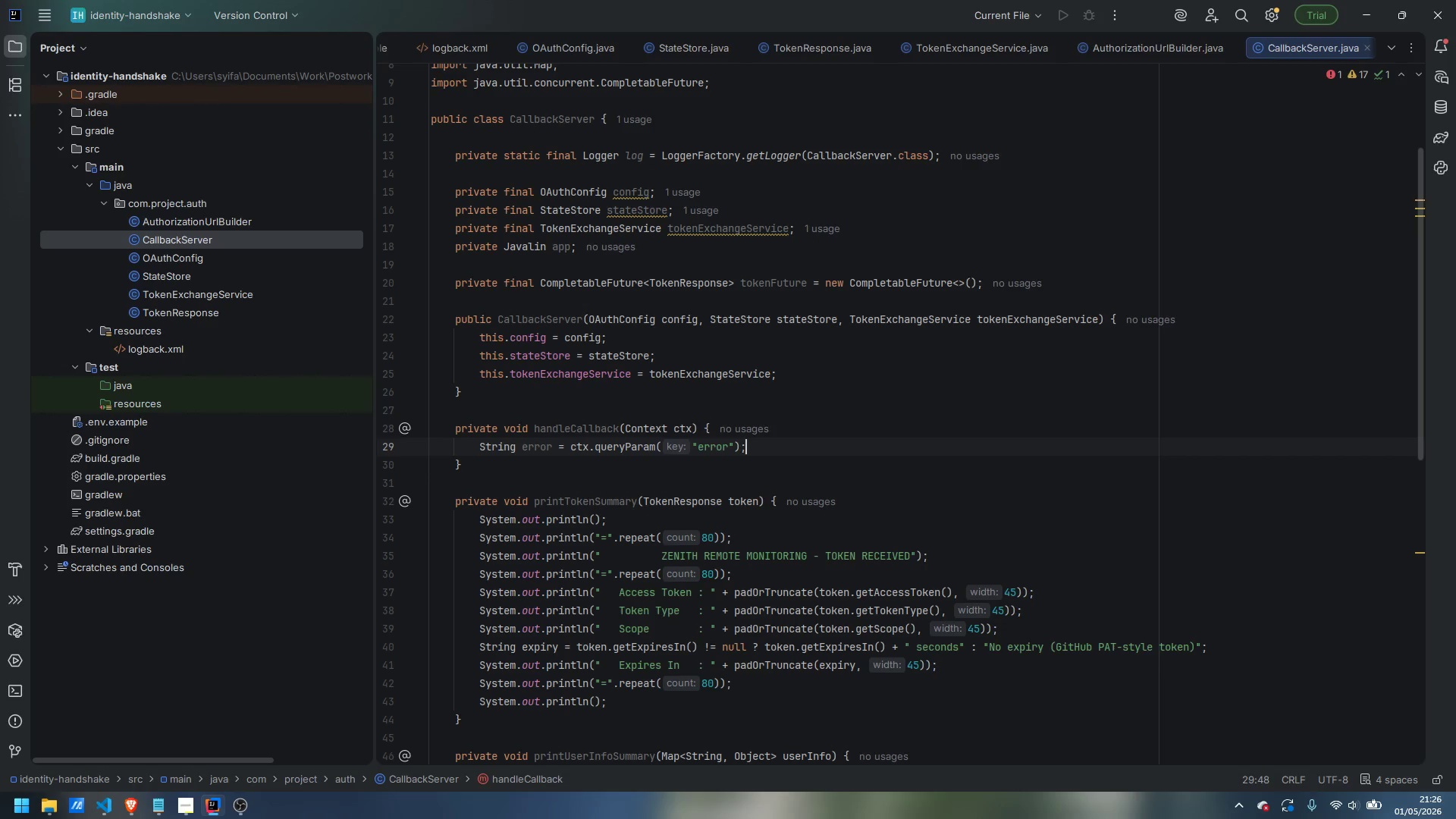 
key(Enter)
 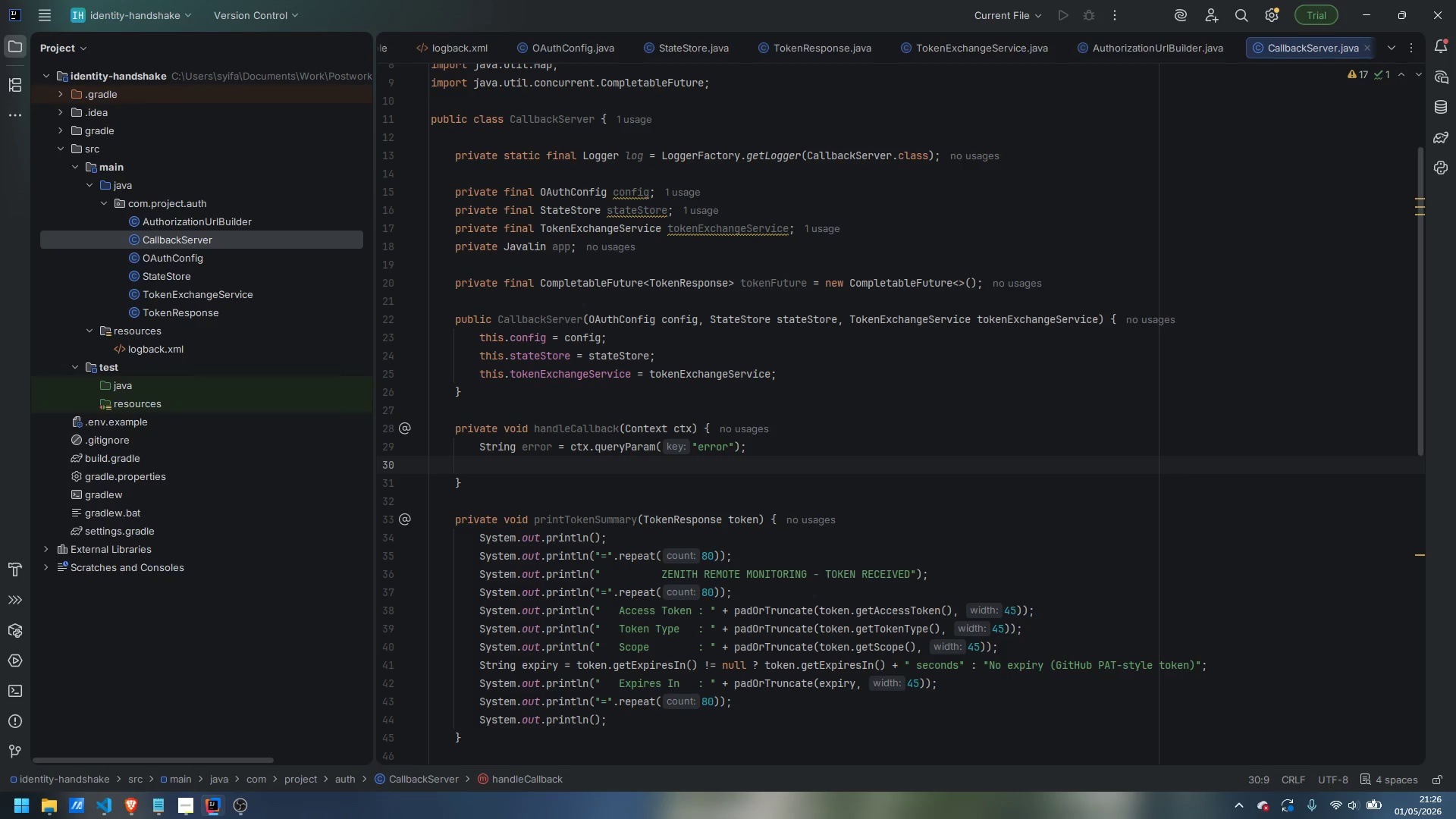 
type(if (error != null)
 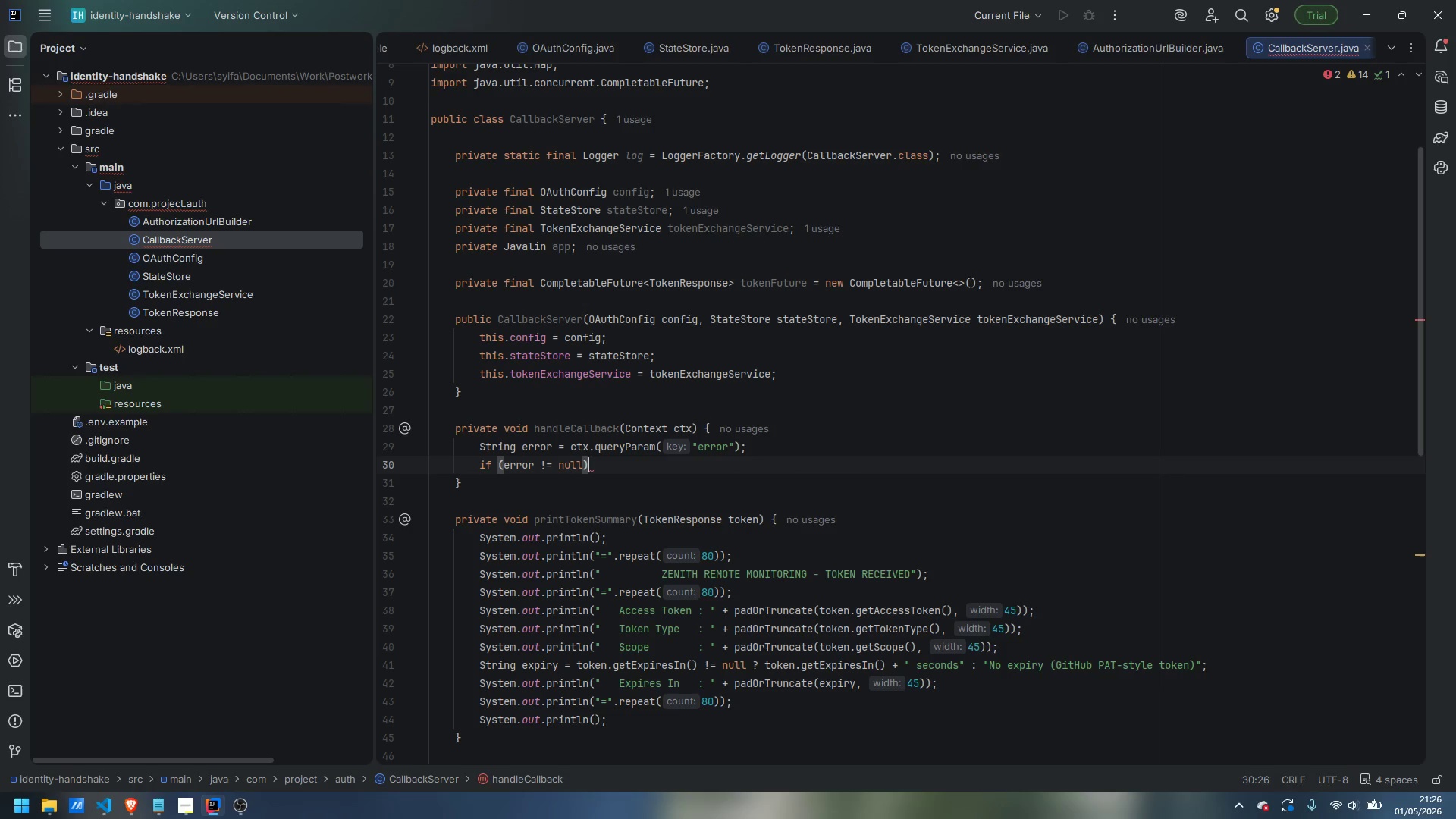 
 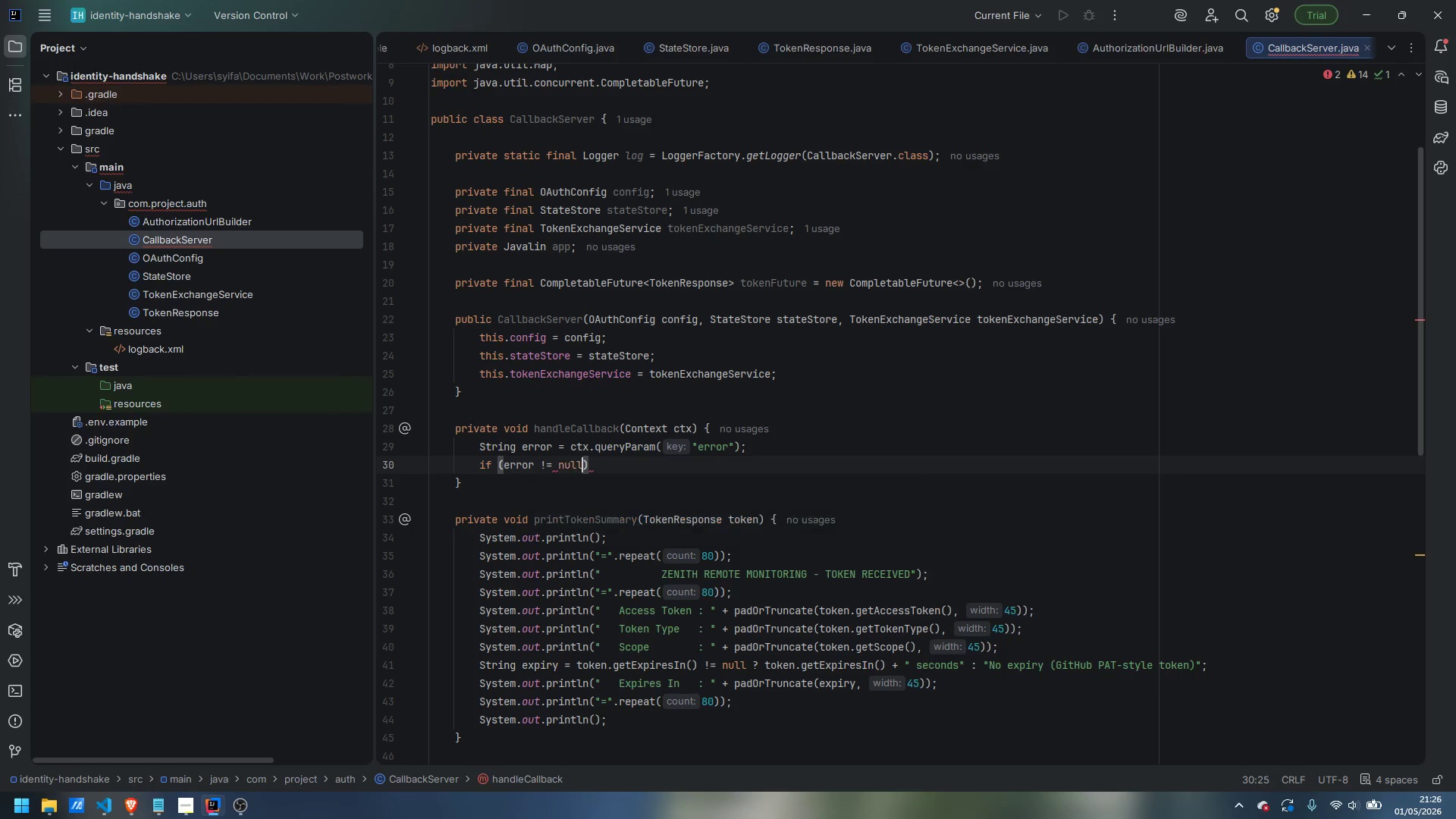 
key(ArrowRight)
 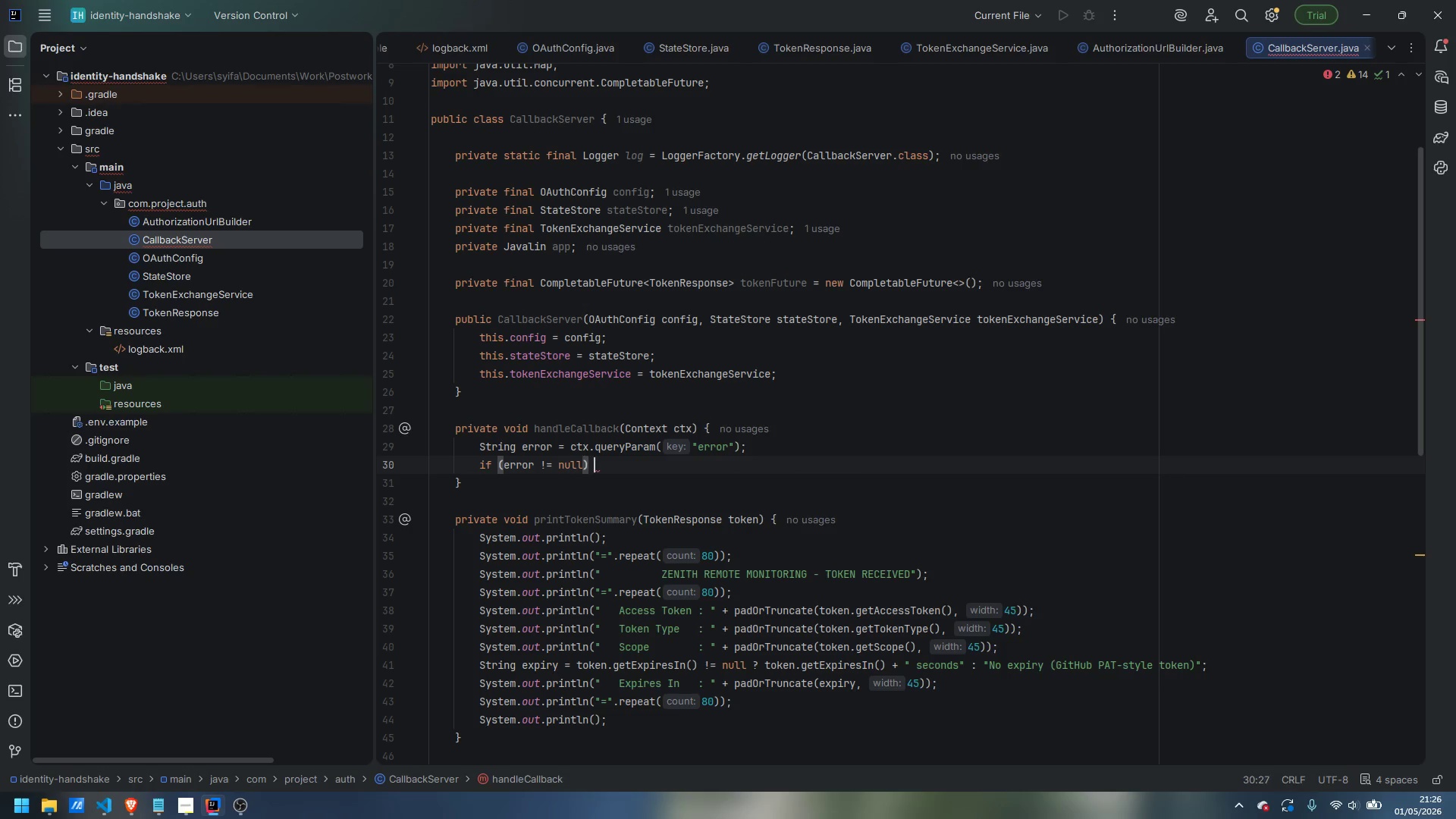 
key(Space)
 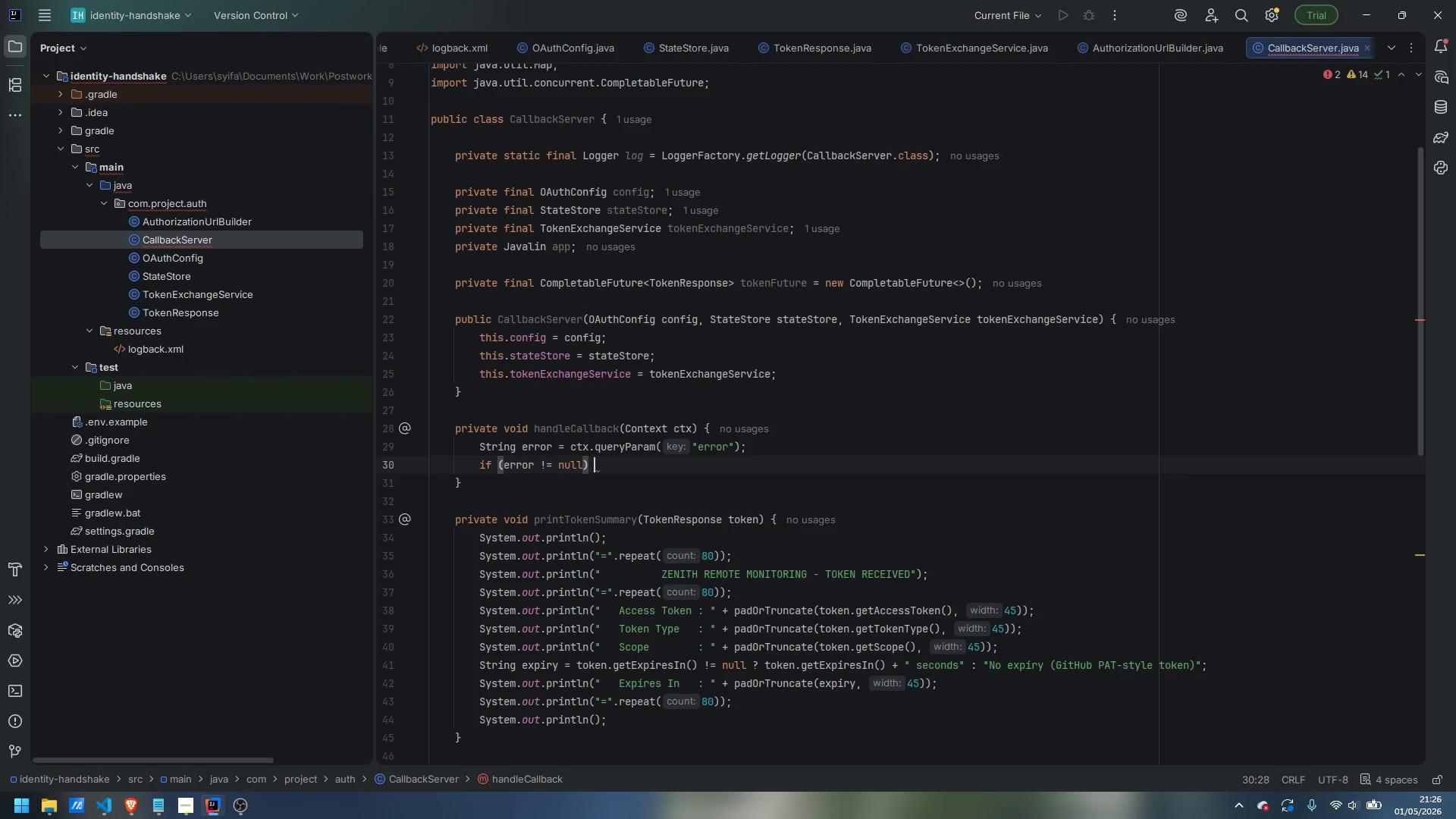 
key(Shift+BracketLeft)
 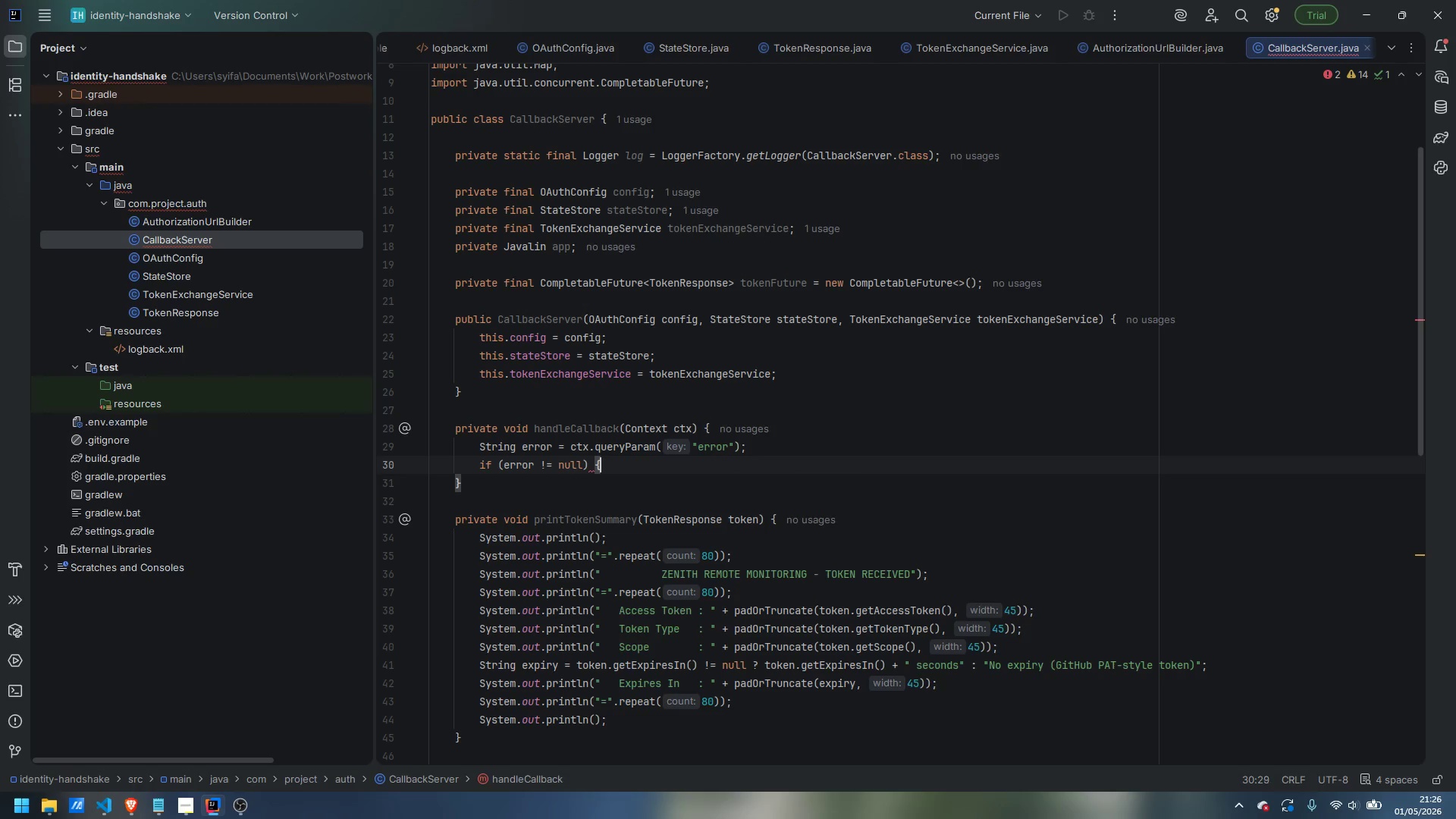 
key(Enter)
 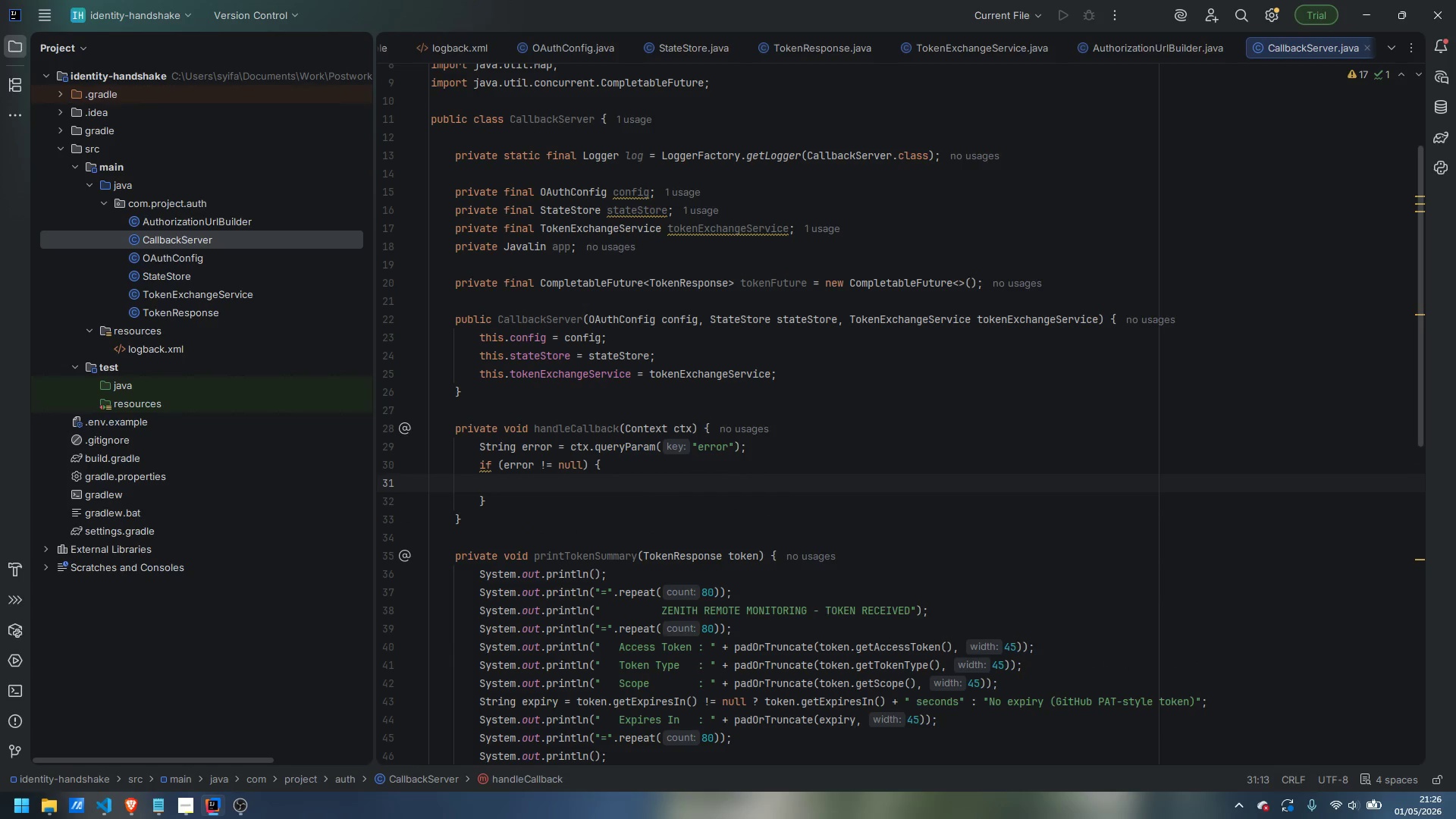 
type(String description = ctx.quert)
key(Backspace)
type(yParam("error_desciption)
 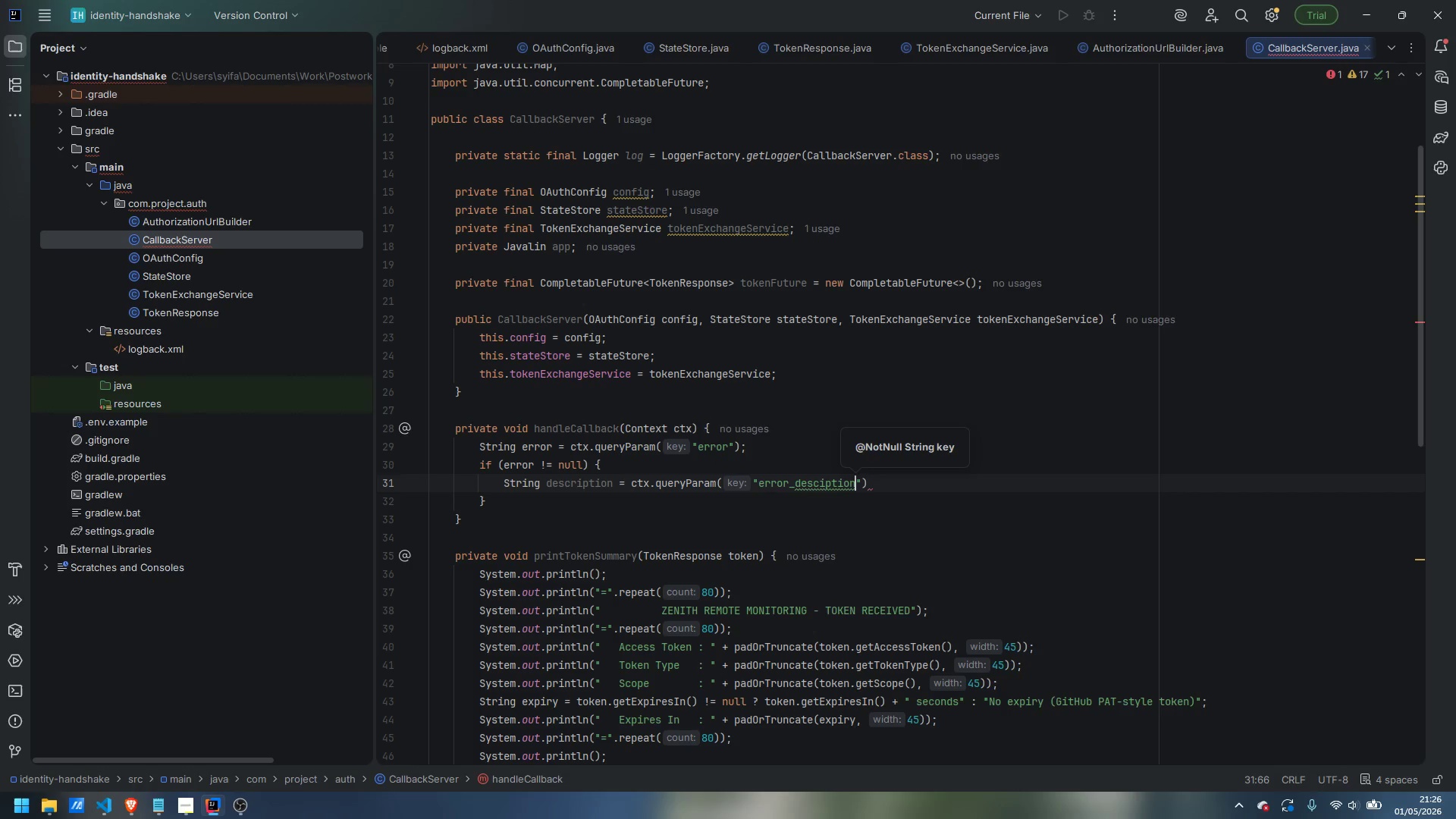 
key(ArrowRight)
 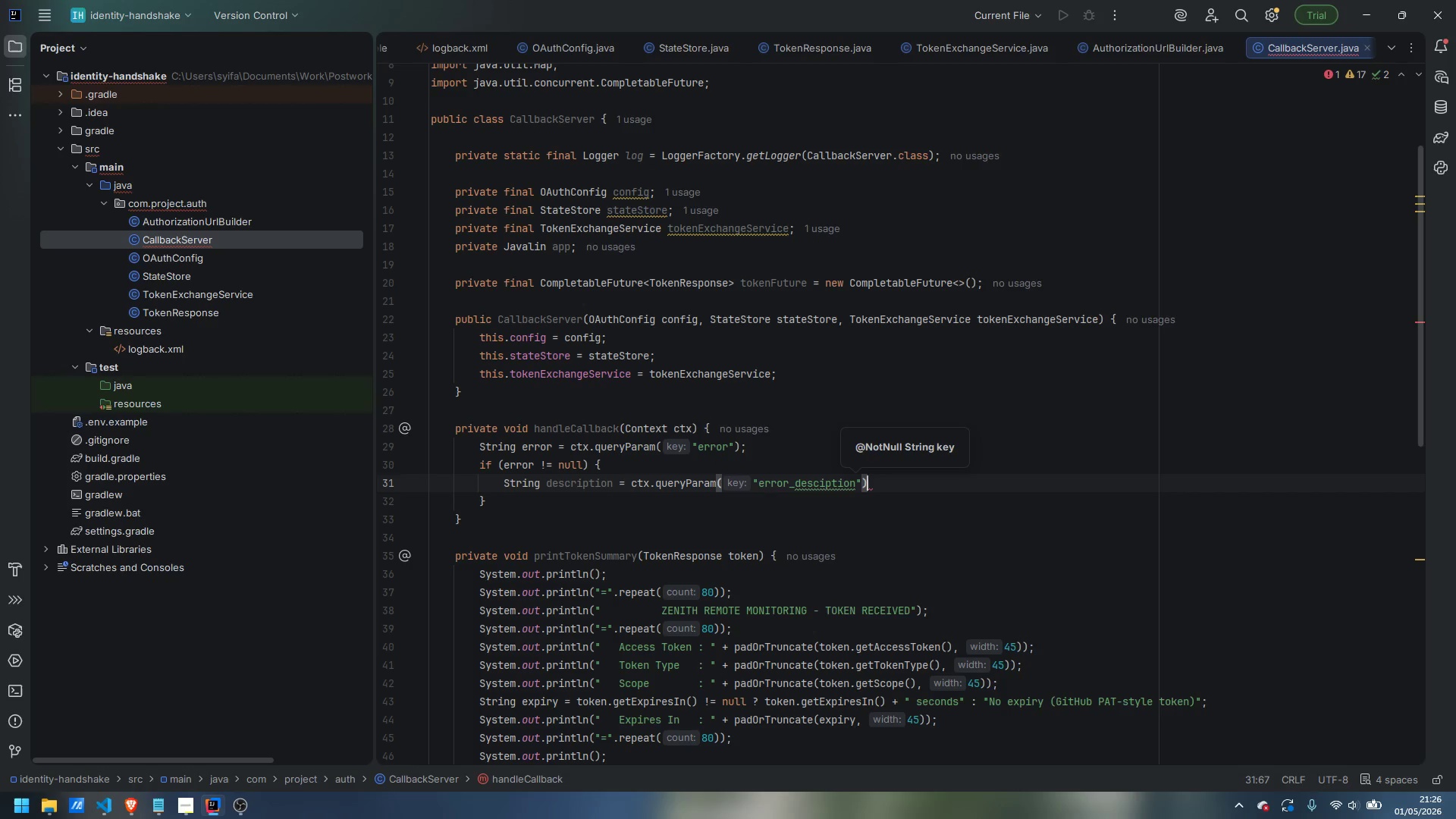 
key(ArrowRight)
 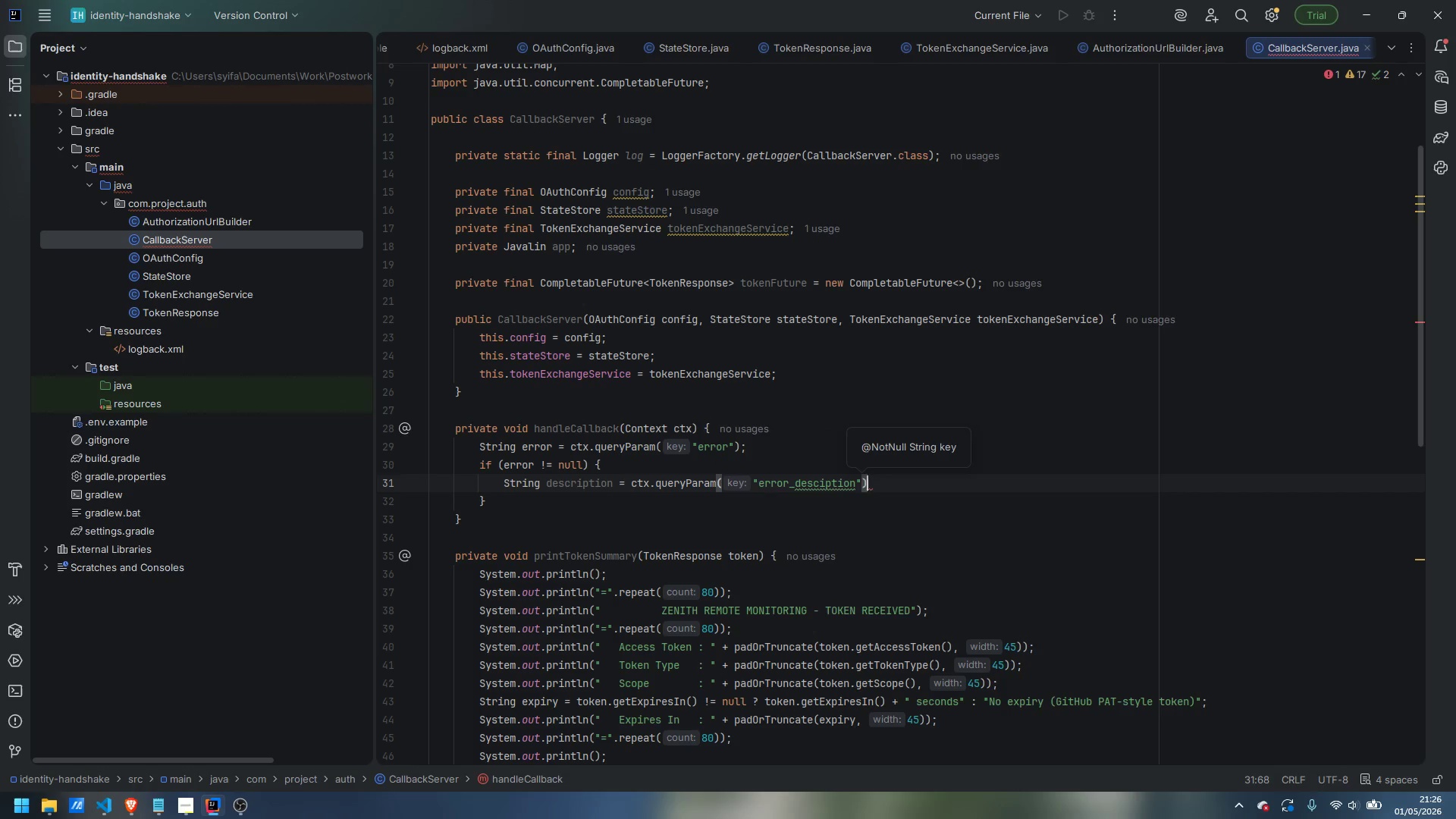 
key(ArrowLeft)
 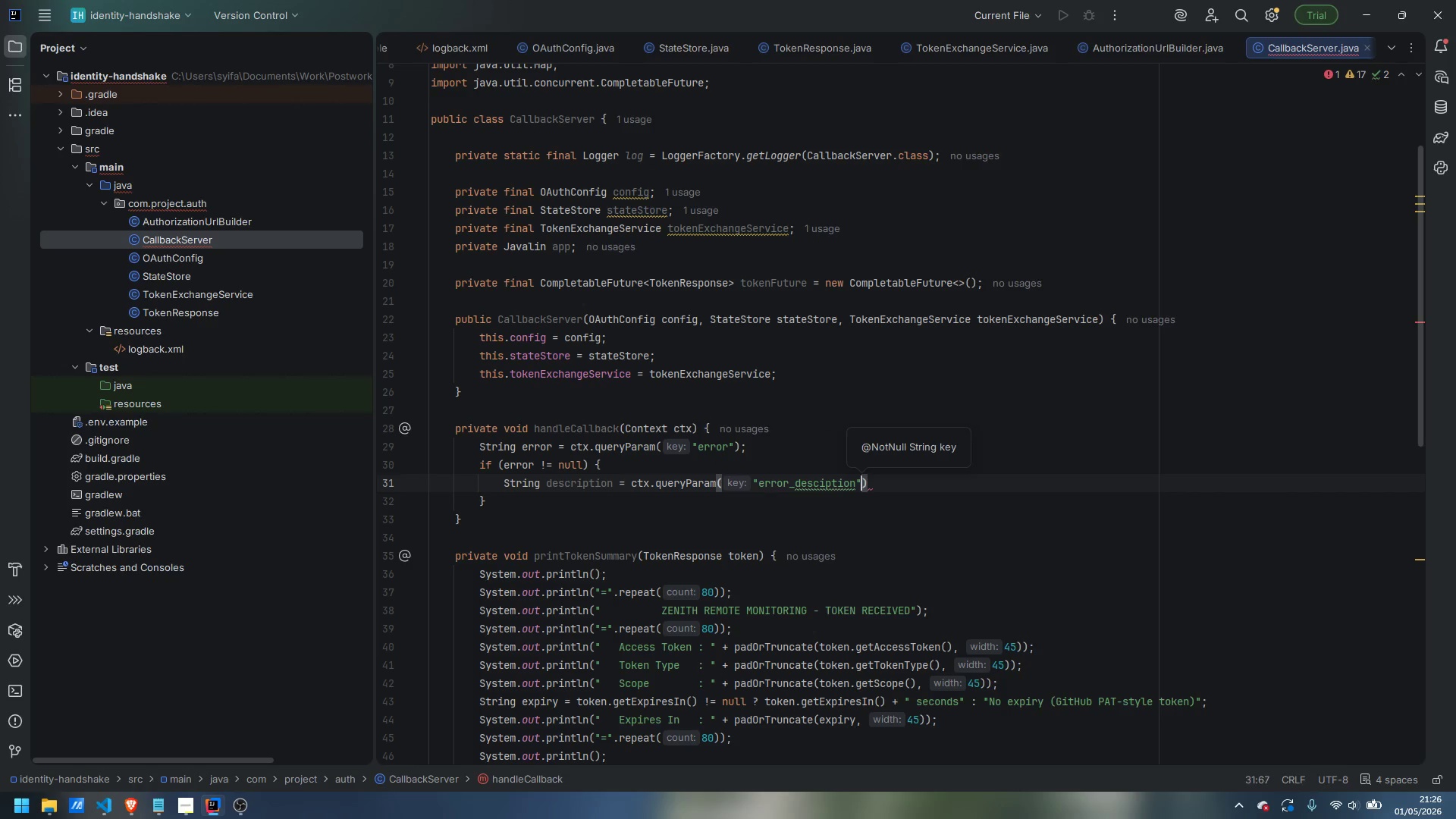 
key(ArrowLeft)
 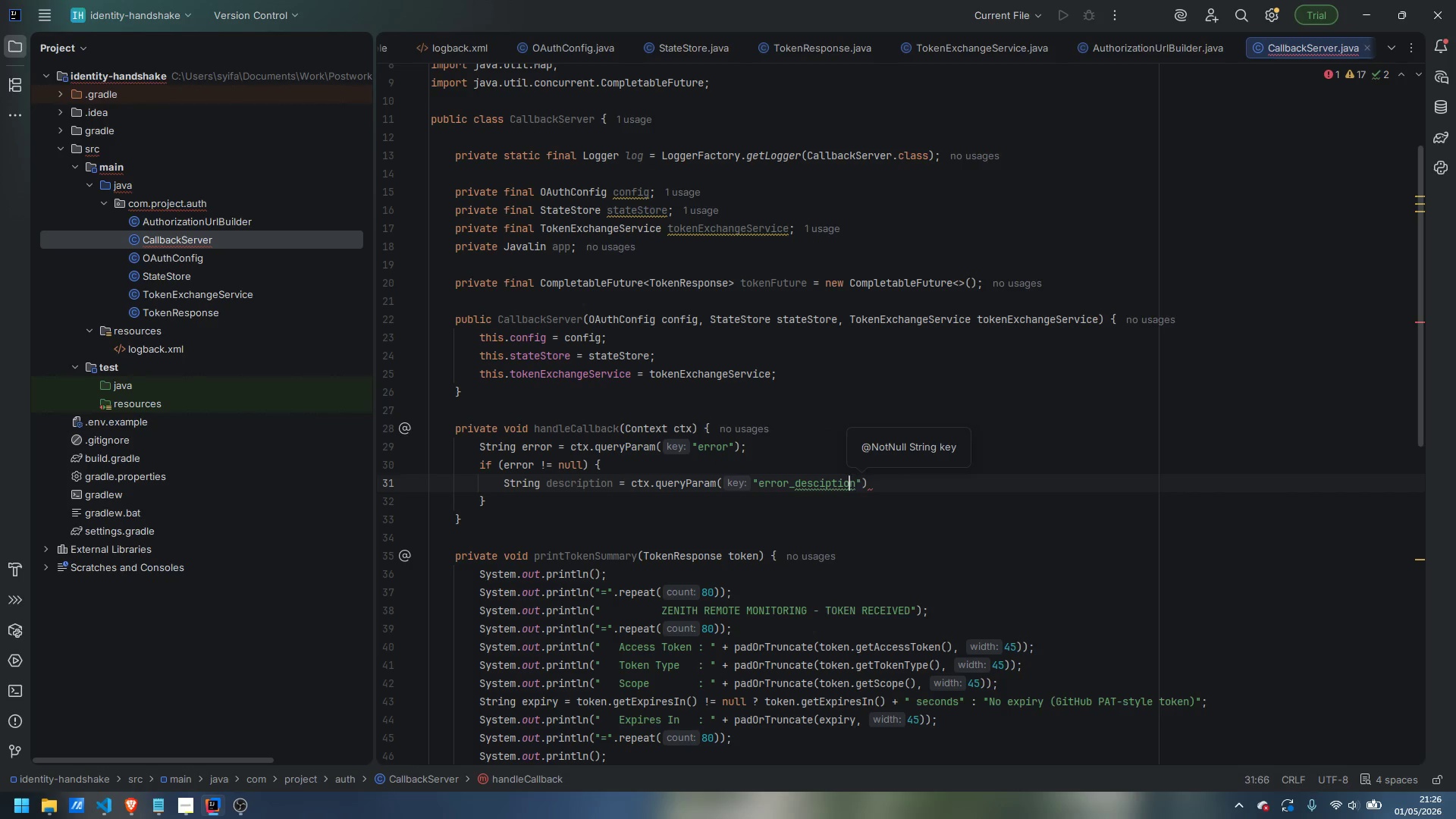 
key(ArrowLeft)
 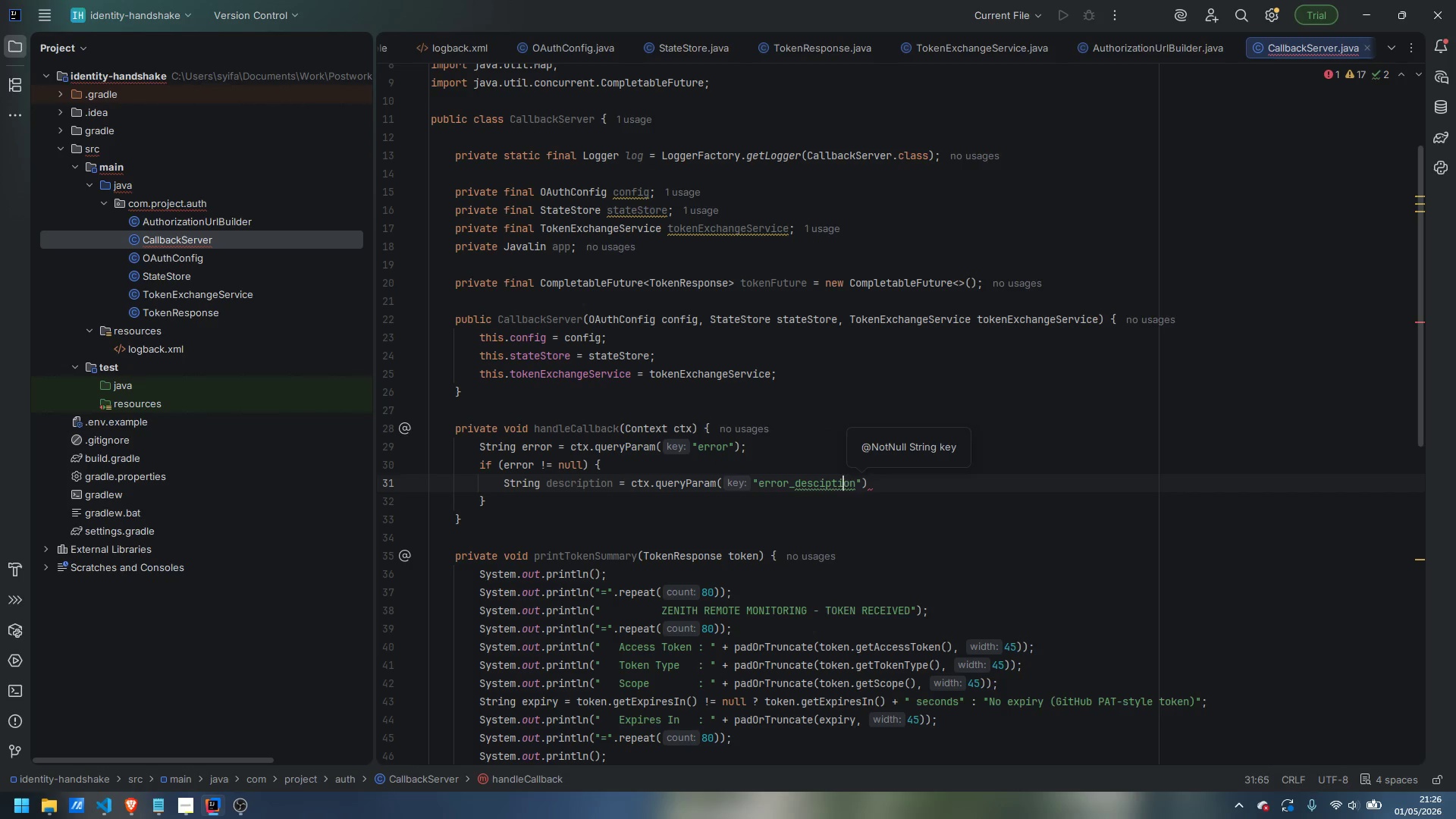 
key(ArrowLeft)
 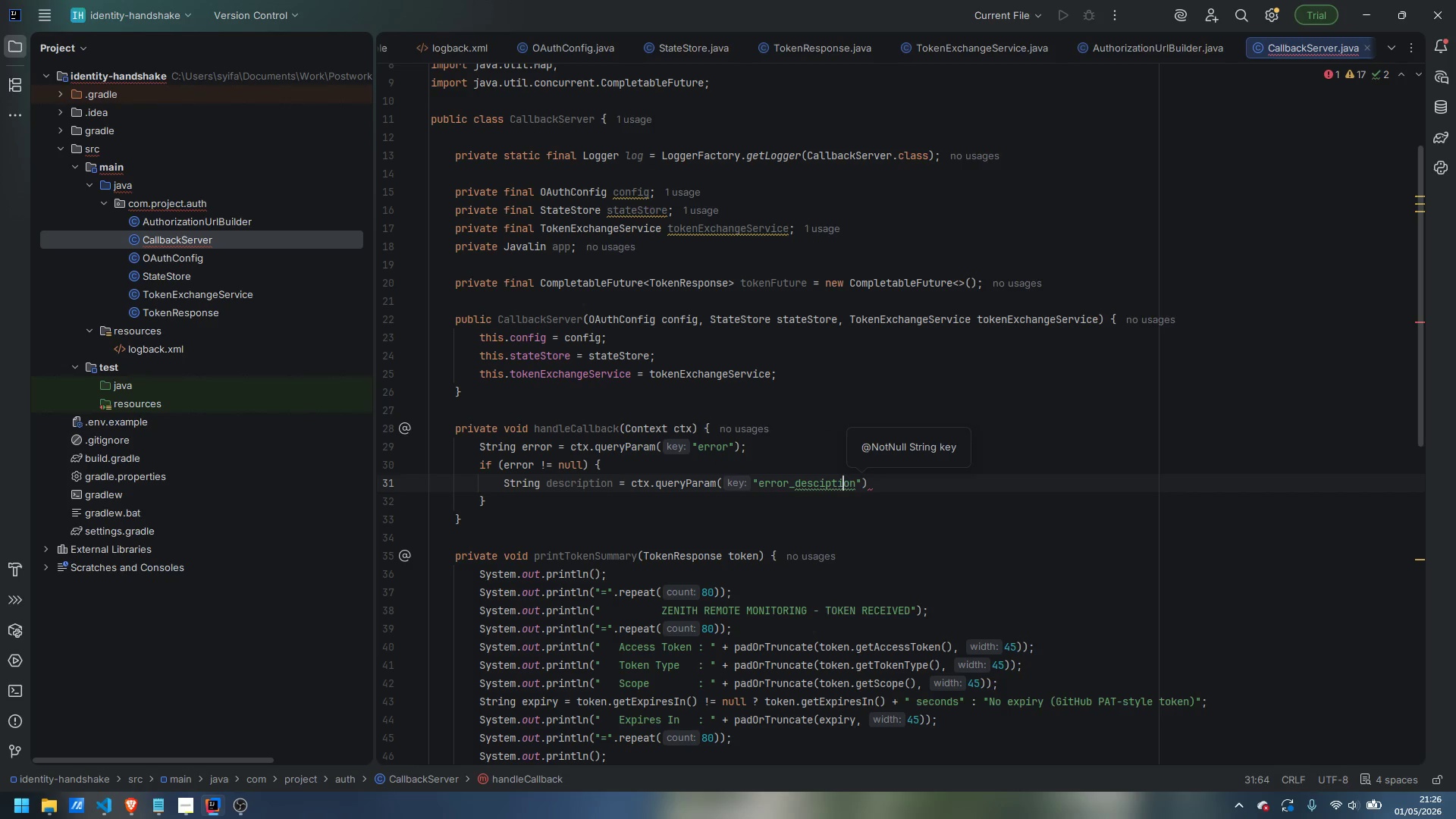 
key(ArrowLeft)
 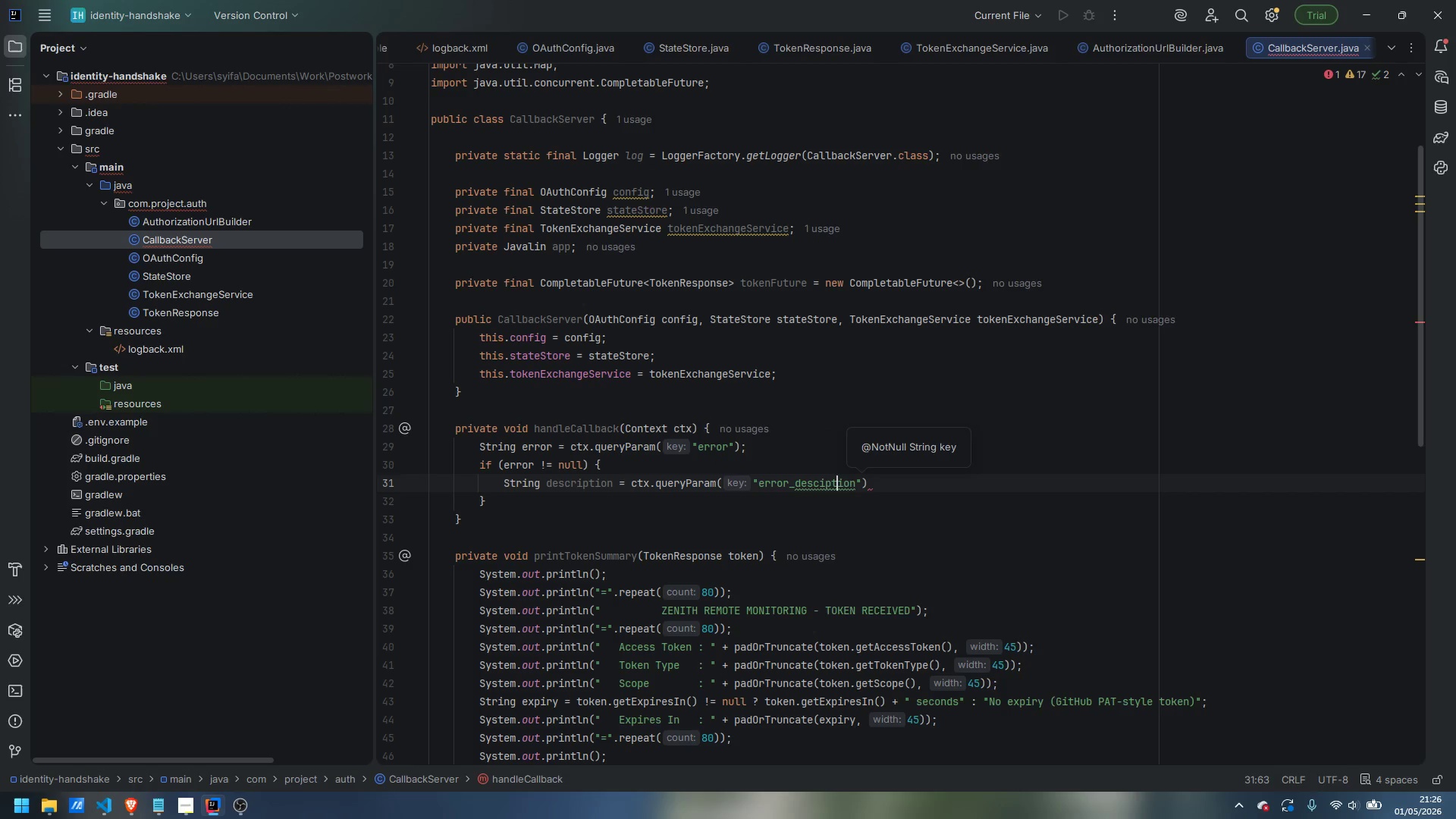 
key(ArrowLeft)
 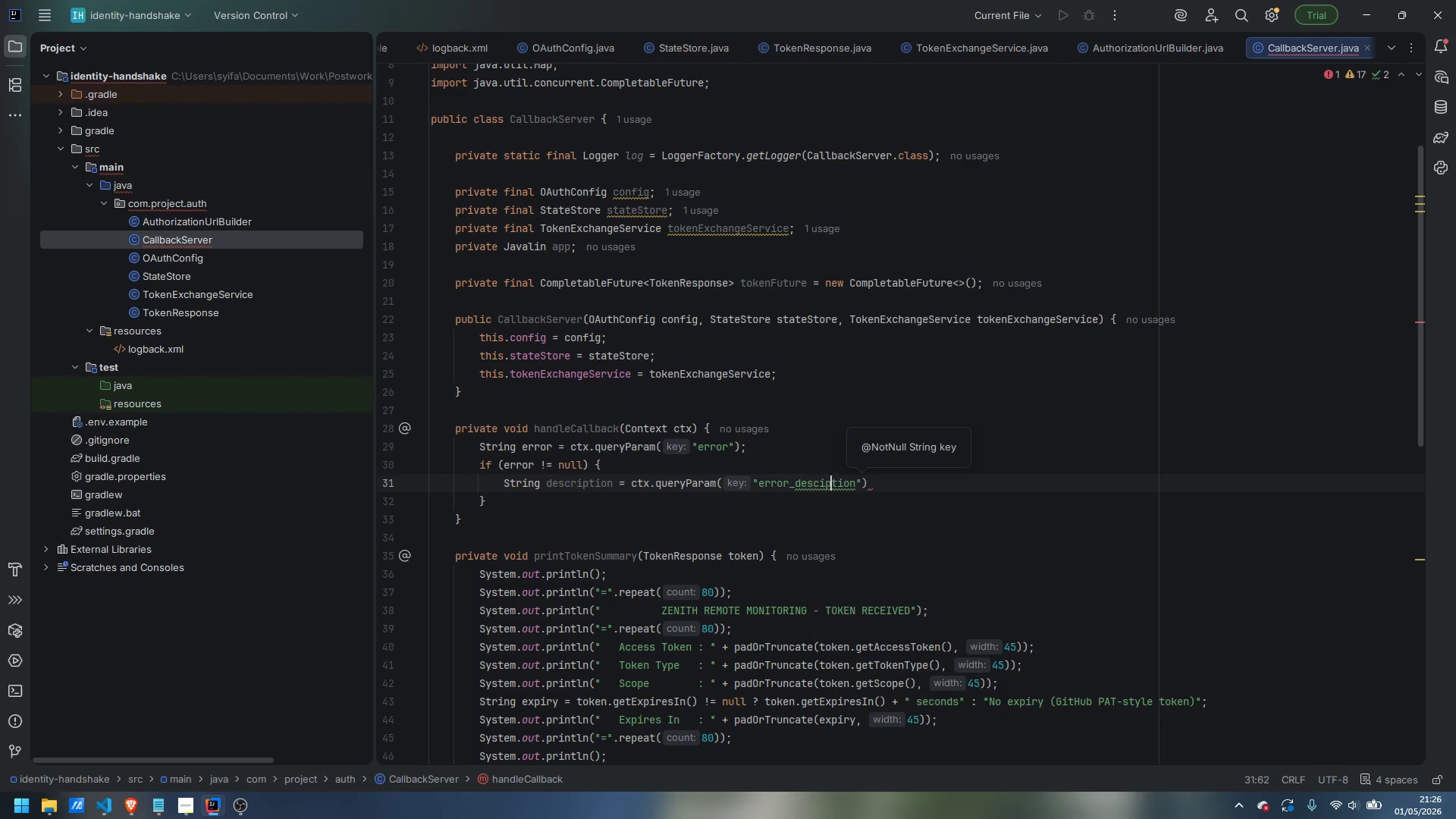 
key(ArrowLeft)
 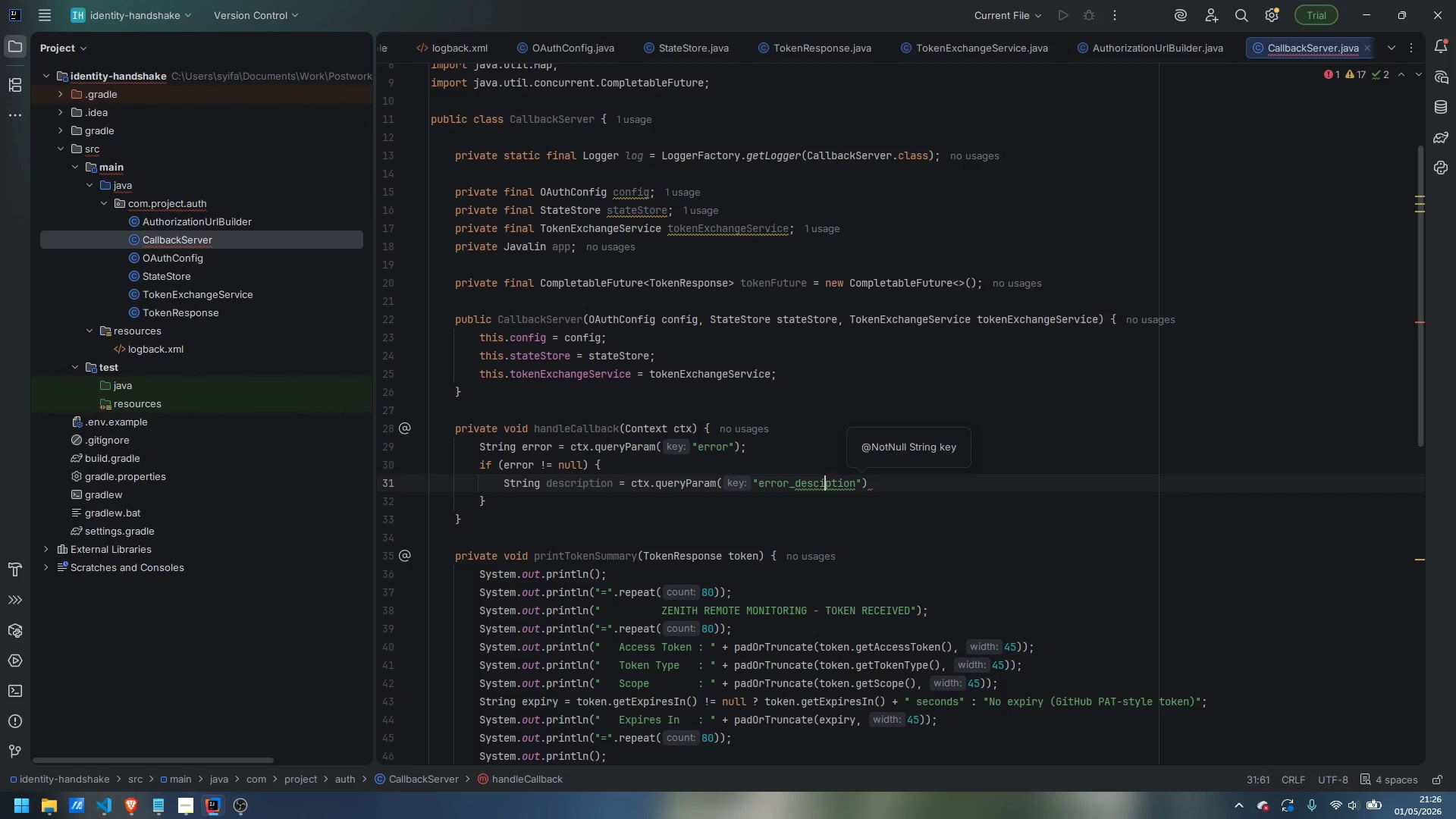 
key(ArrowLeft)
 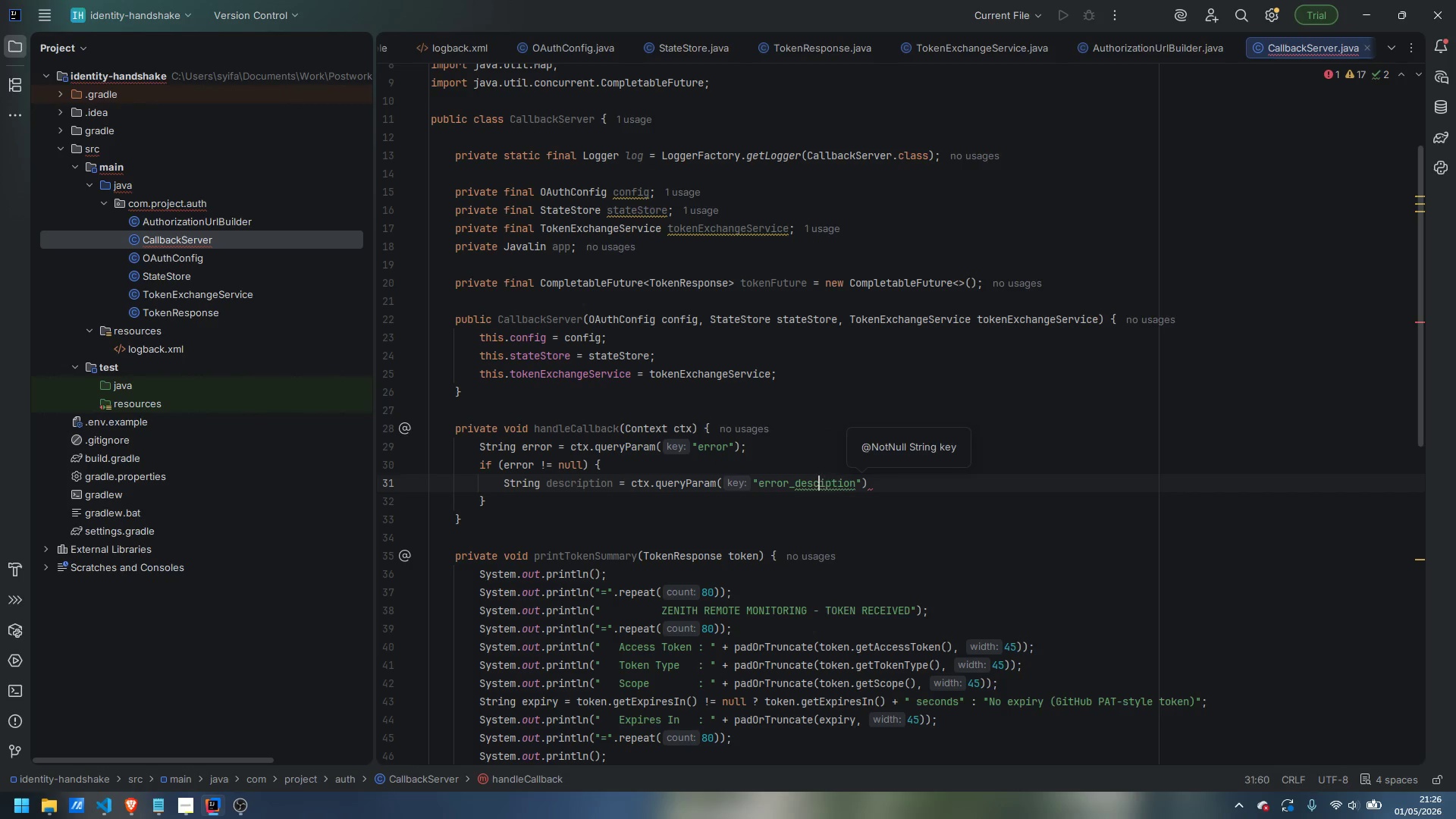 
key(R)
 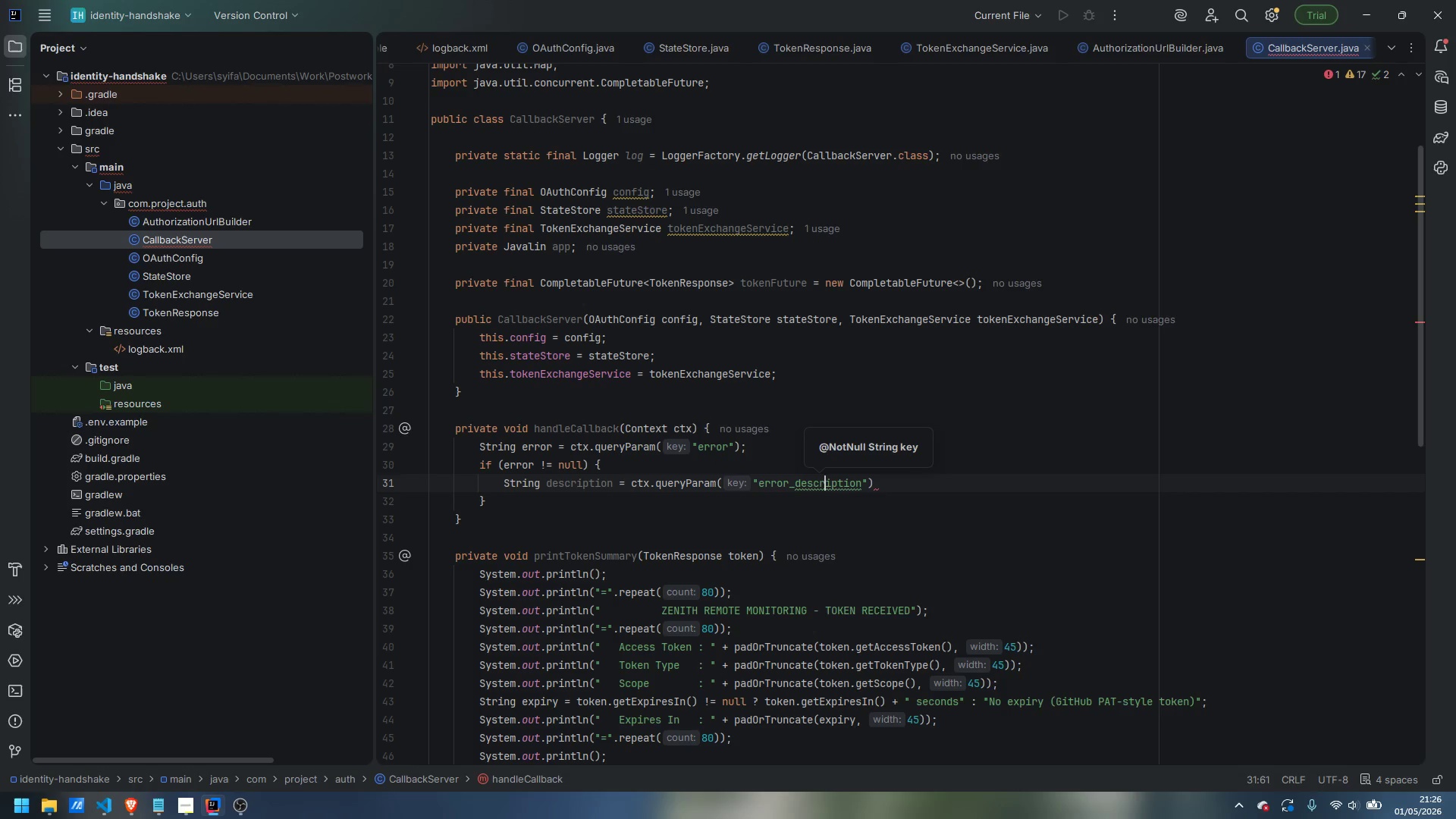 
key(Control+ArrowRight)
 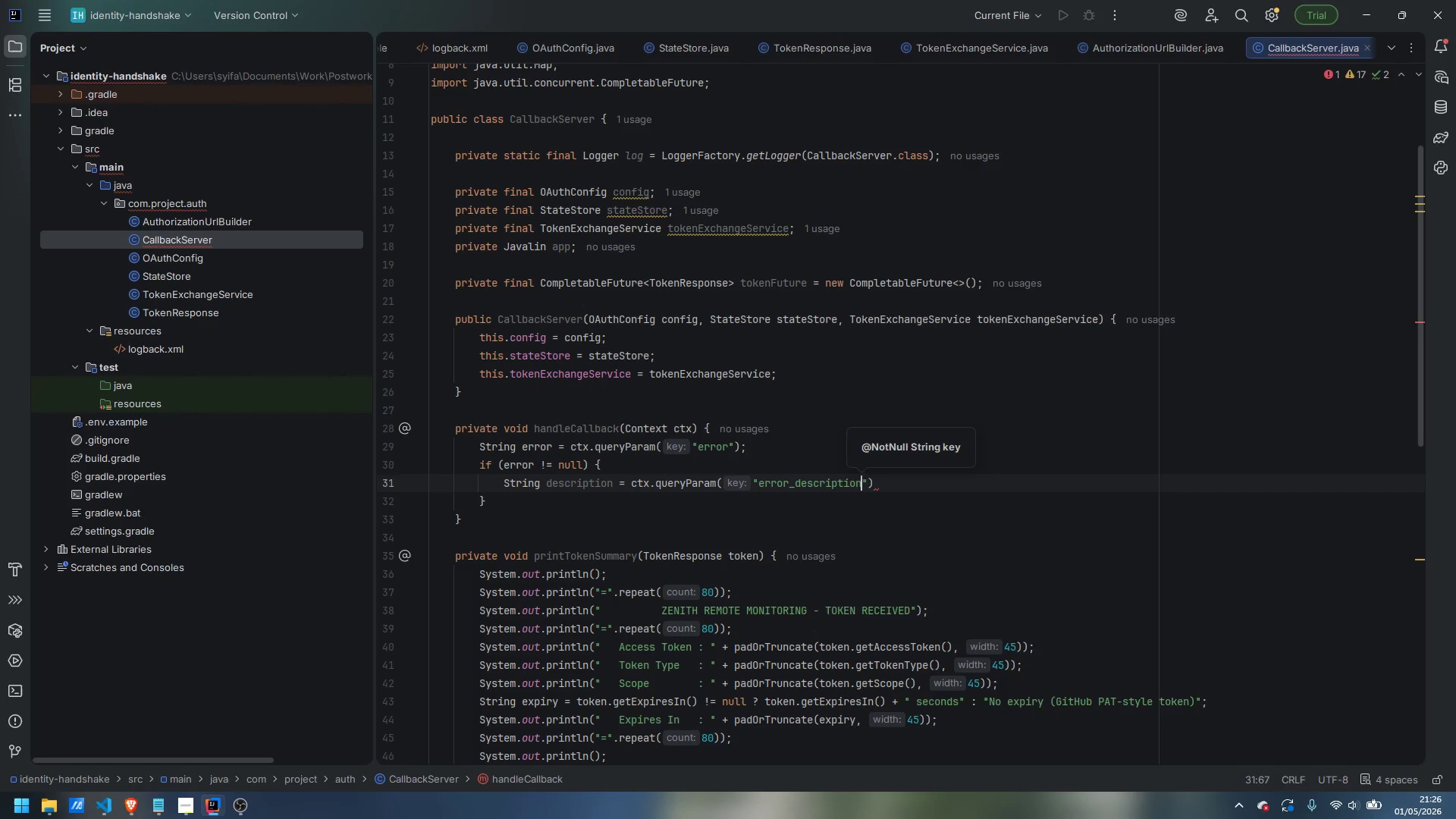 
key(ArrowRight)
 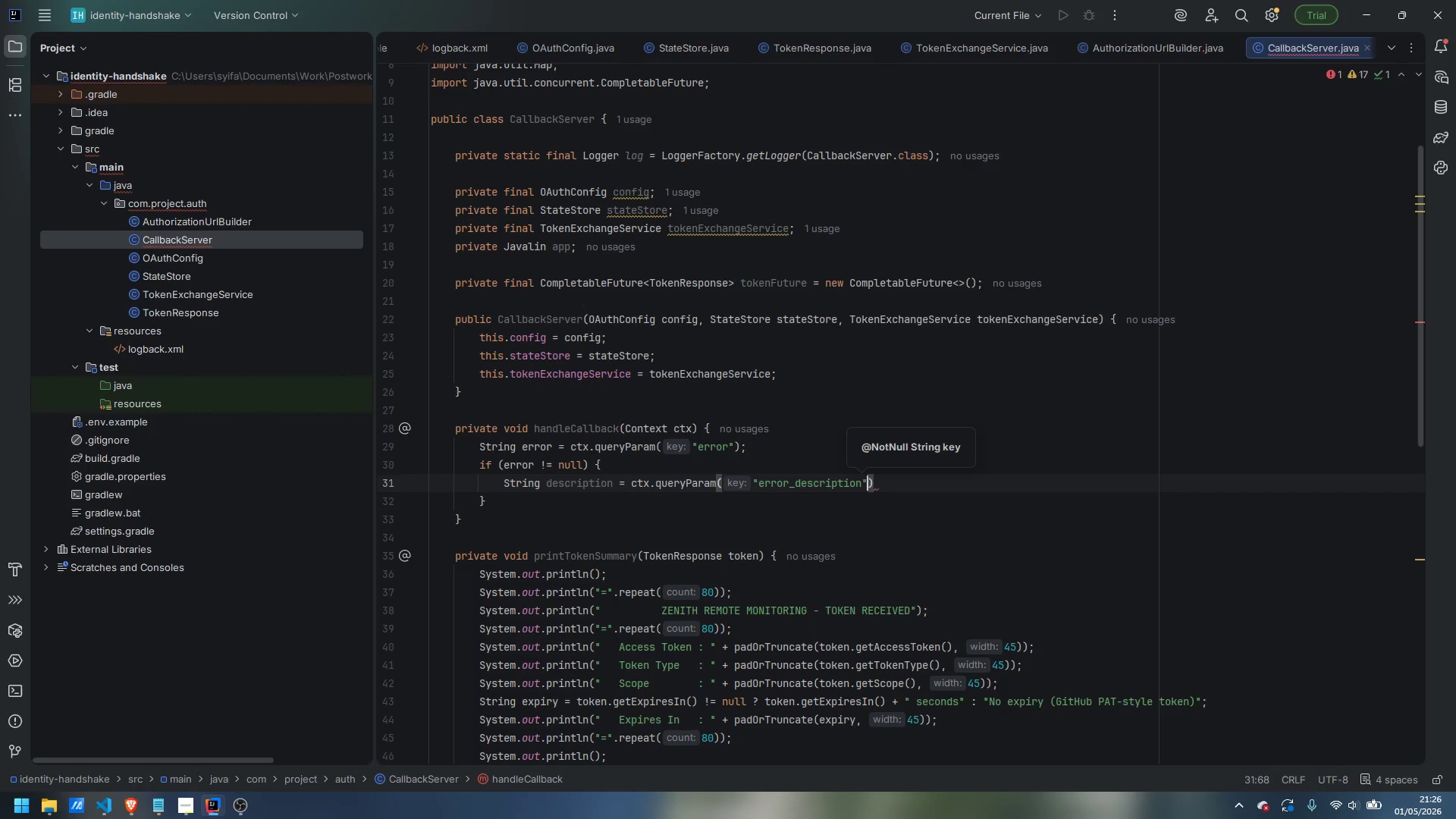 
key(ArrowRight)
 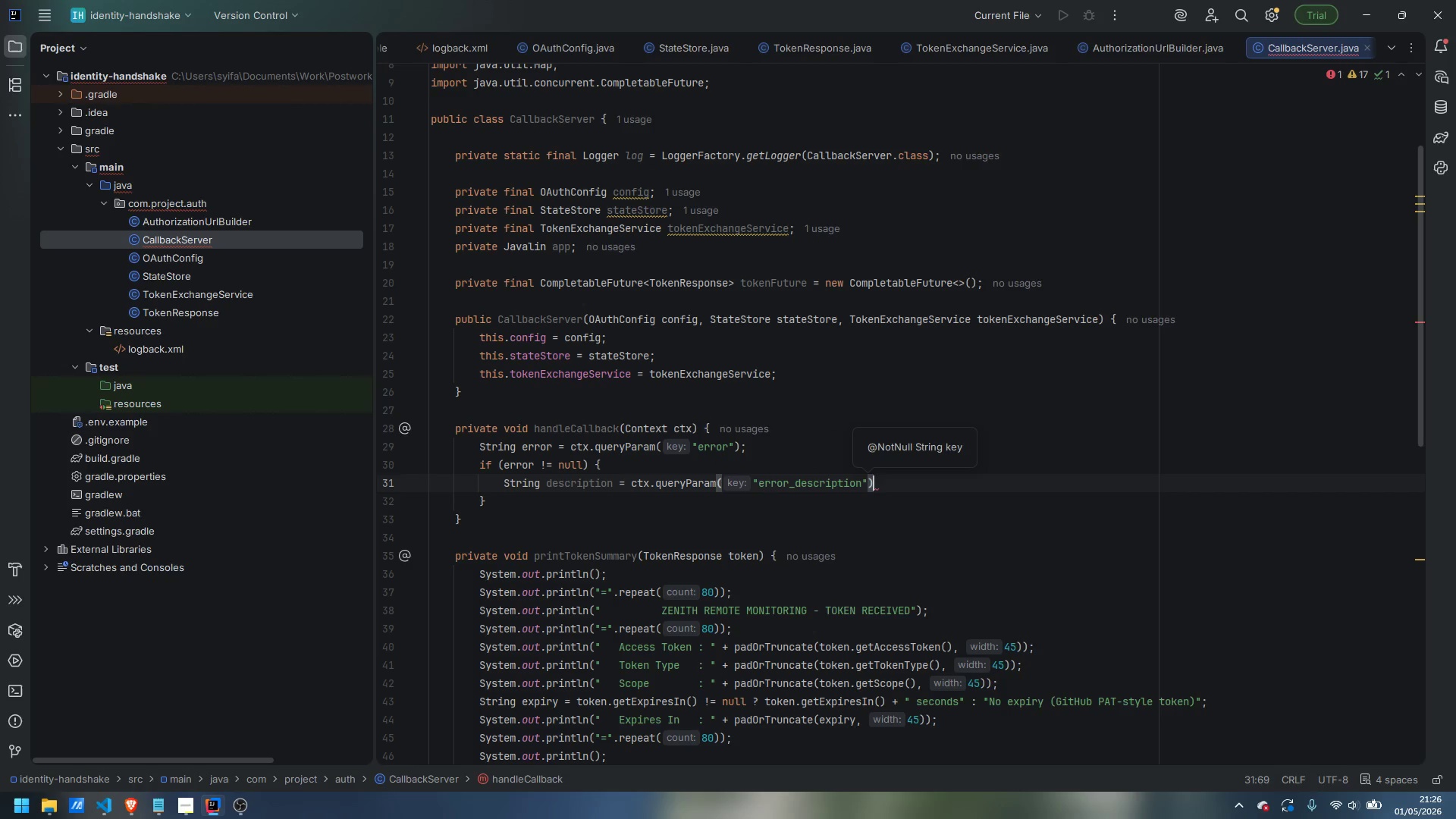 
key(Semicolon)
 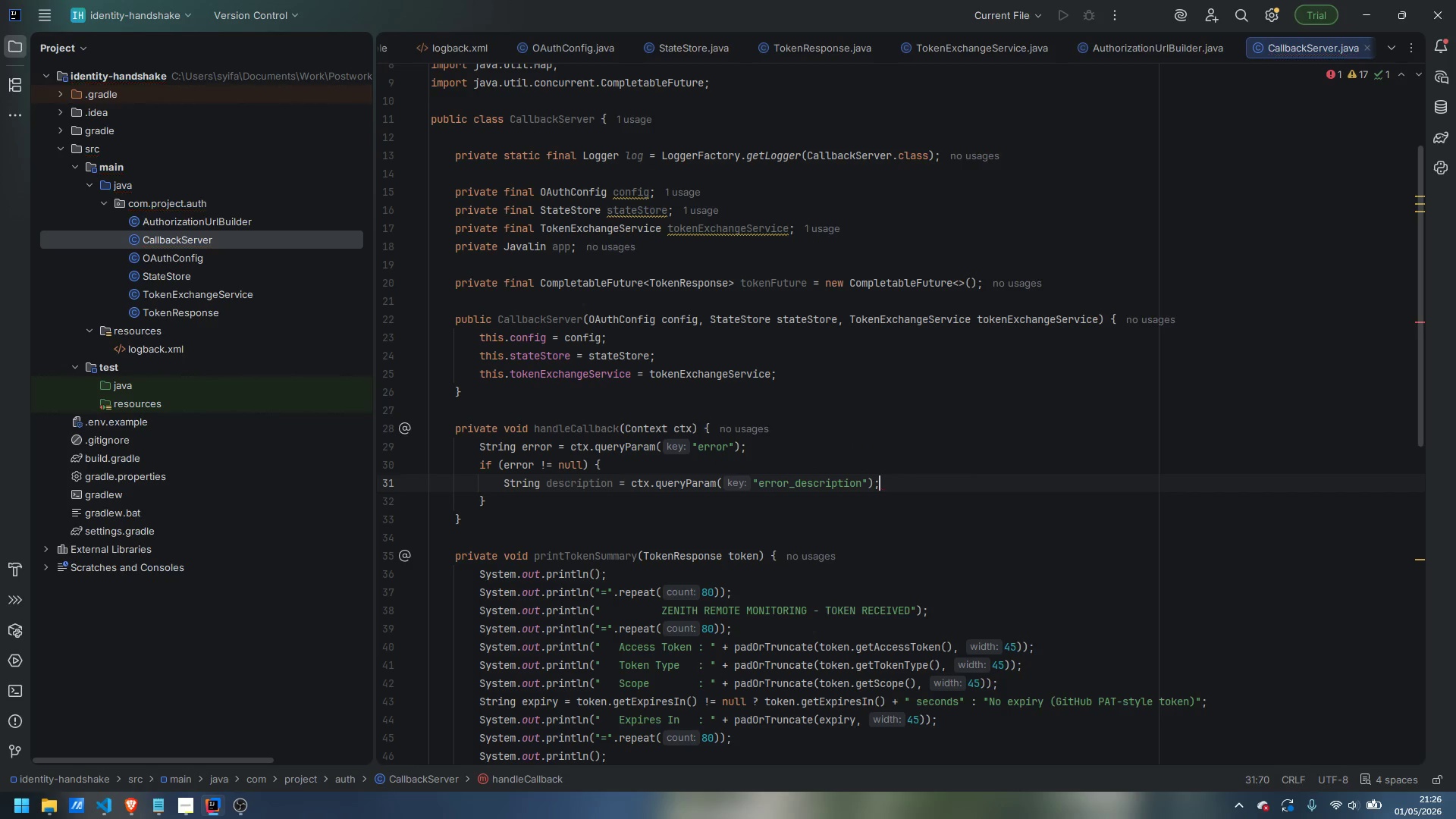 
key(Enter)
 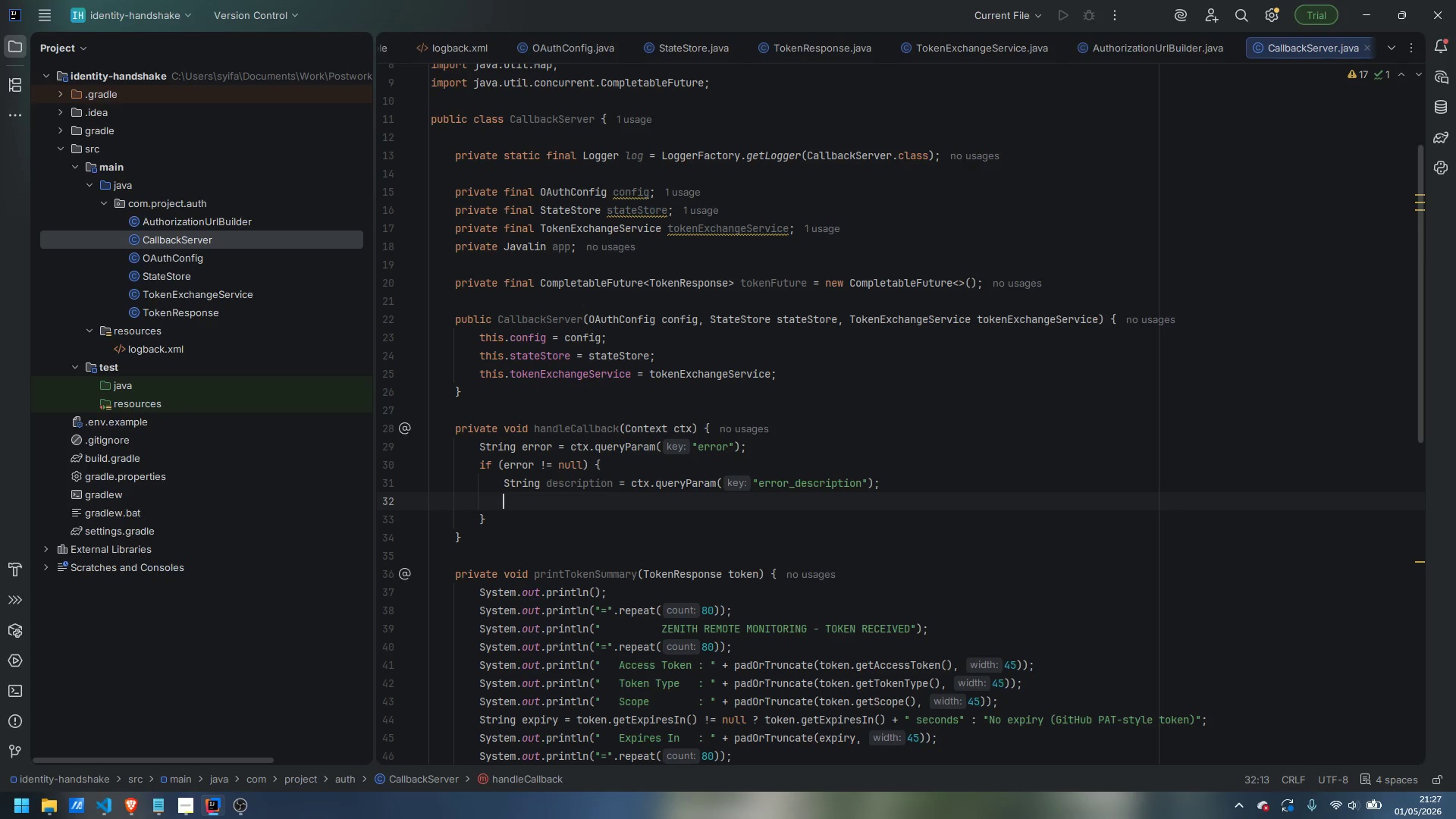 
type(log.error(")
key(Escape)
type(Provider)
 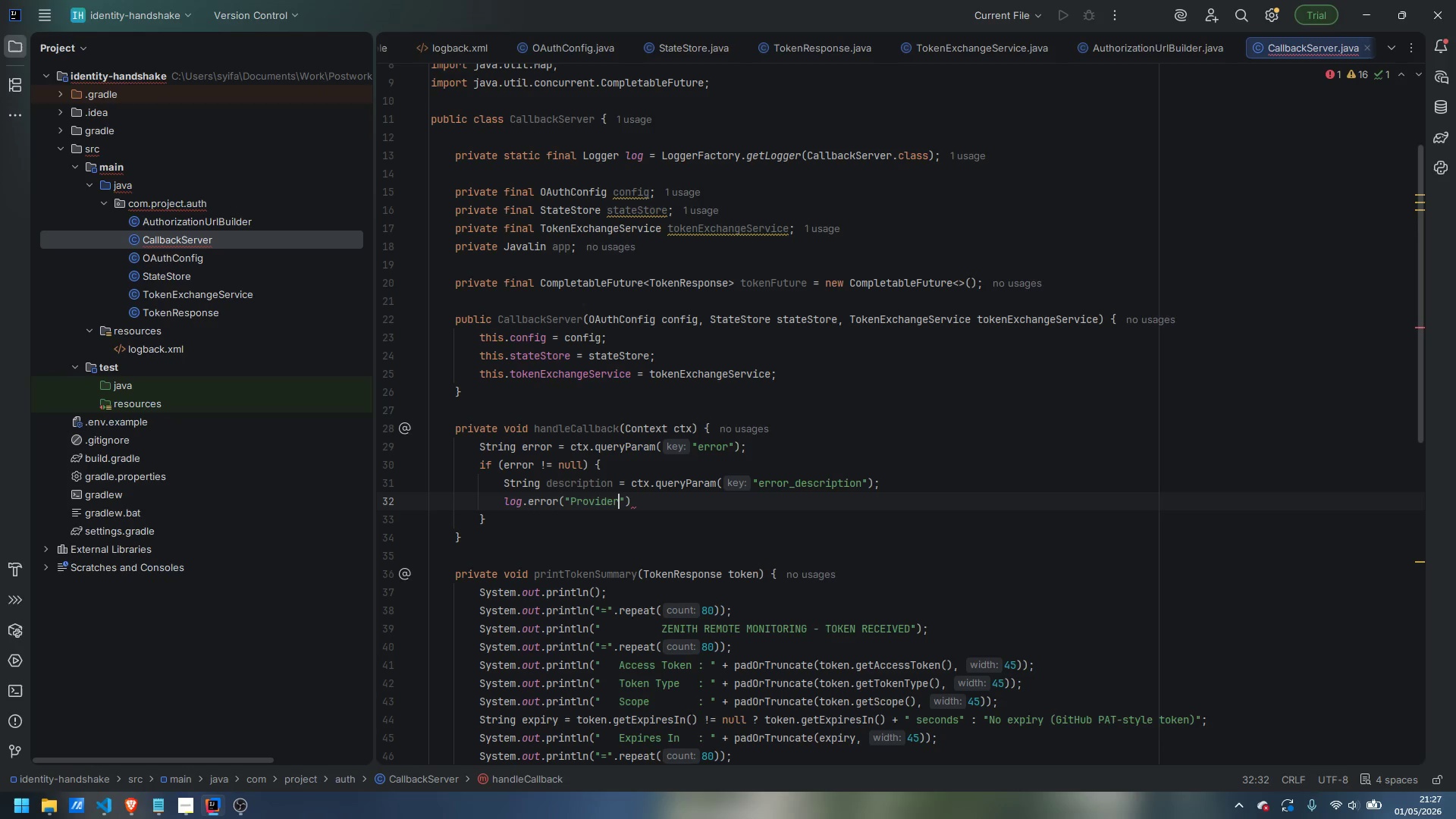 
wait(17.39)
 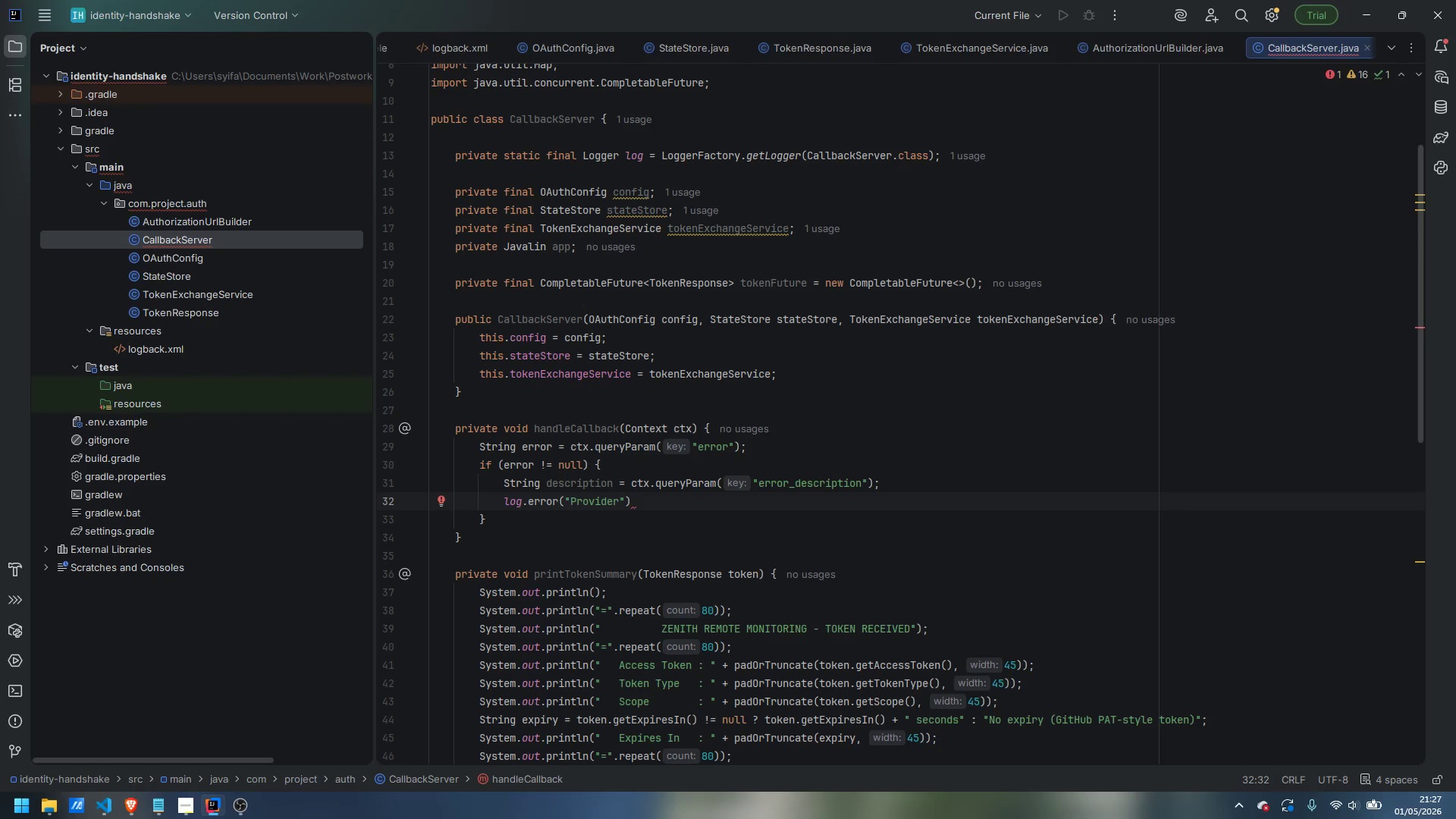 
type( returned error: {} - {})
 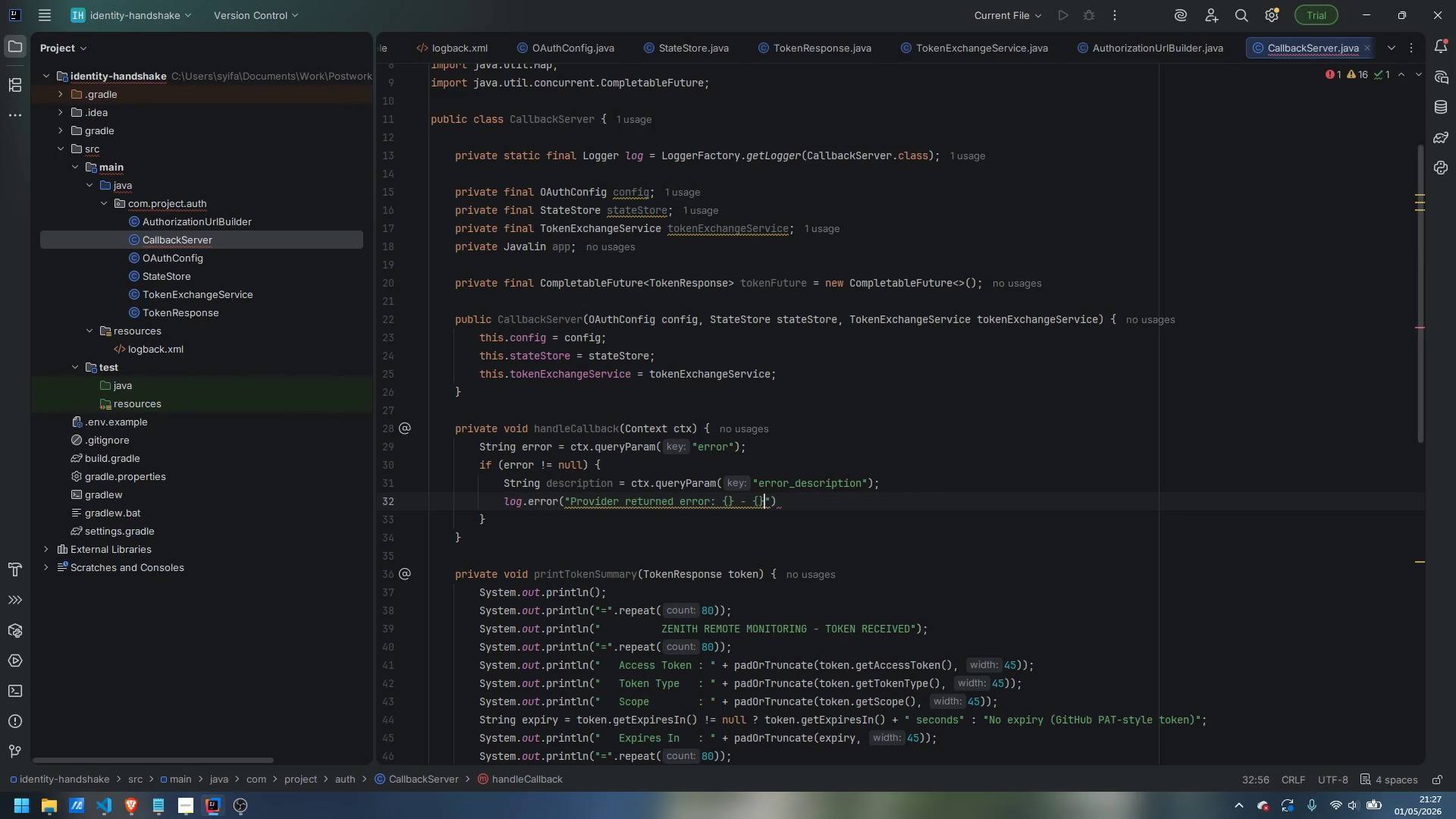 
key(ArrowRight)
 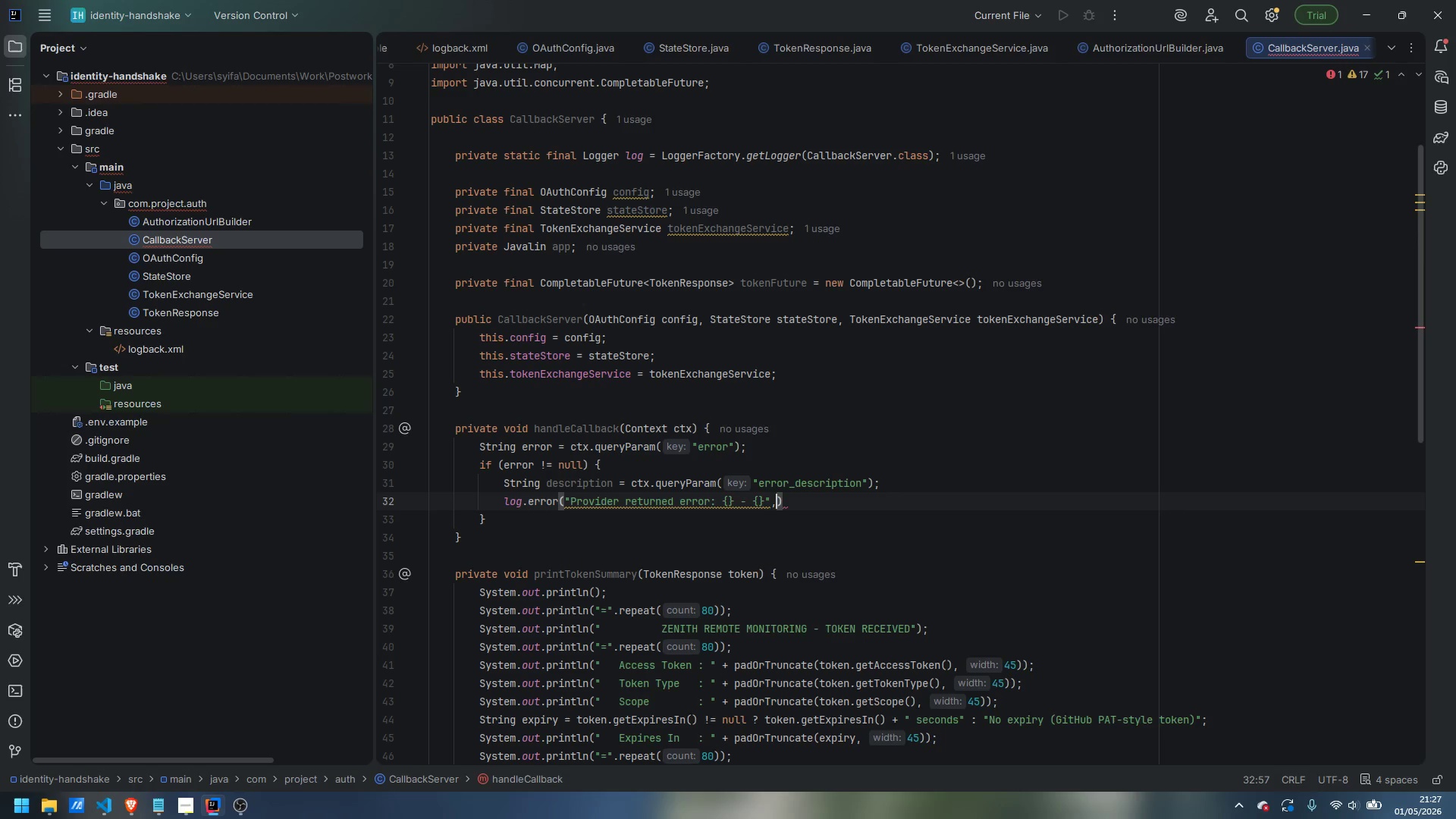 
type(, error, description)
 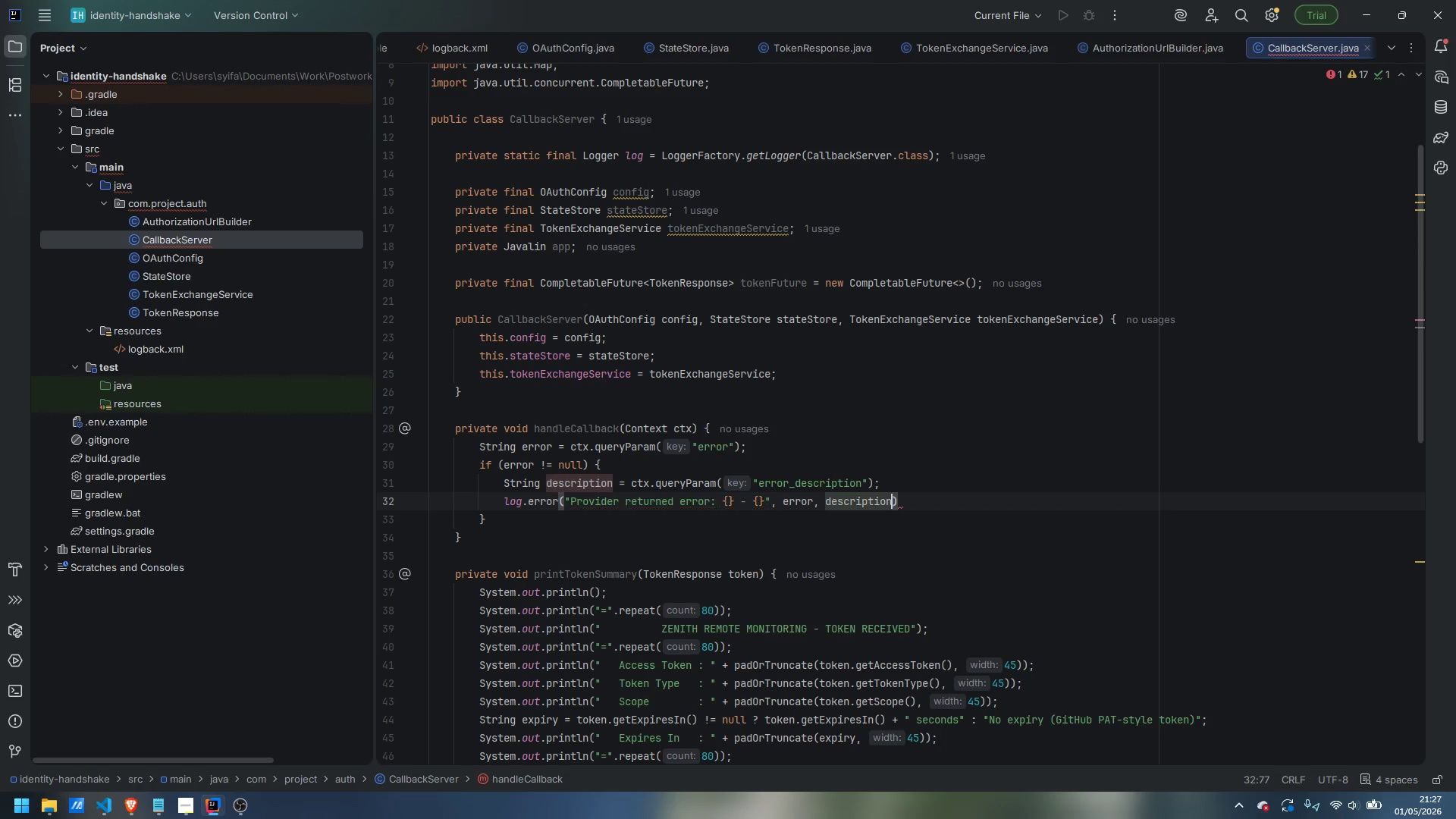 
key(ArrowRight)
 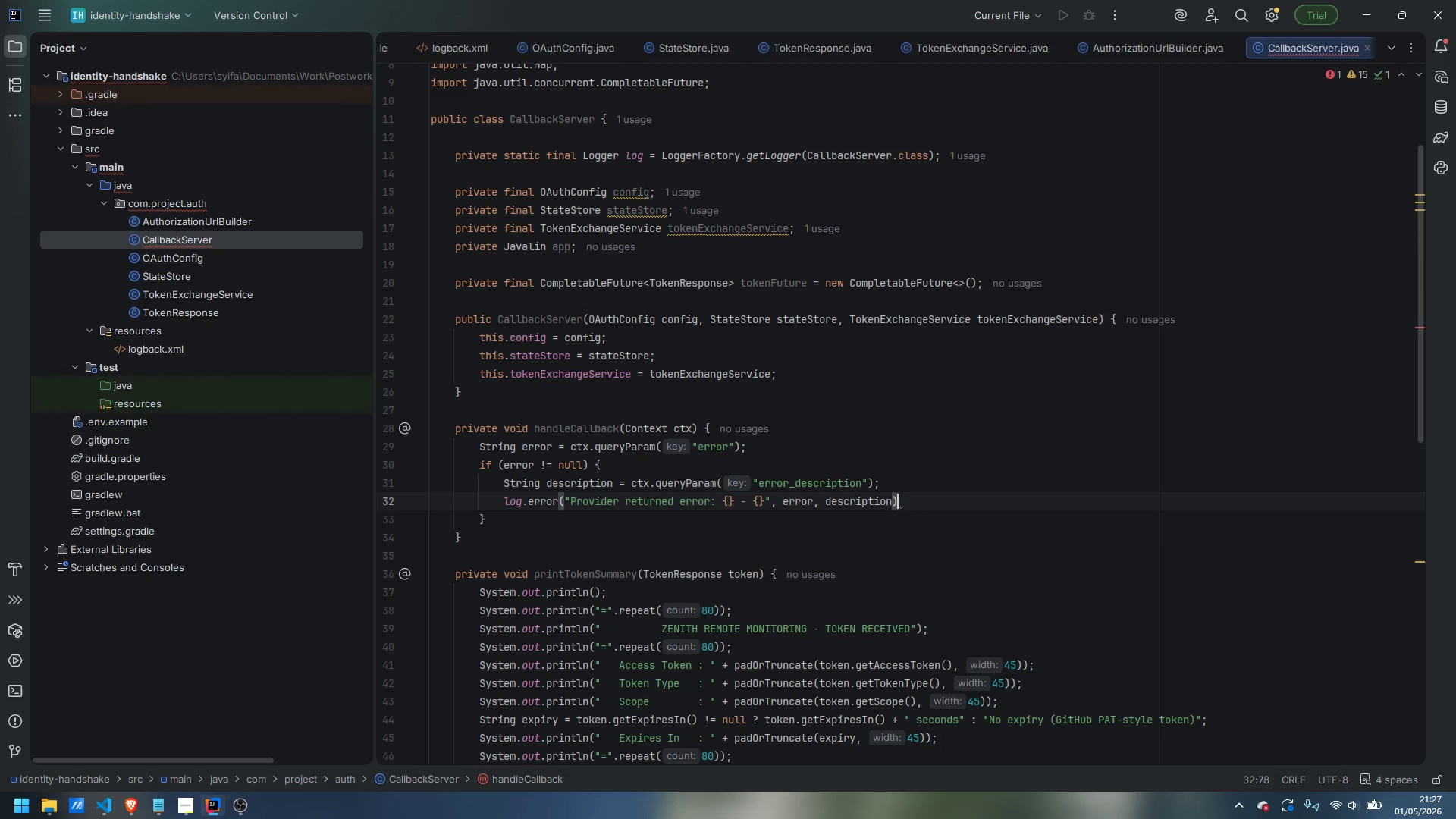 
key(Semicolon)
 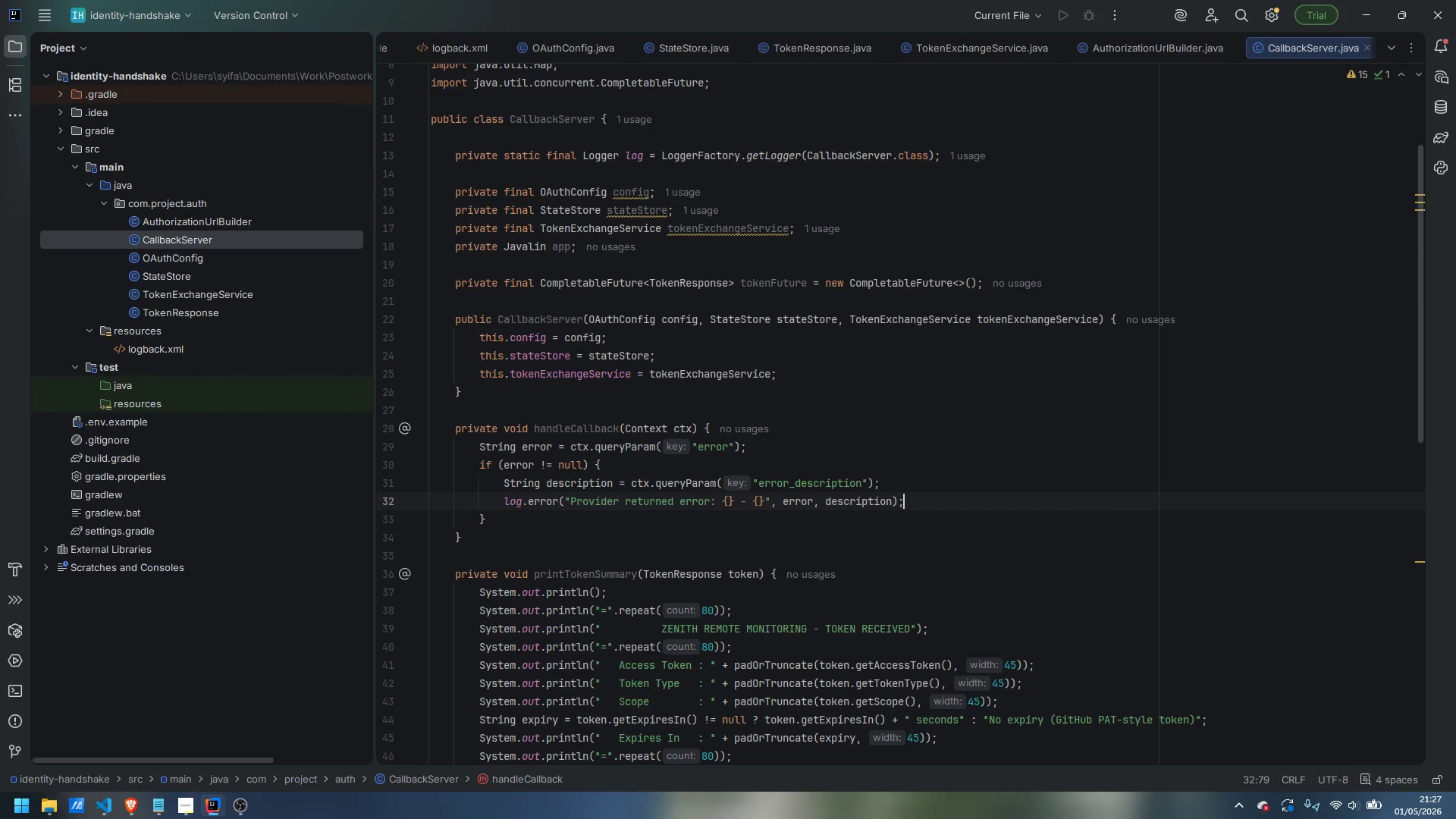 
key(Enter)
 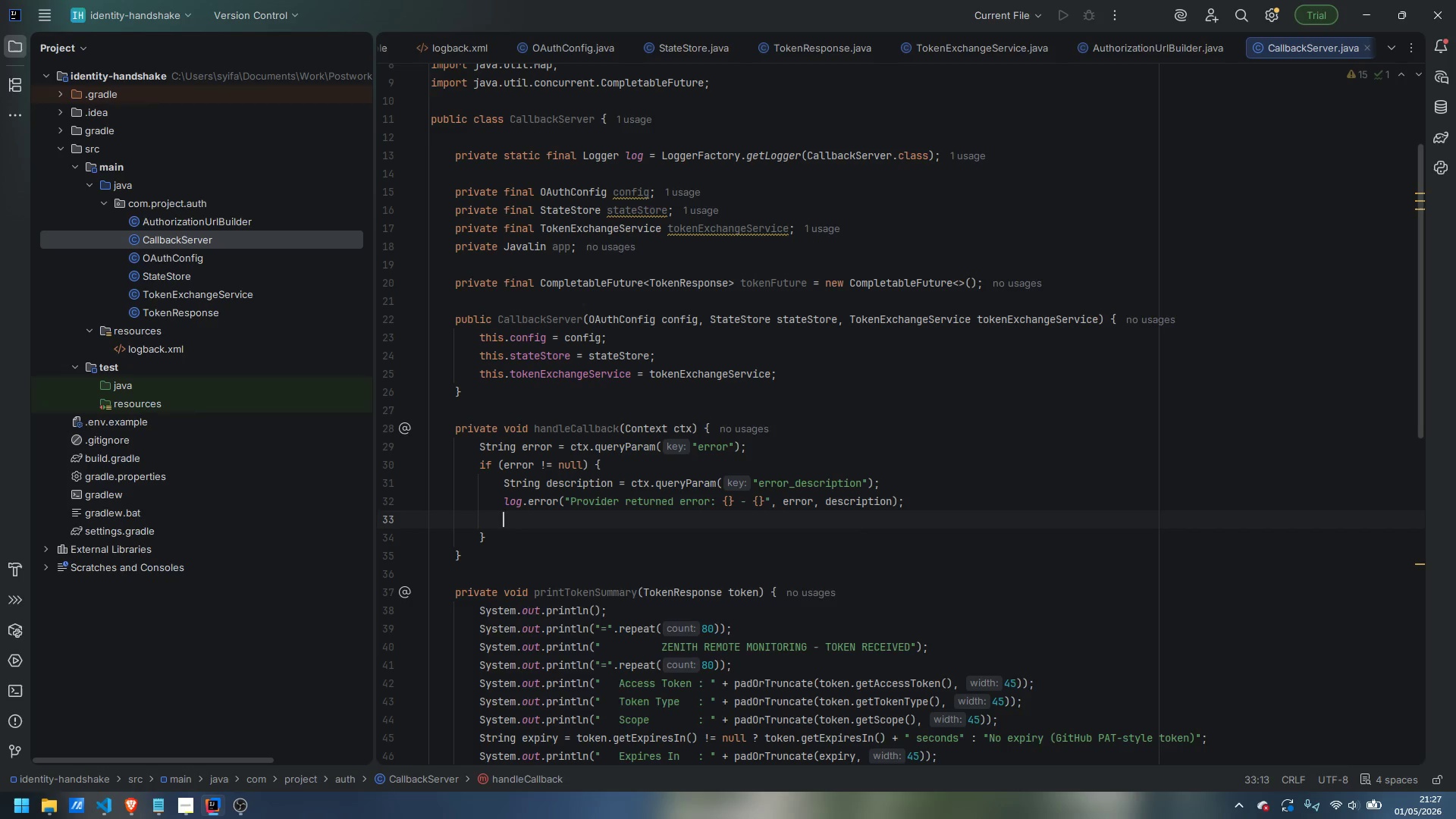 
type(tokenFuture.completeExceptionally(new IllegalStateException("Oatuht)
key(Backspace)
key(Backspace)
key(Backspace)
key(Backspace)
key(Backspace)
type(Auth error from provider: )
 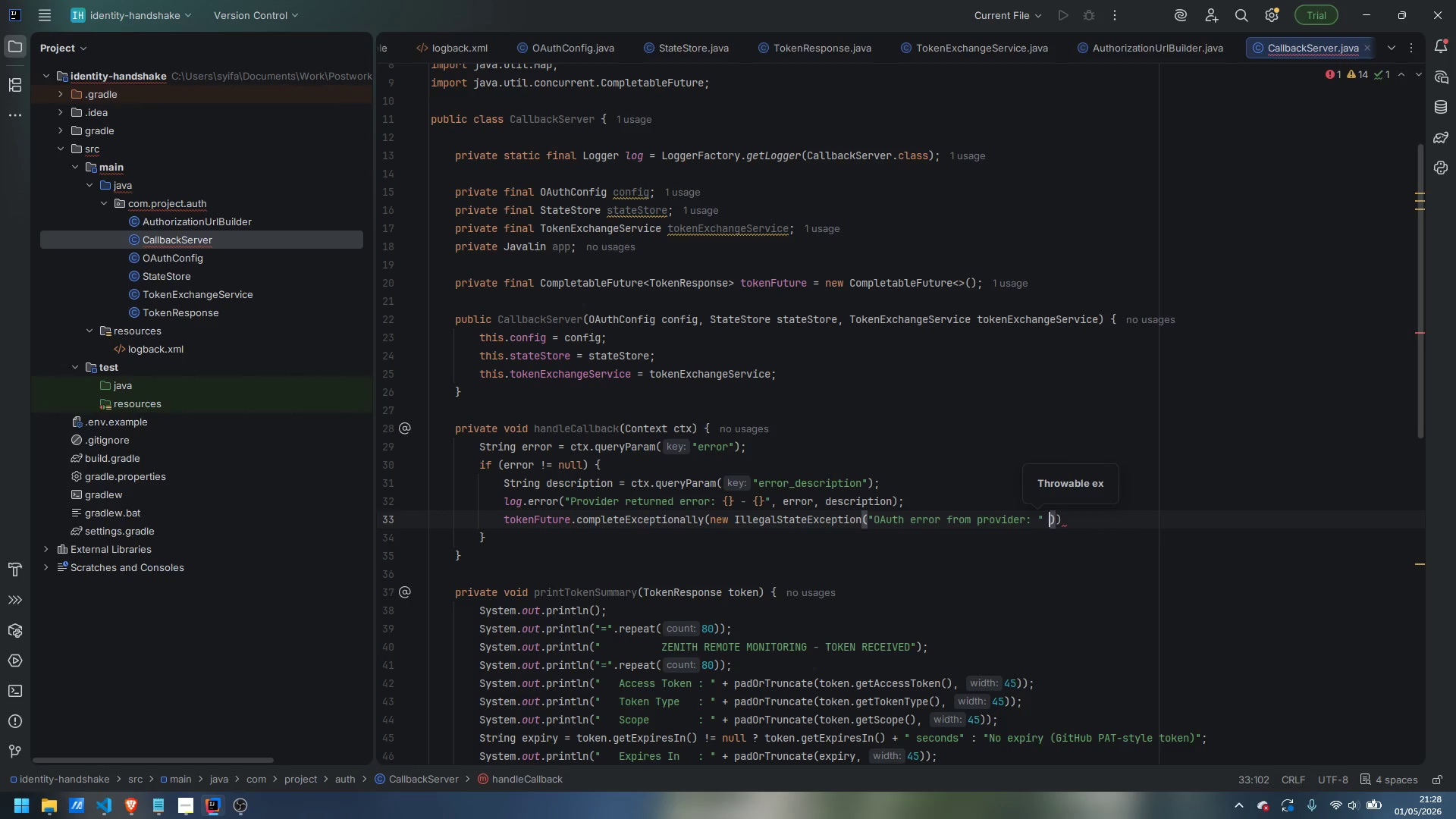 
 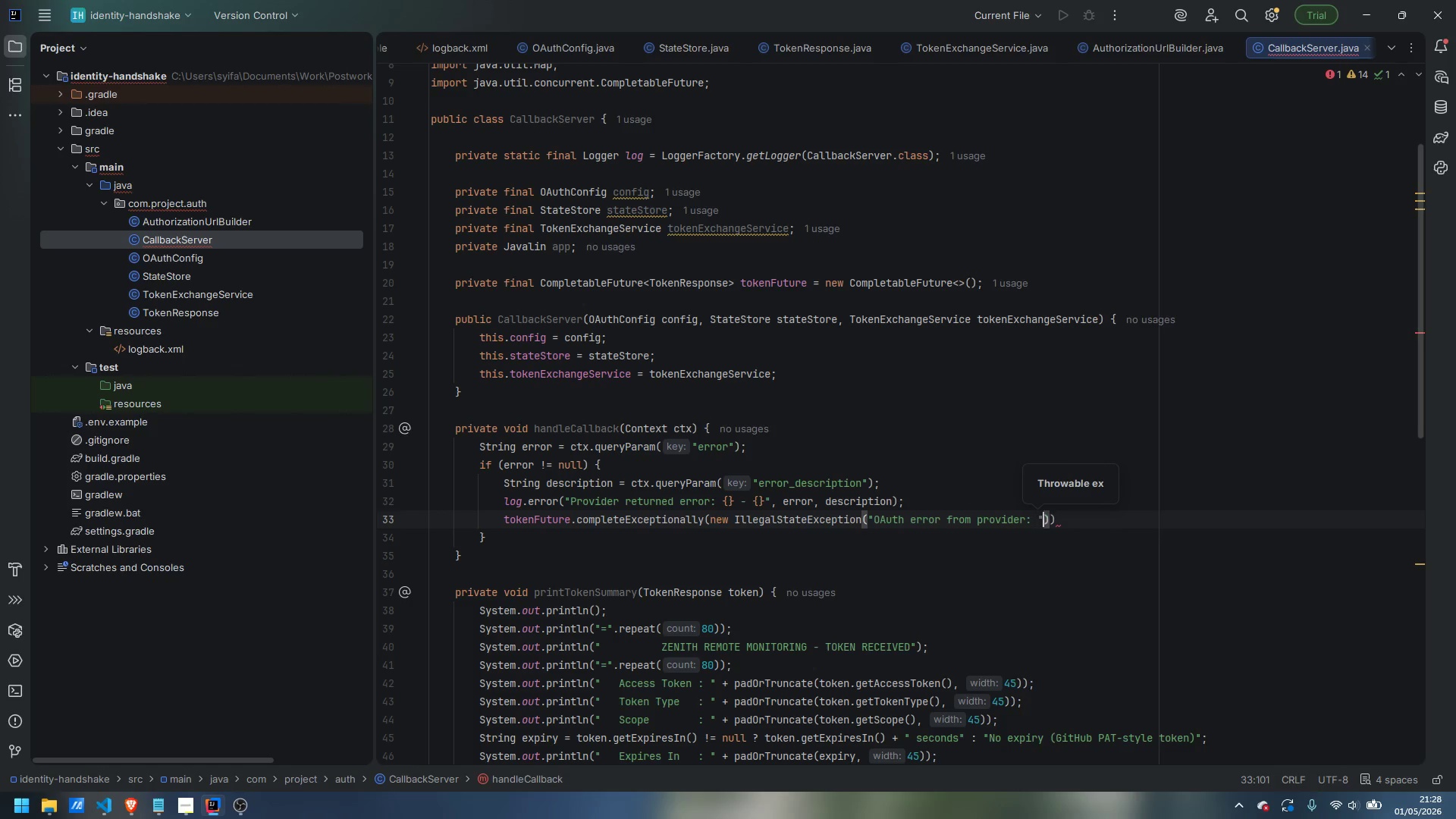 
key(ArrowRight)
 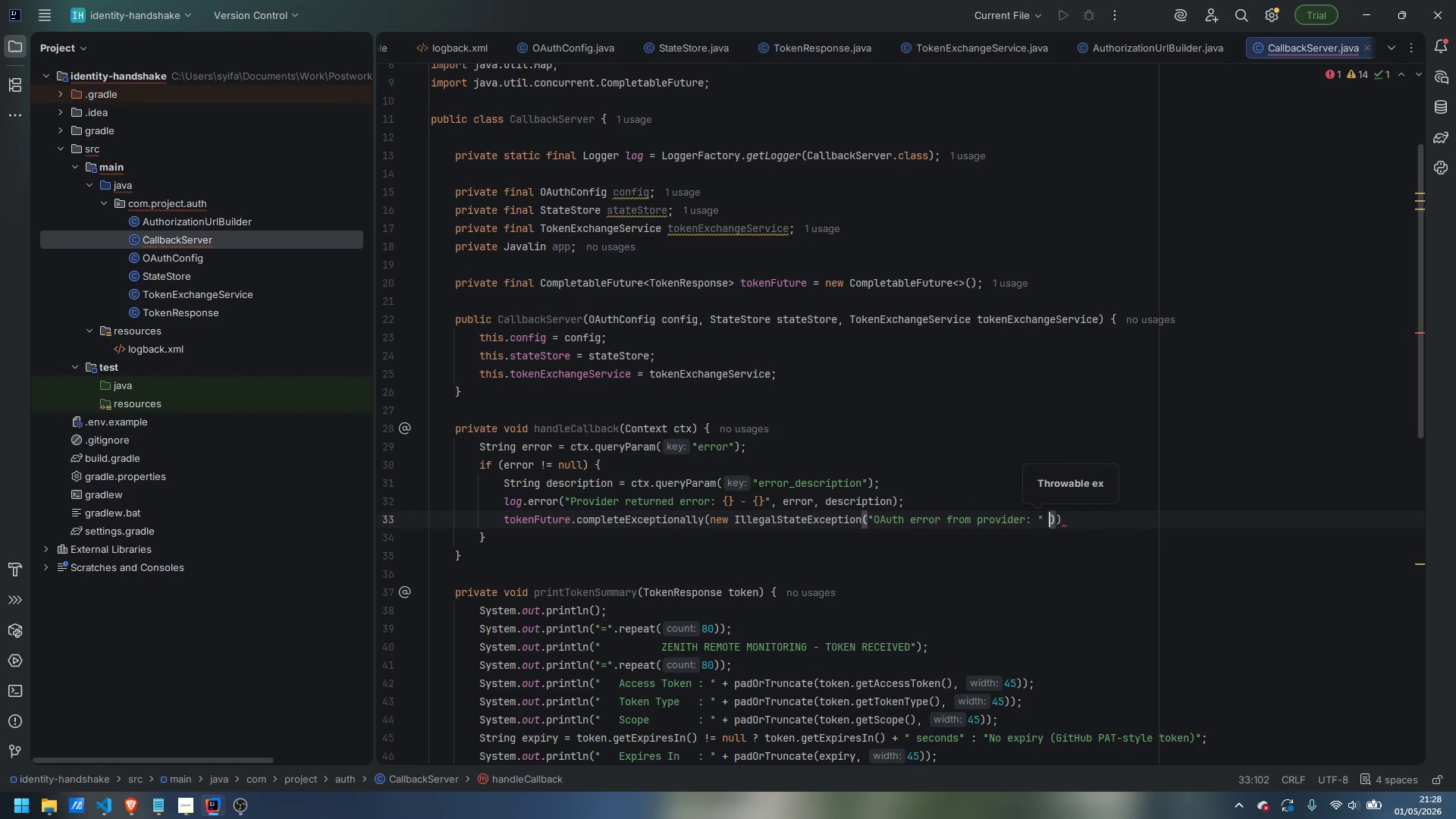 
type( + error + " - )
 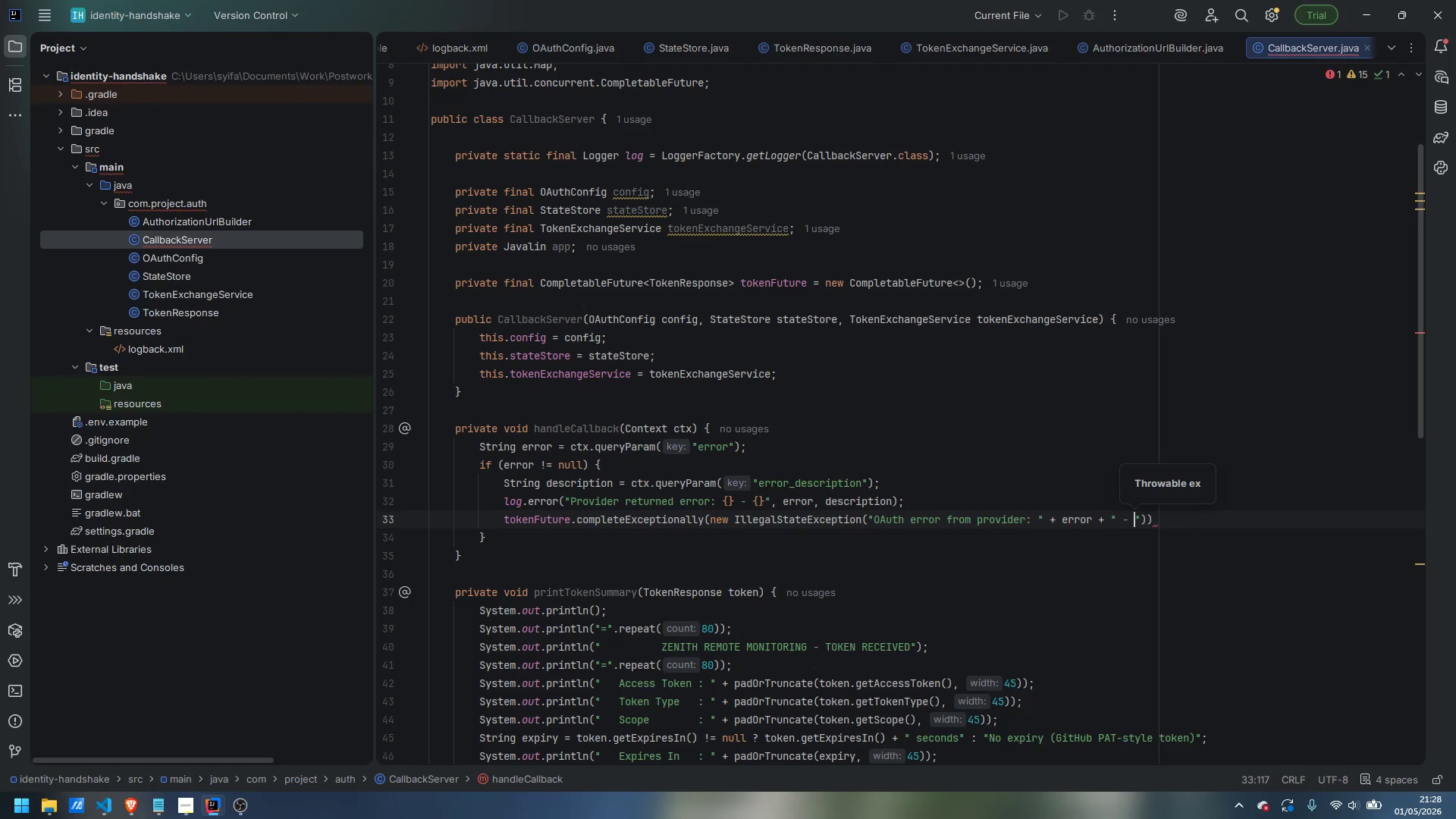 
key(ArrowRight)
 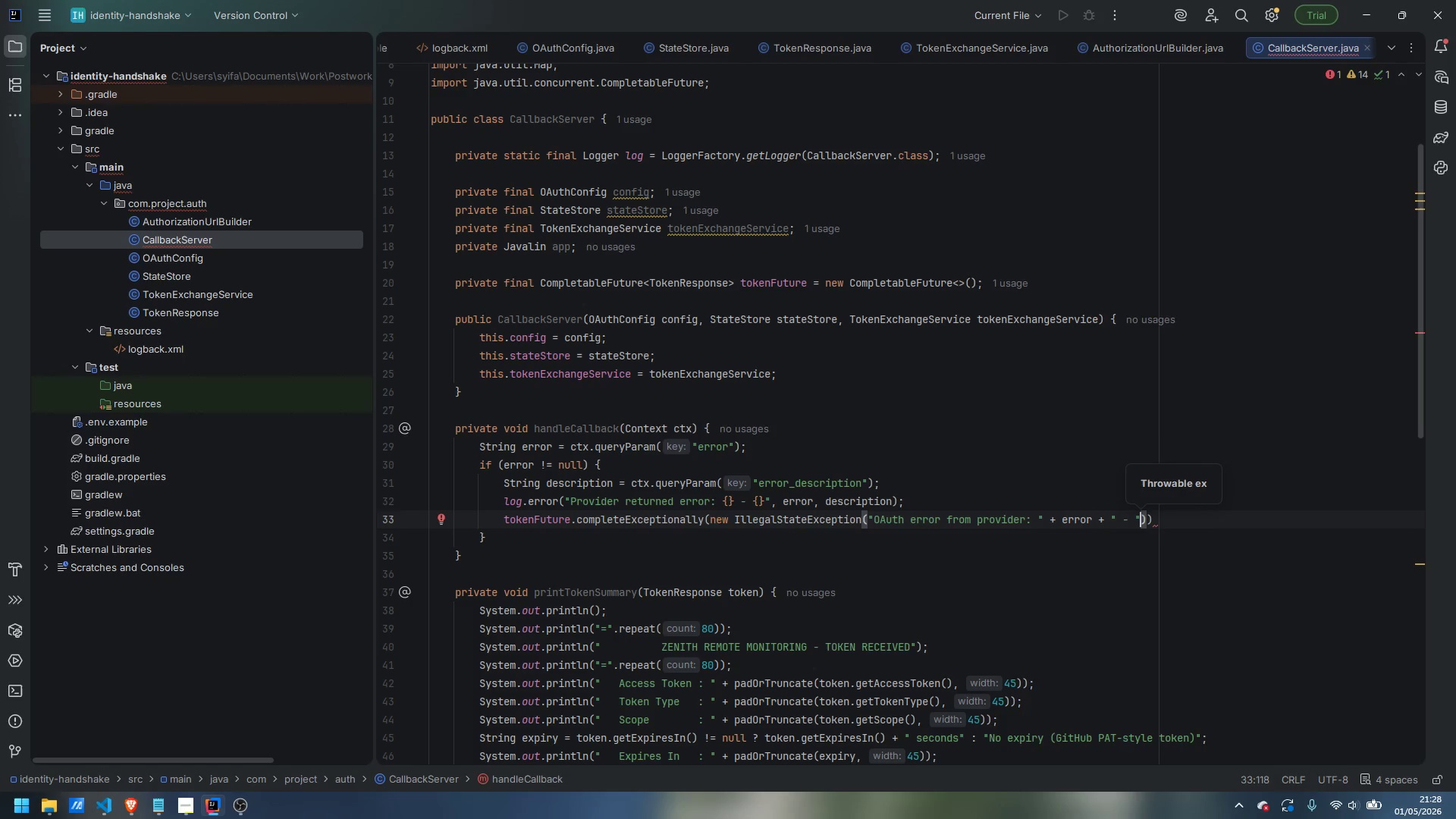 
type( + description)
 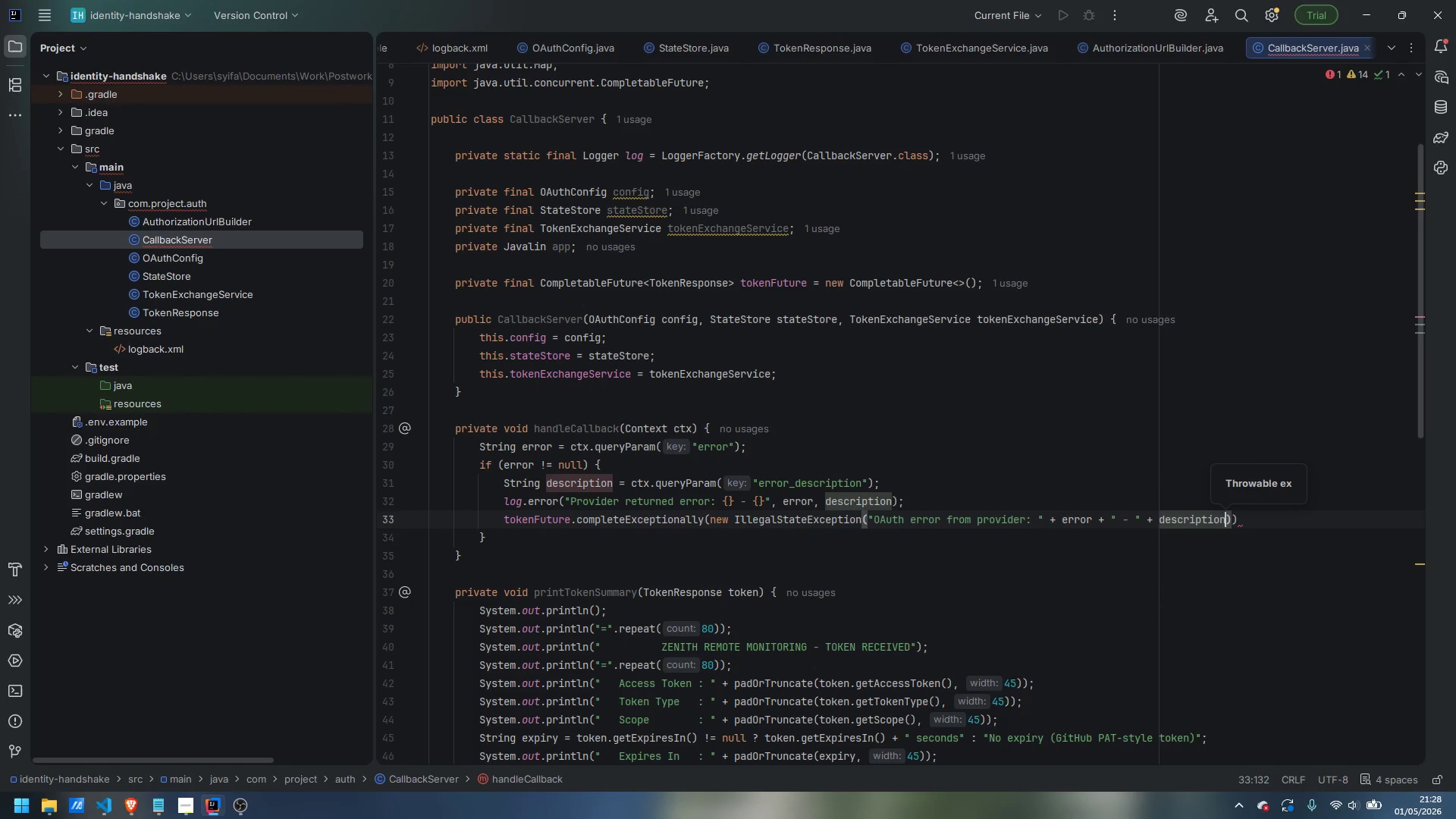 
key(ArrowRight)
 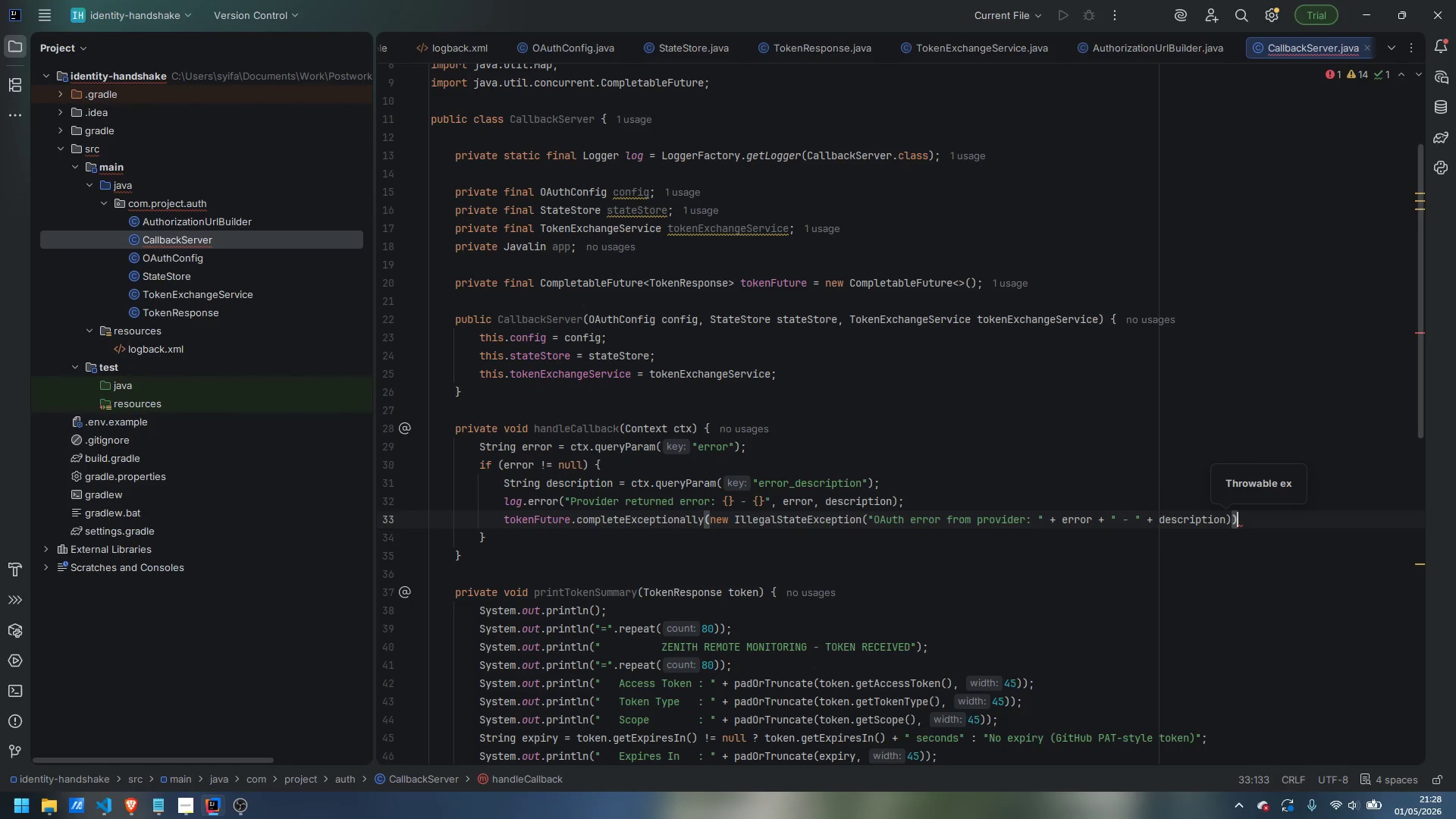 
key(ArrowRight)
 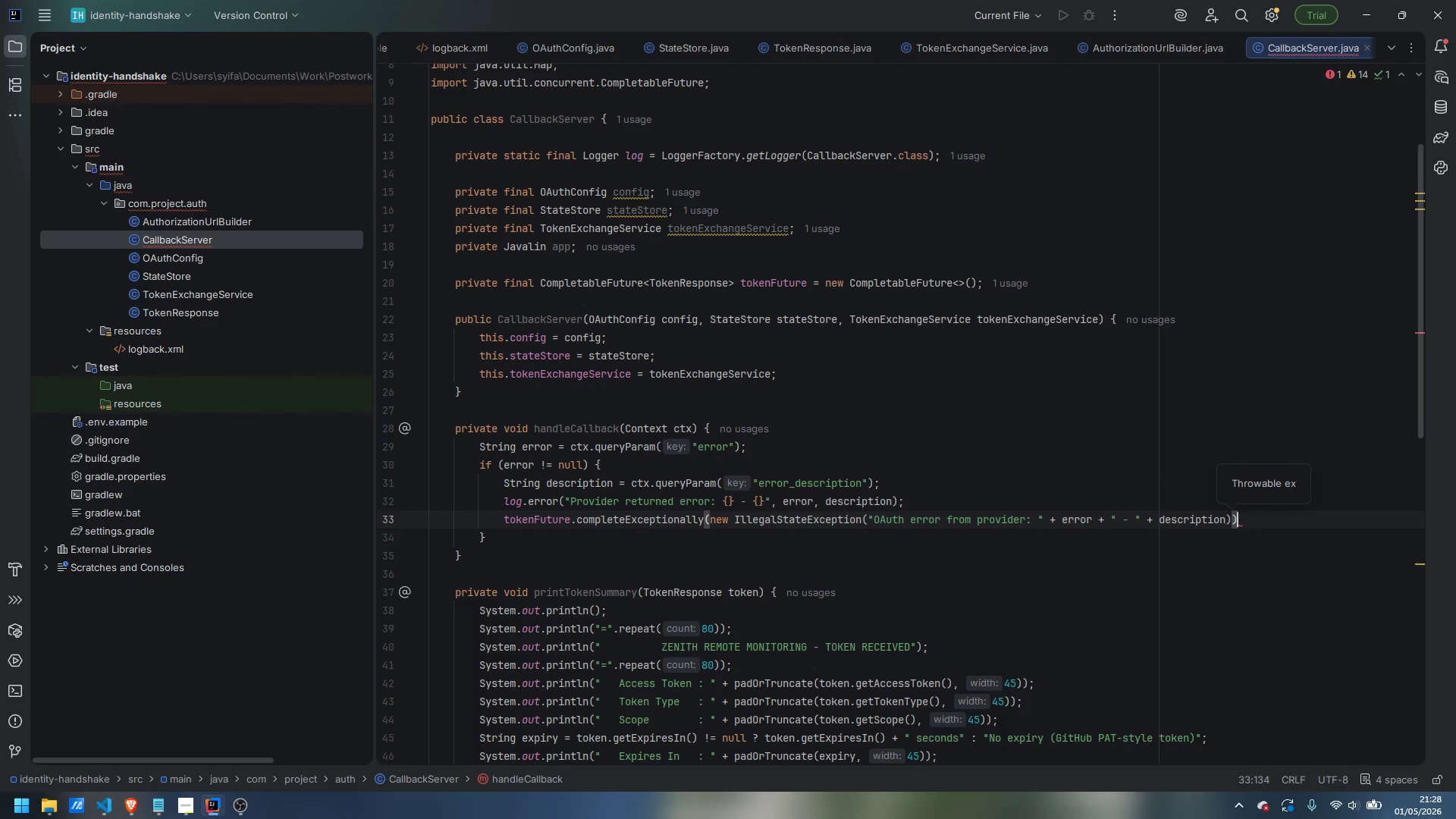 
key(Semicolon)
 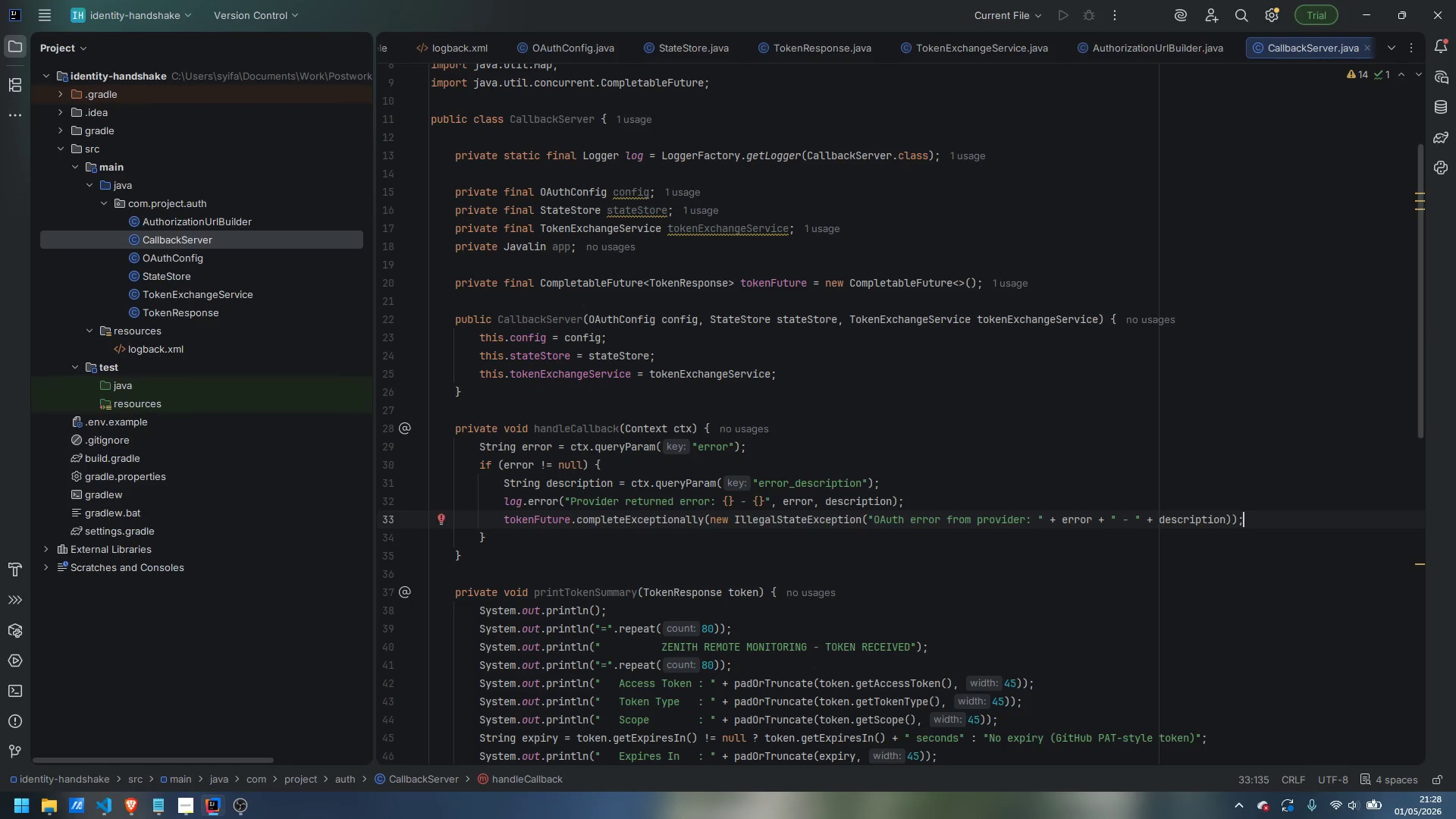 
key(Enter)
 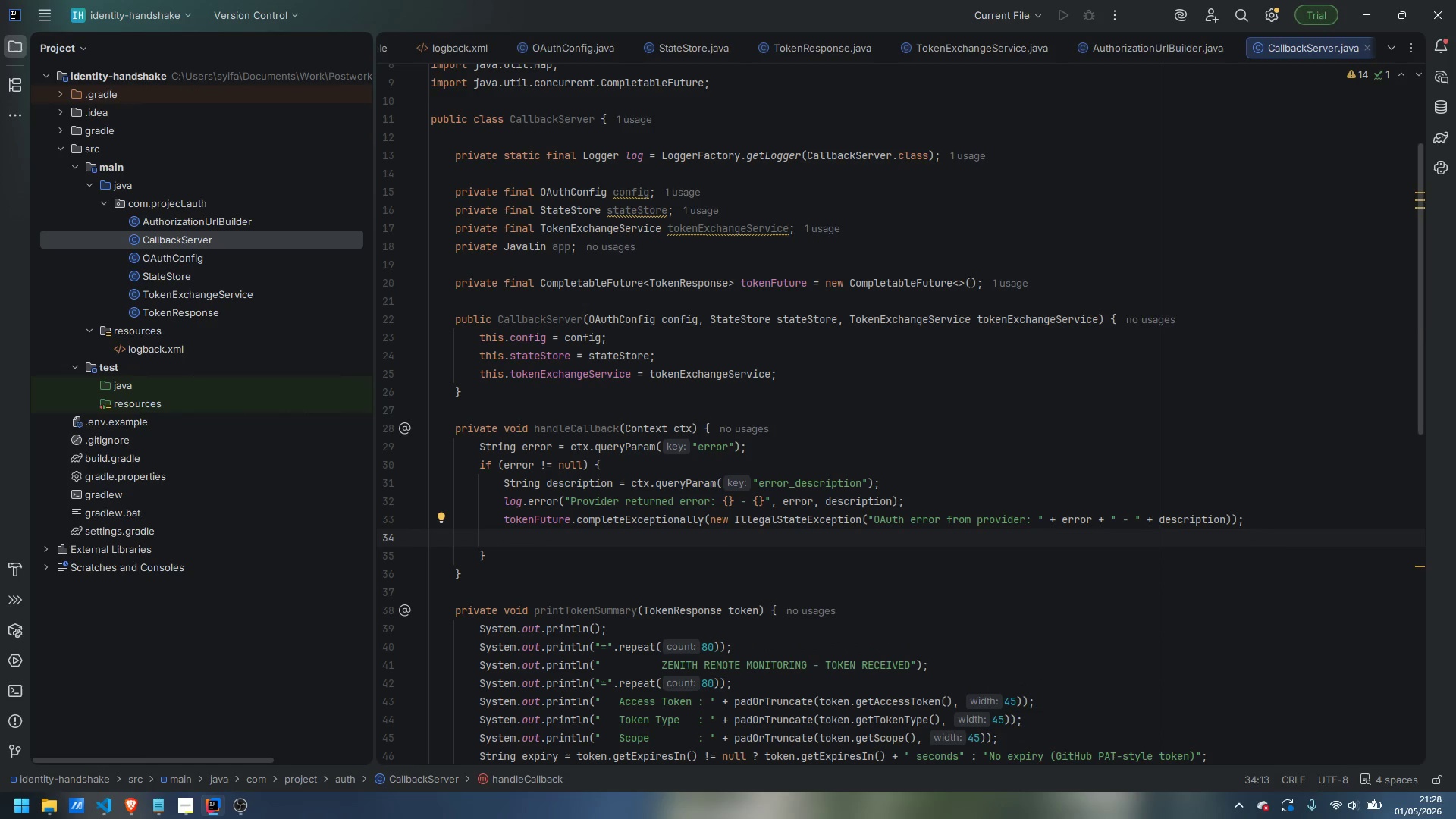 
type(ctx.html(uild)
 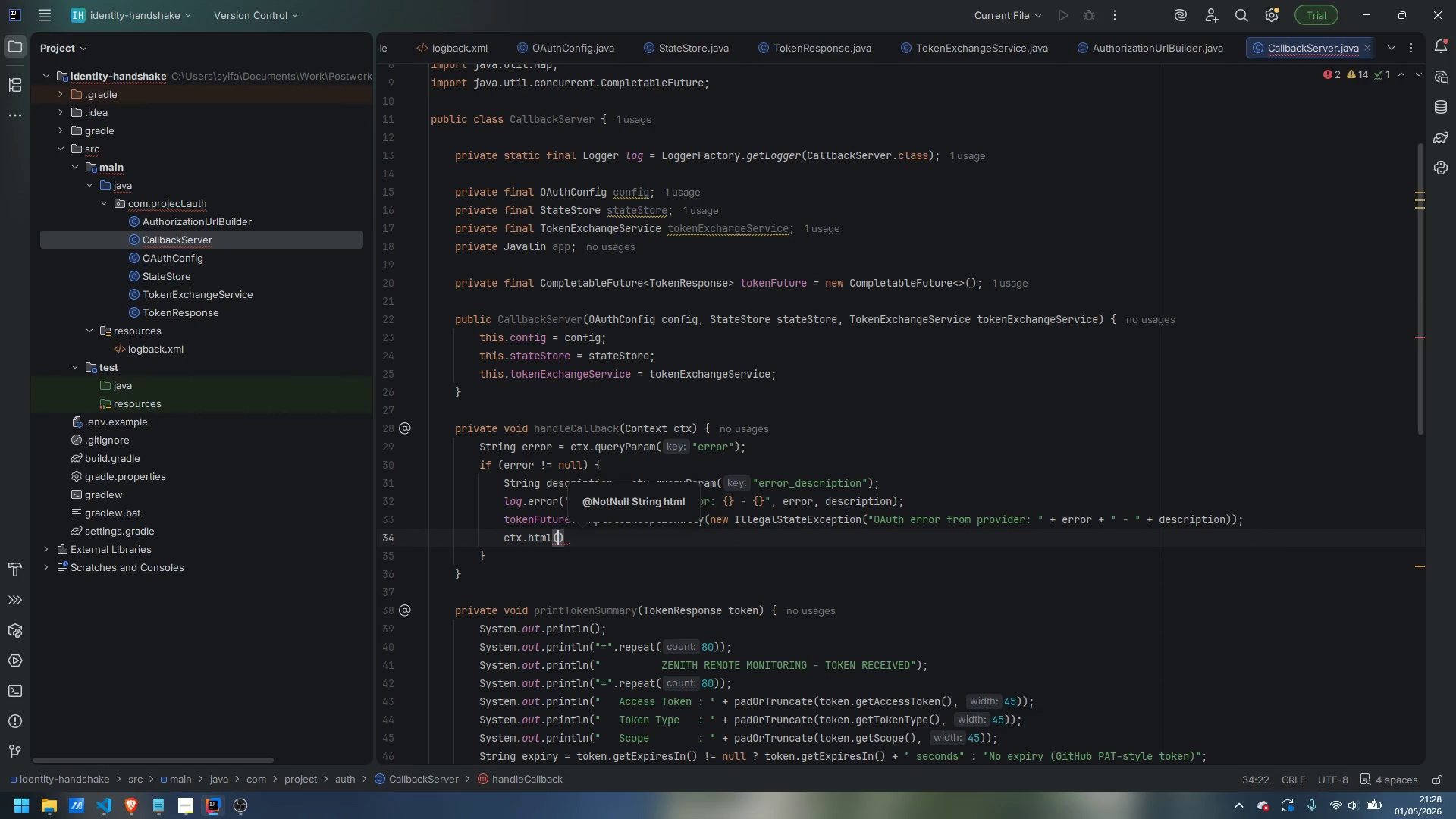 
 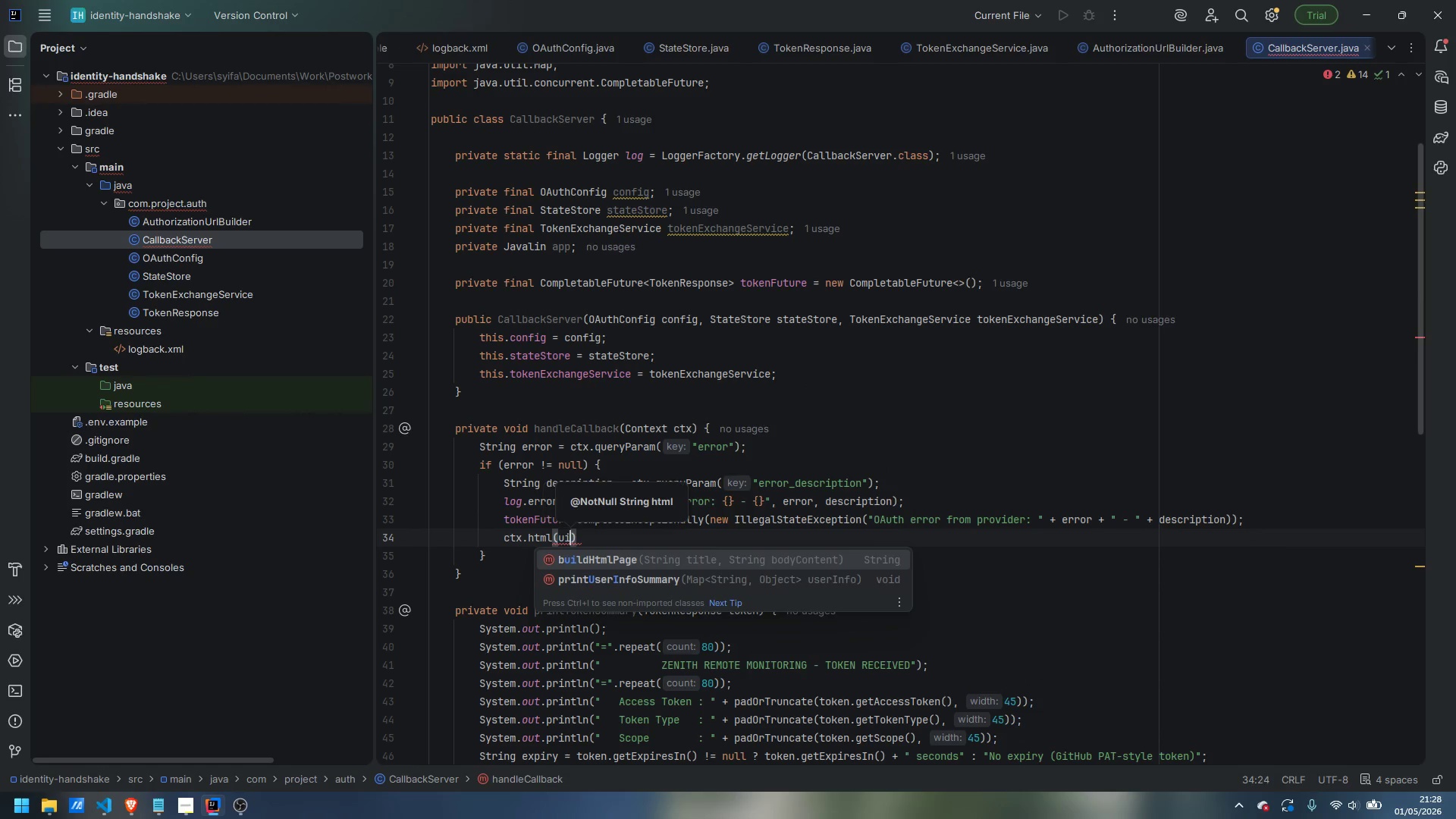 
key(Control+ControlLeft)
 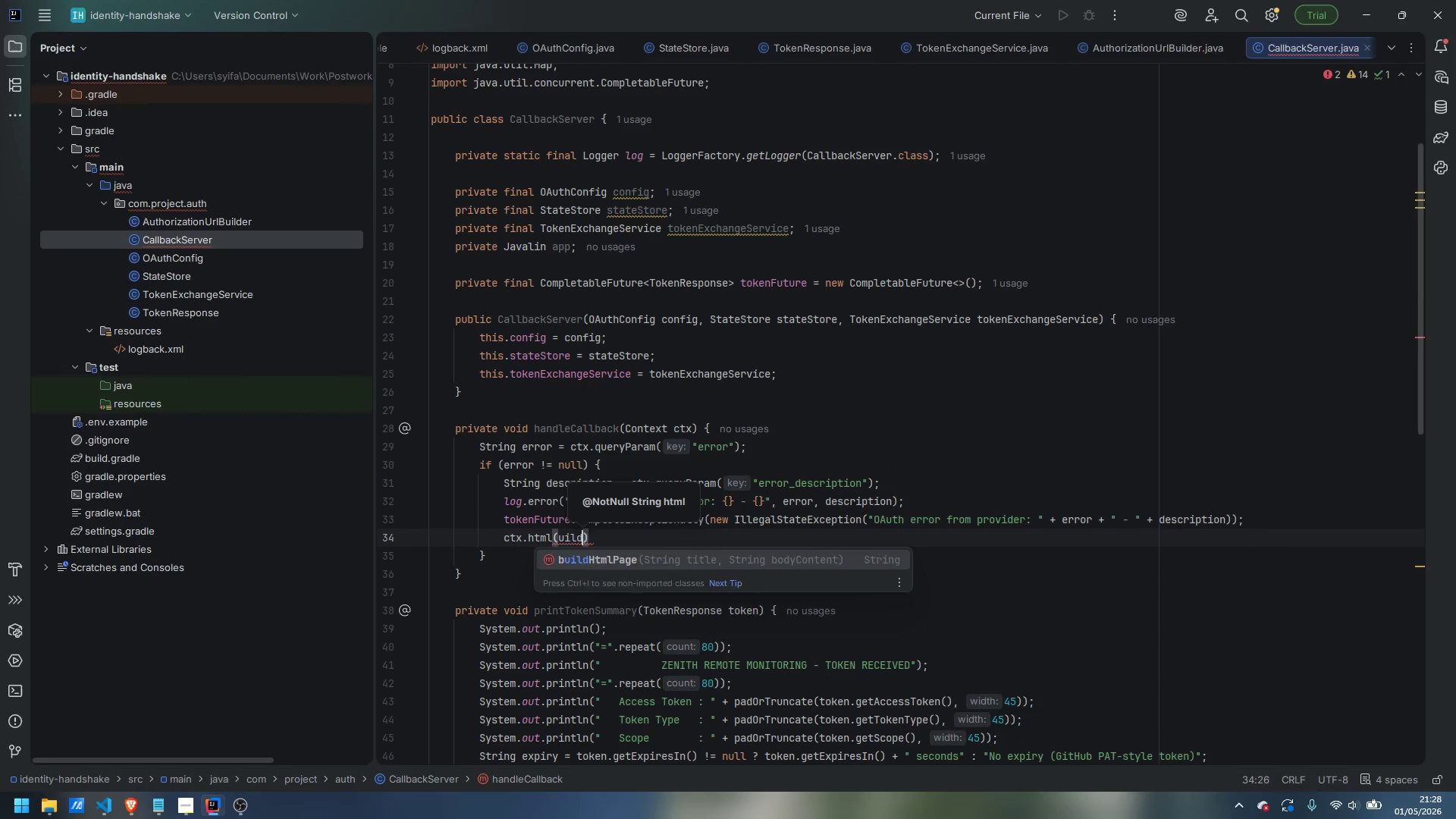 
key(Control+Backspace)
 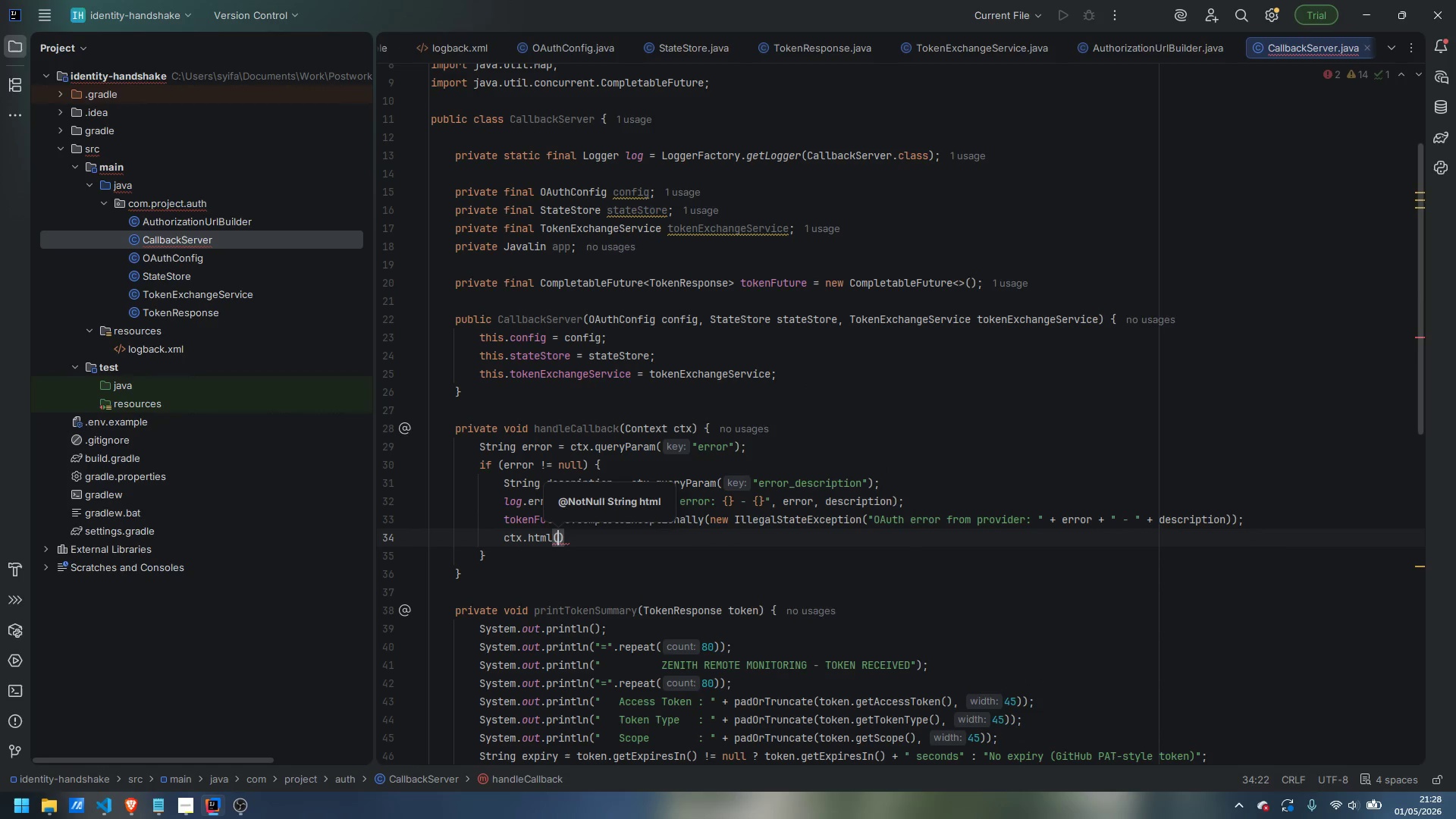 
type(uild)
 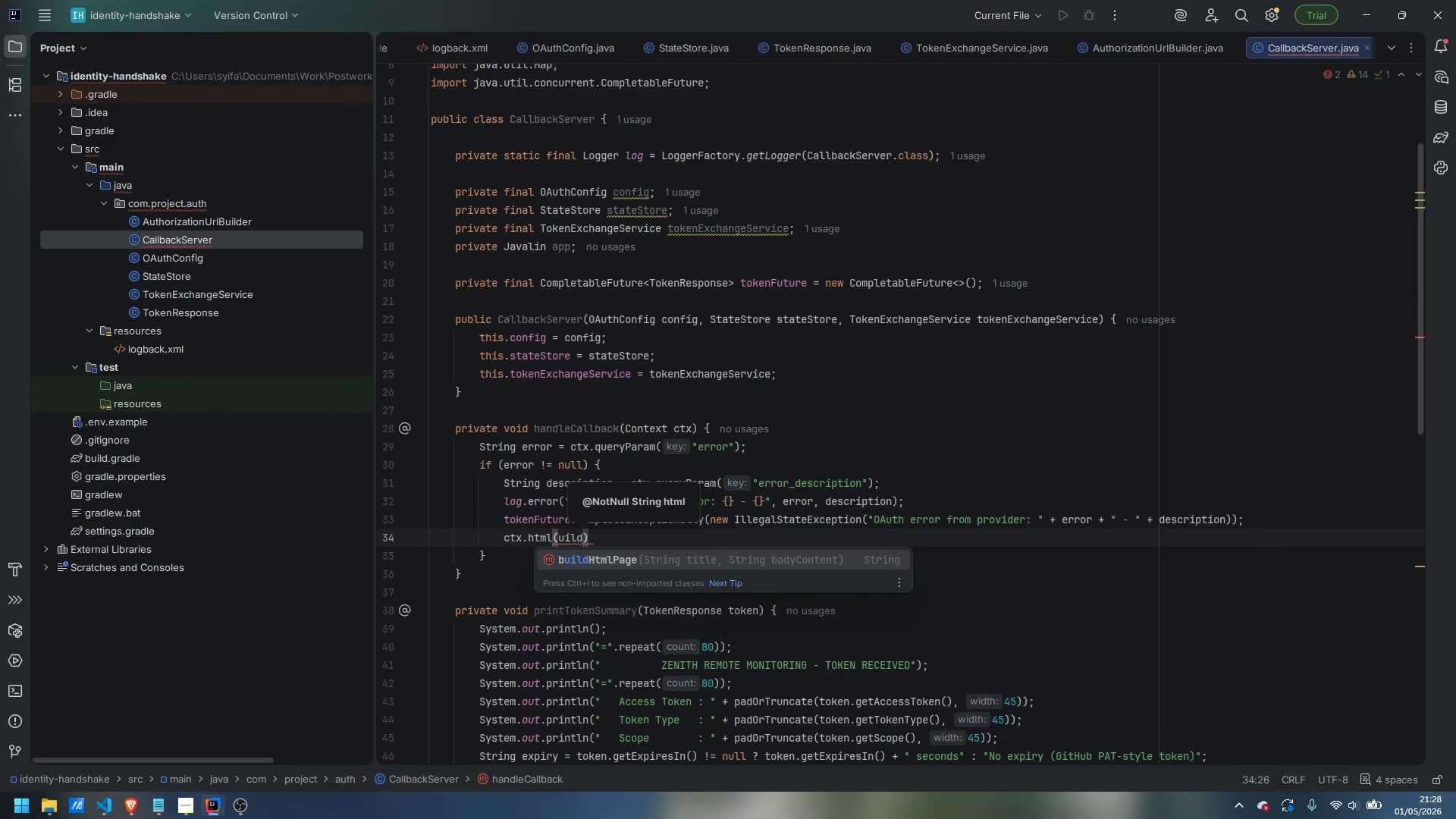 
key(Enter)
 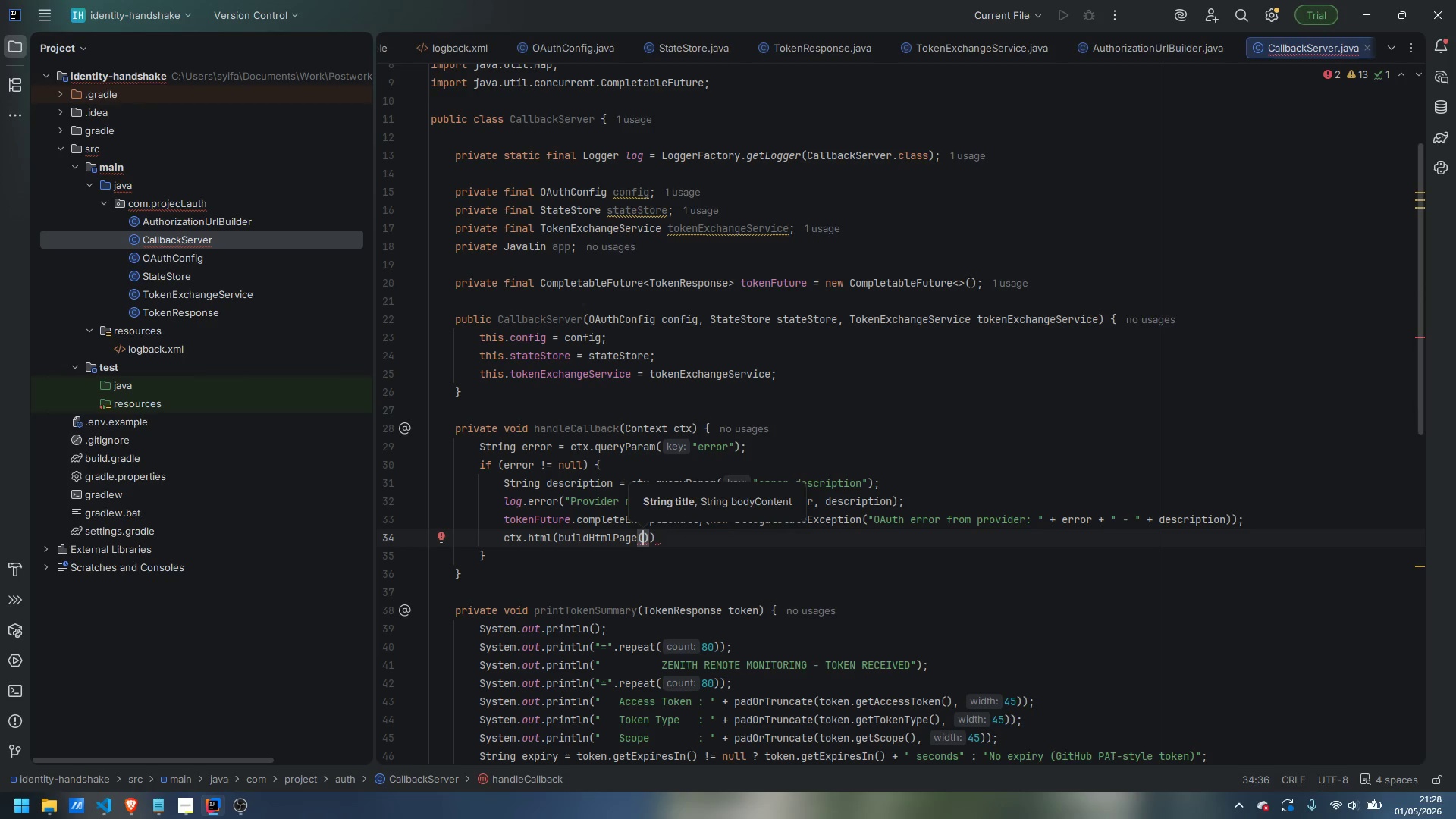 
type("Auhten)
key(Backspace)
key(Backspace)
key(Backspace)
key(Backspace)
type(thentication Failed)
 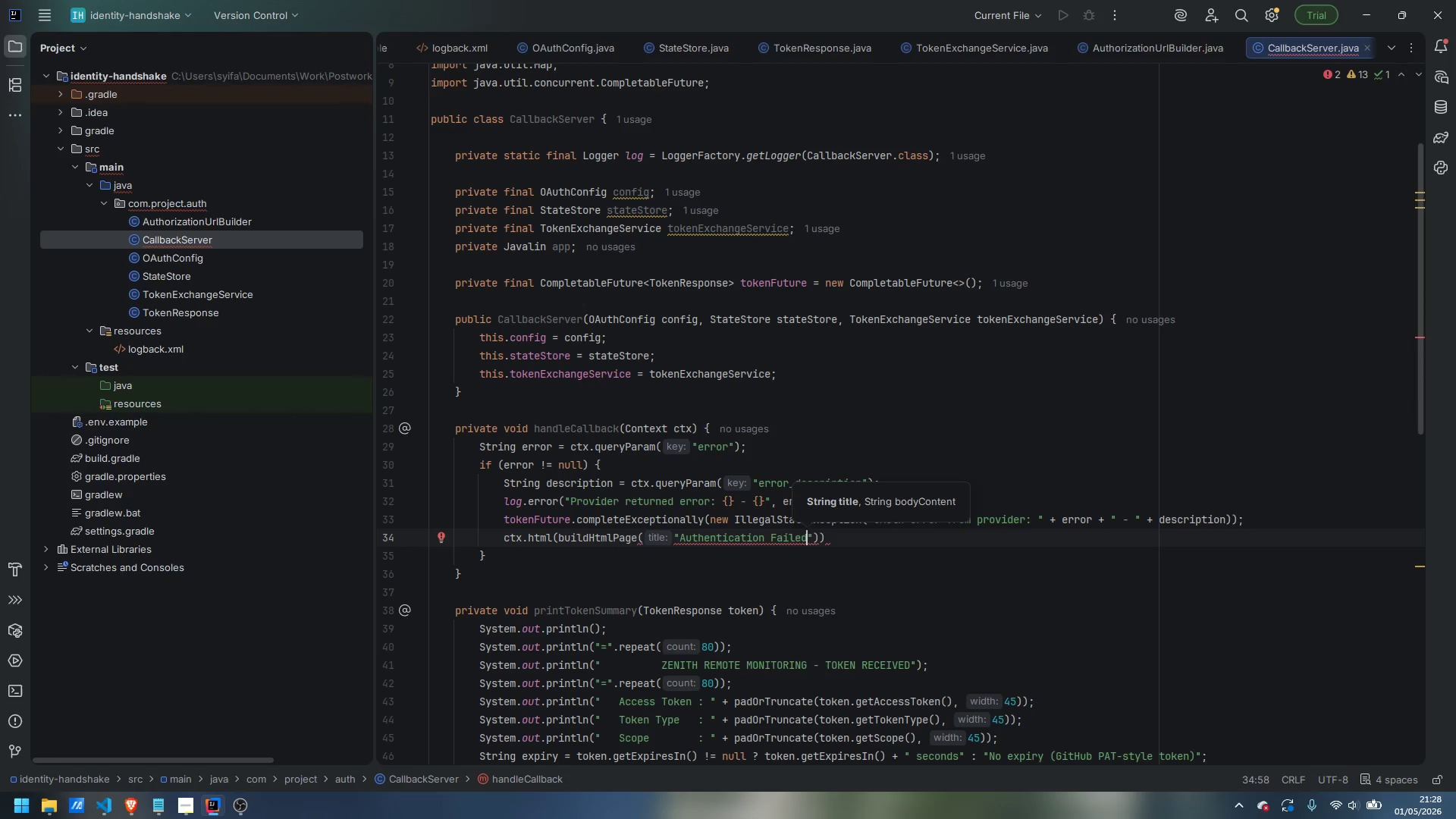 
key(ArrowRight)
 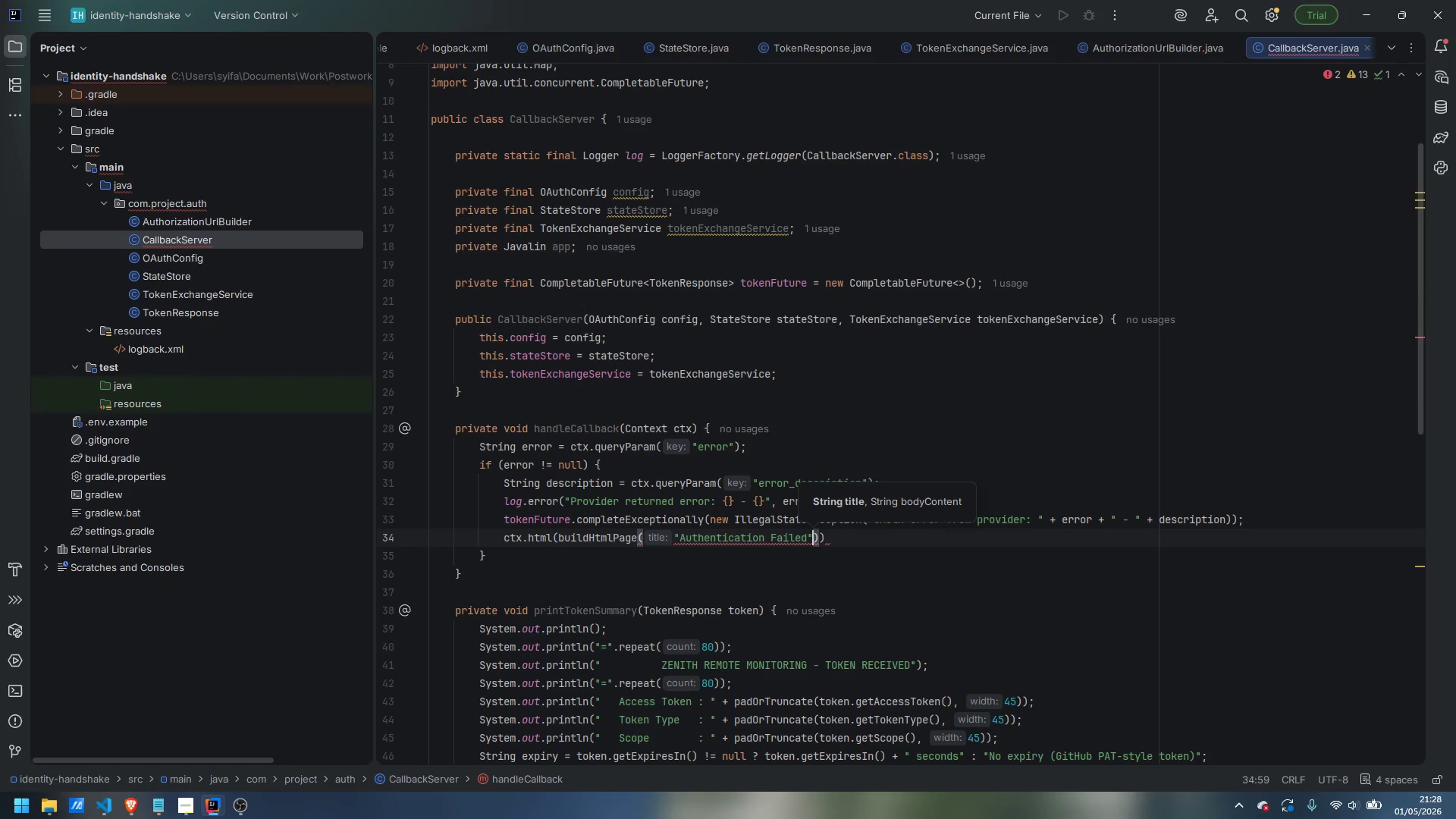 
key(Comma)
 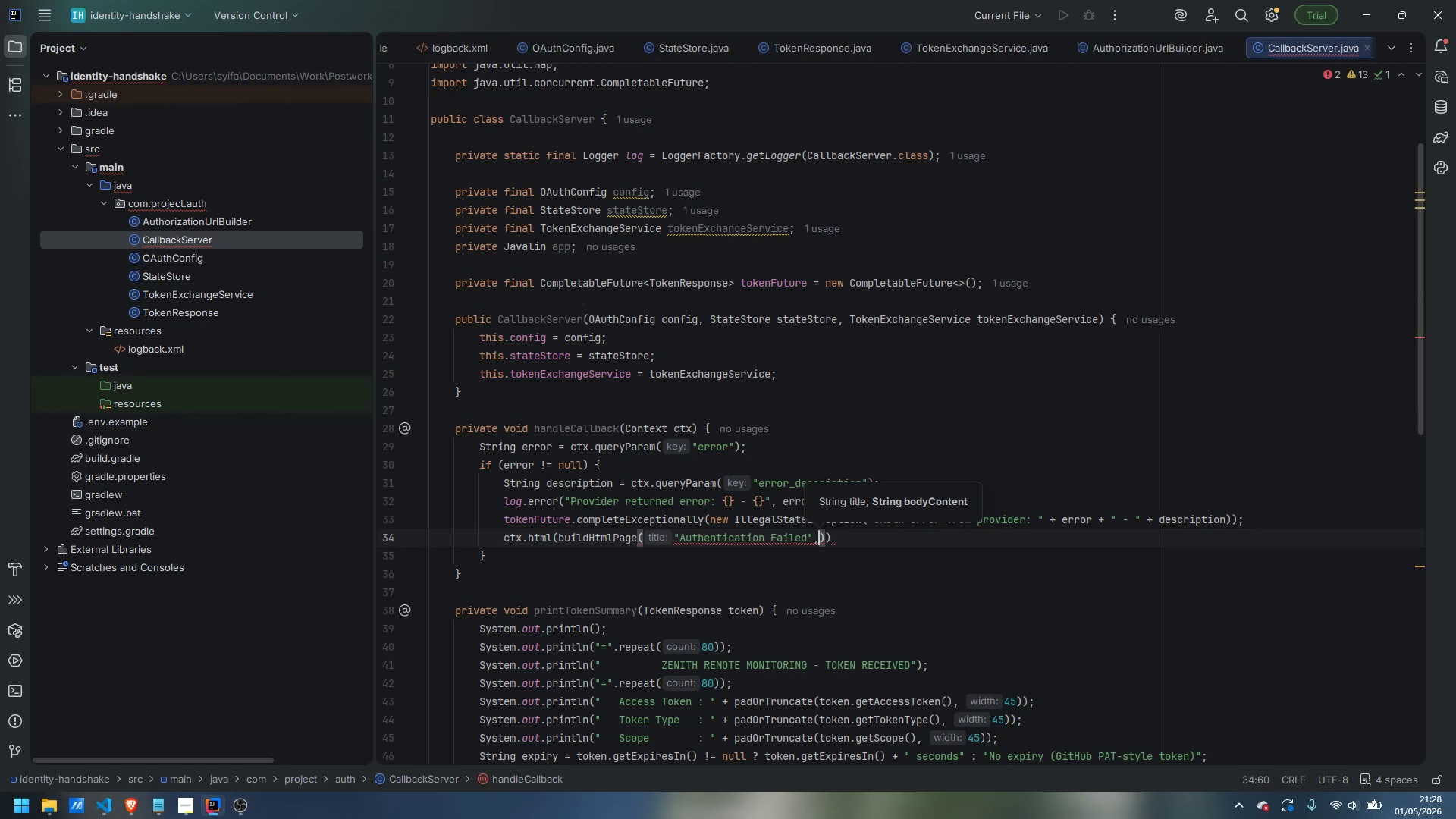 
key(Space)
 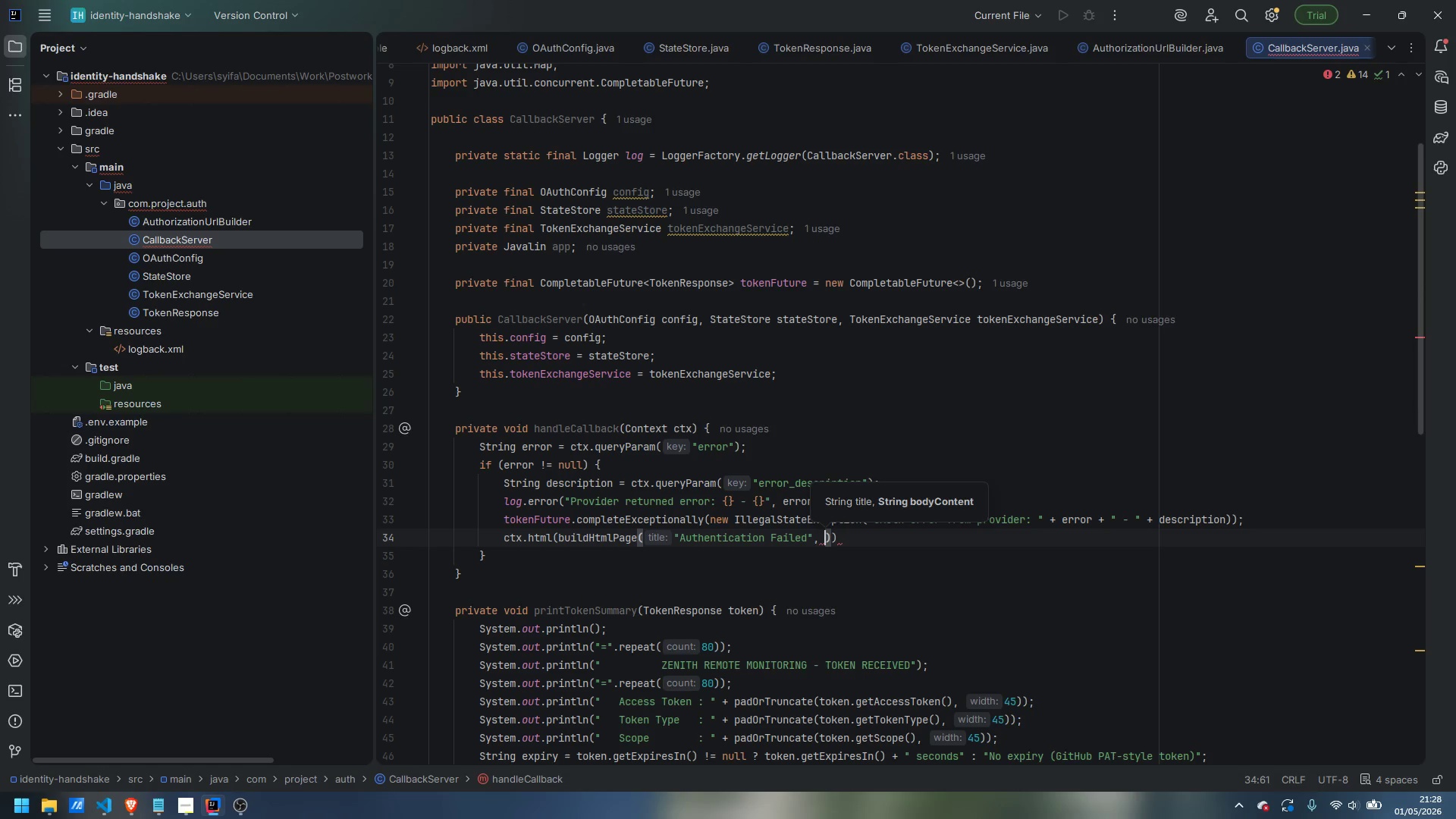 
key(Enter)
 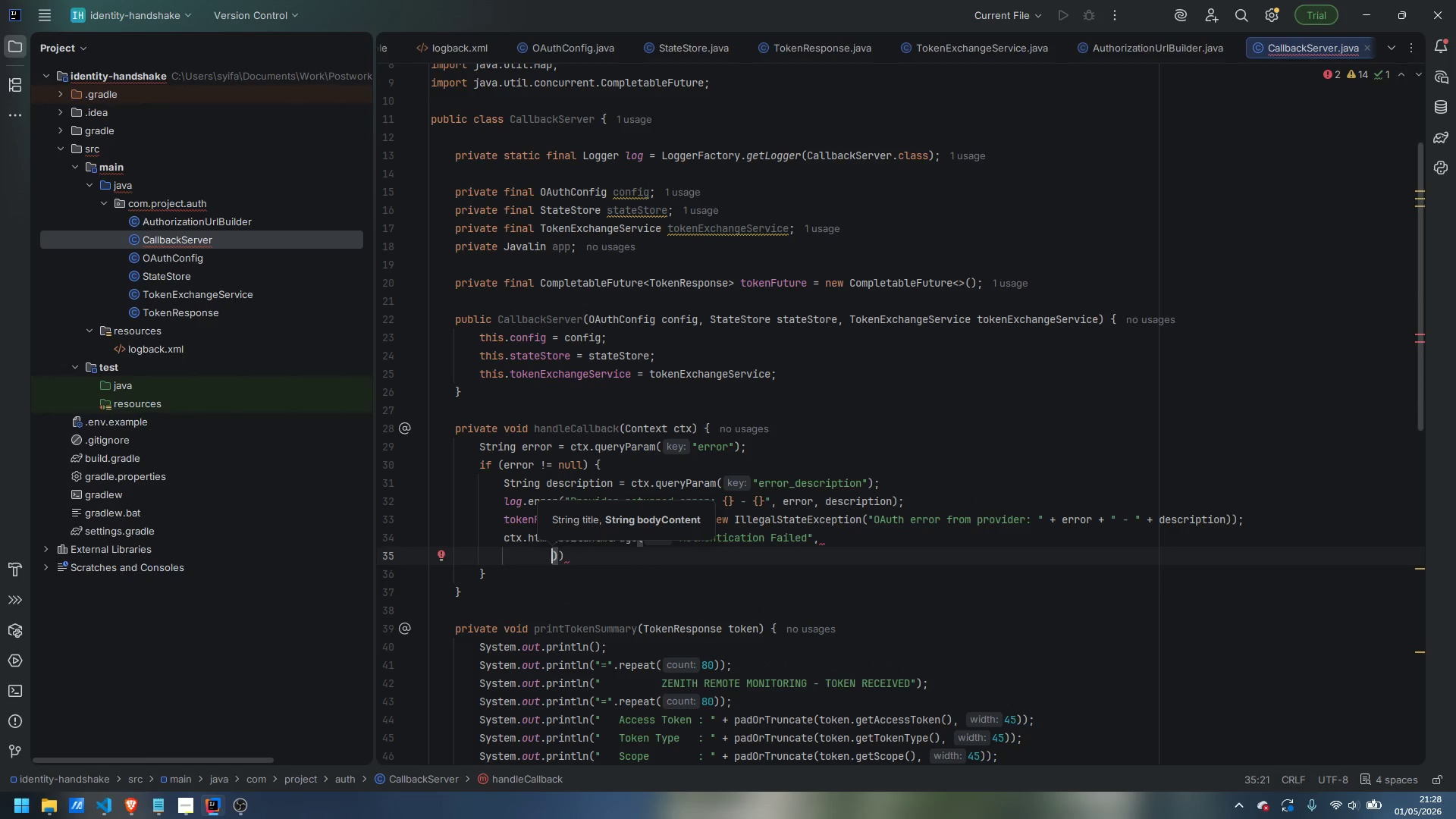 
type("<p style='color:red')
 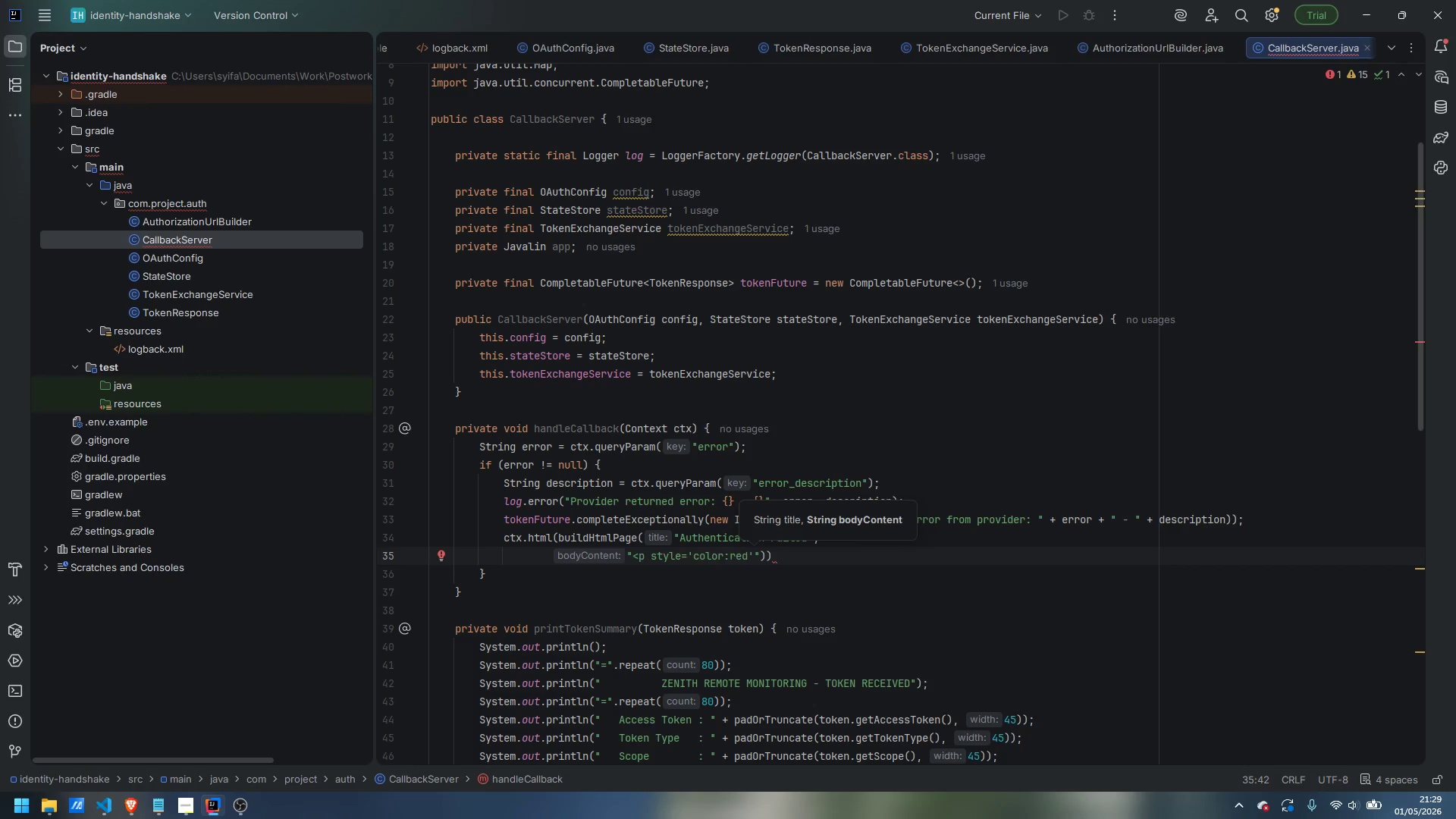 
type(>Error: <string)
key(Backspace)
key(Backspace)
key(Backspace)
type(ong>)
 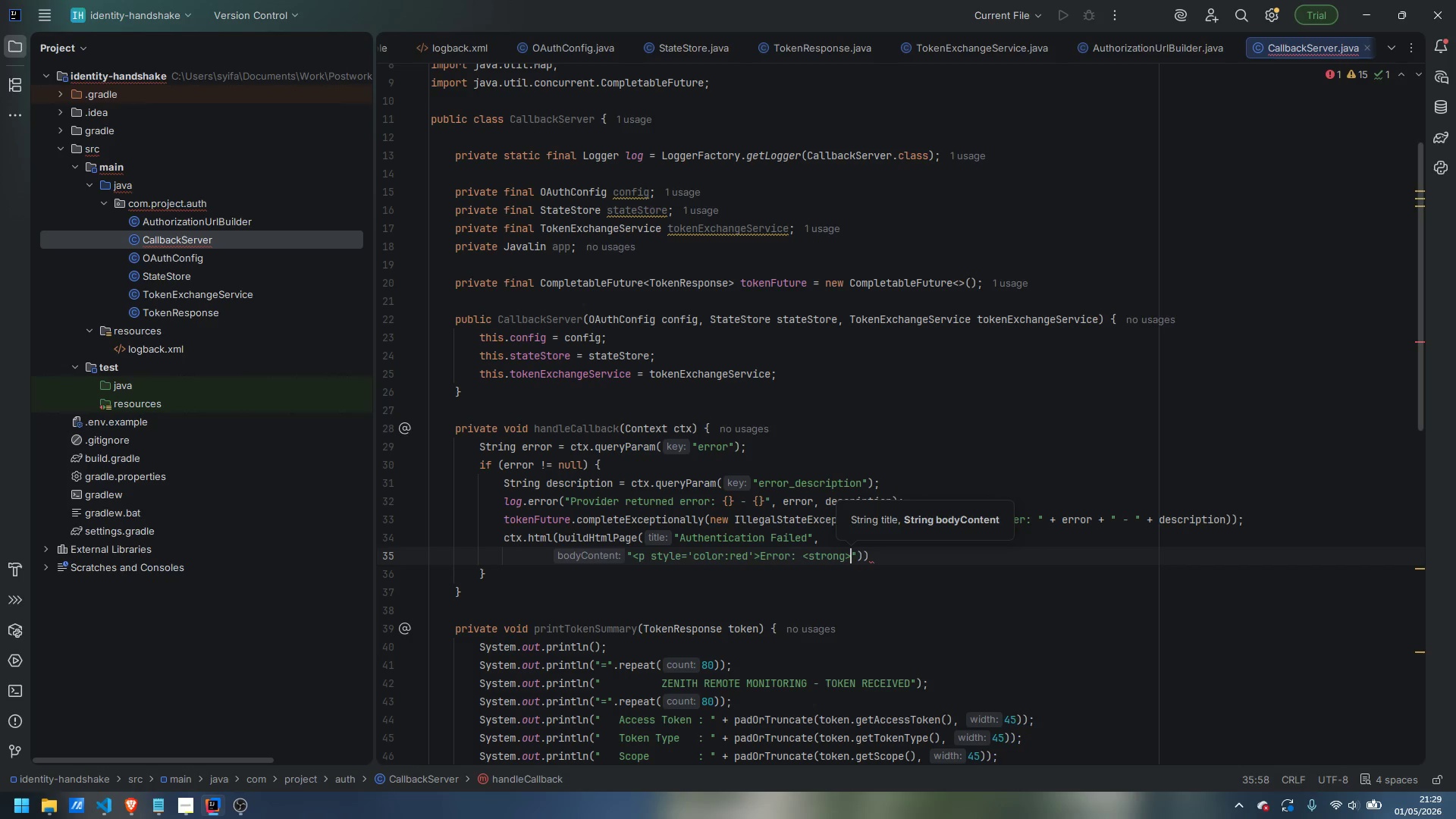 
 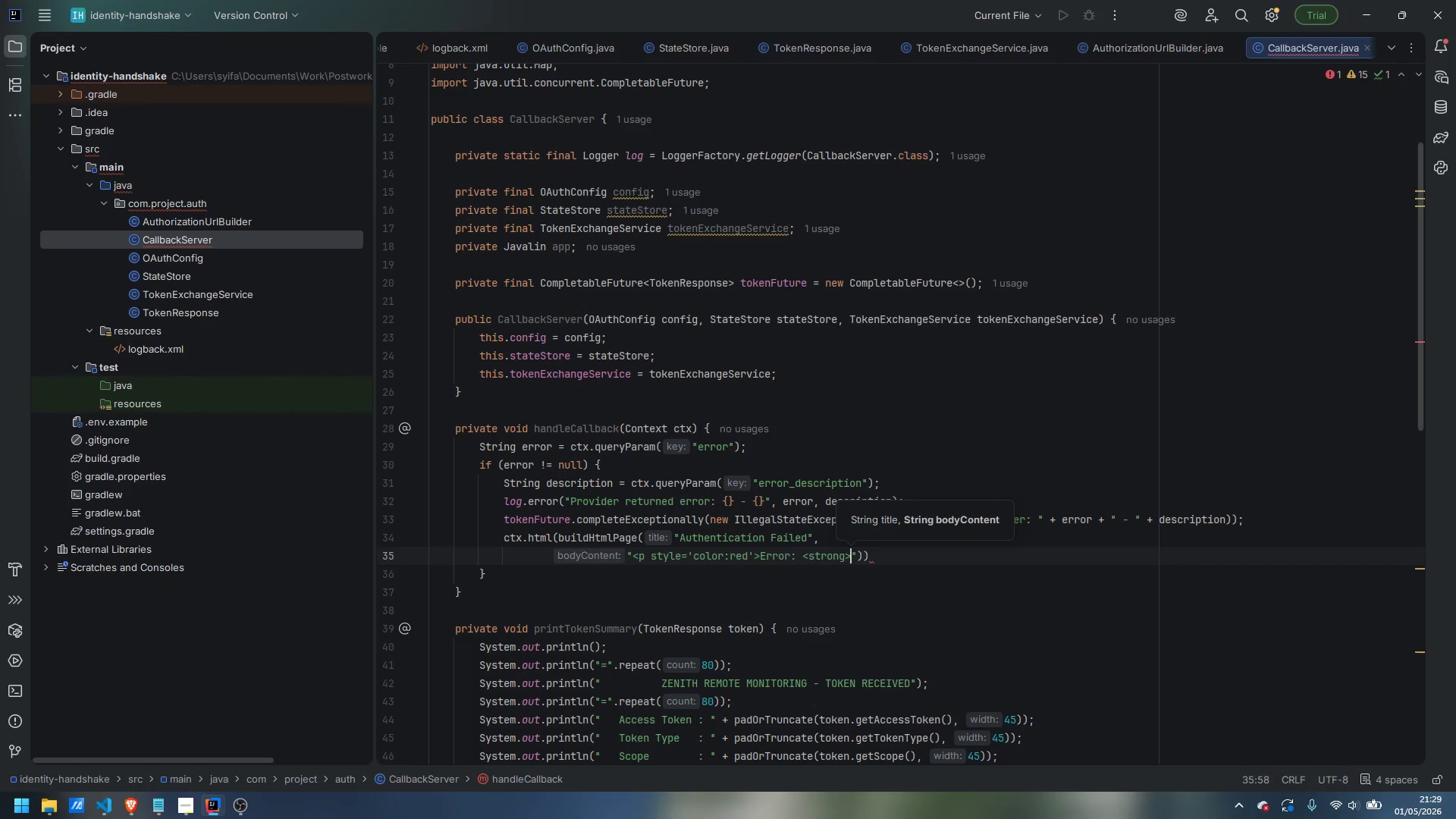 
key(ArrowRight)
 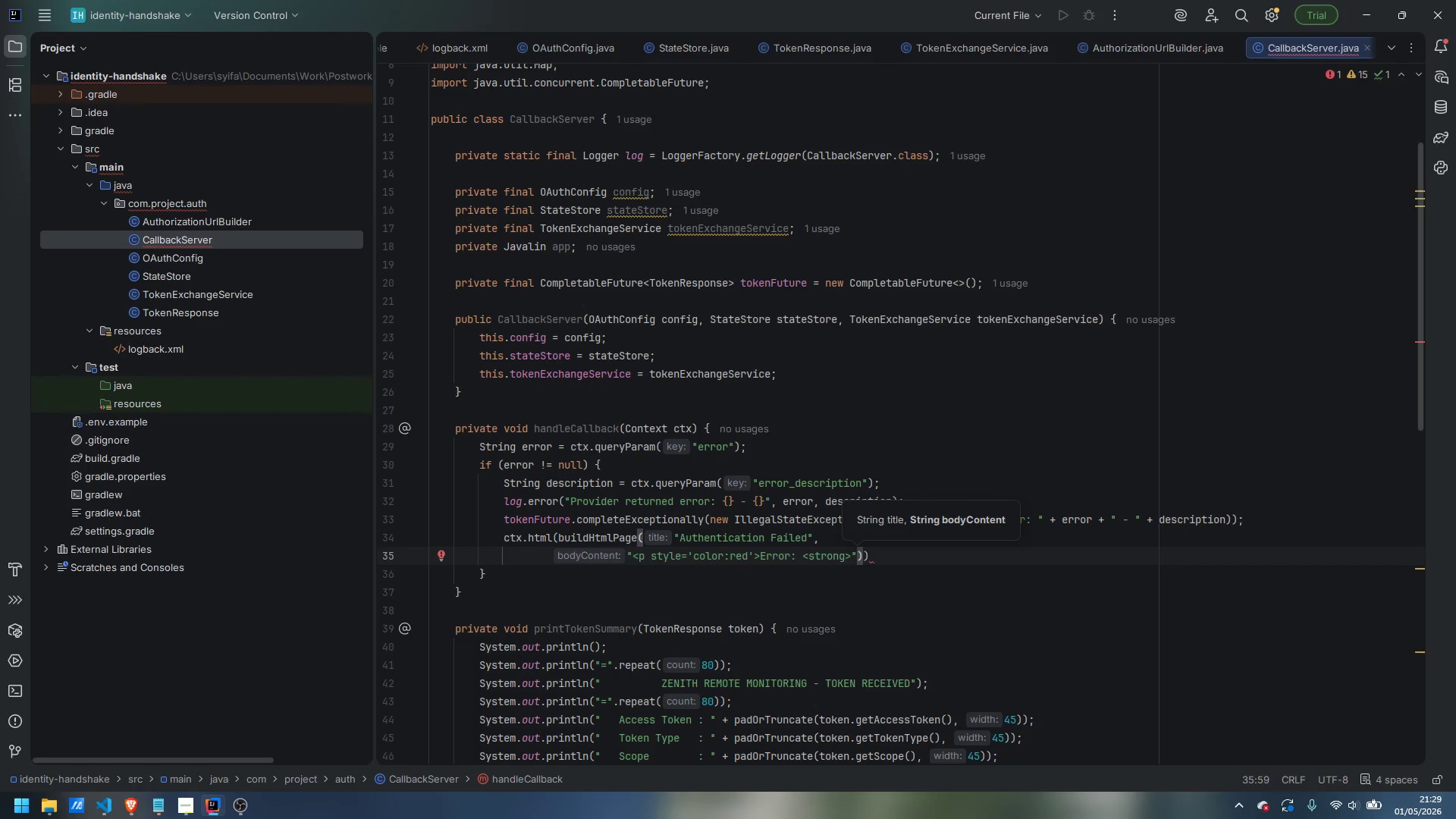 
type( + escapeHtml(error)
 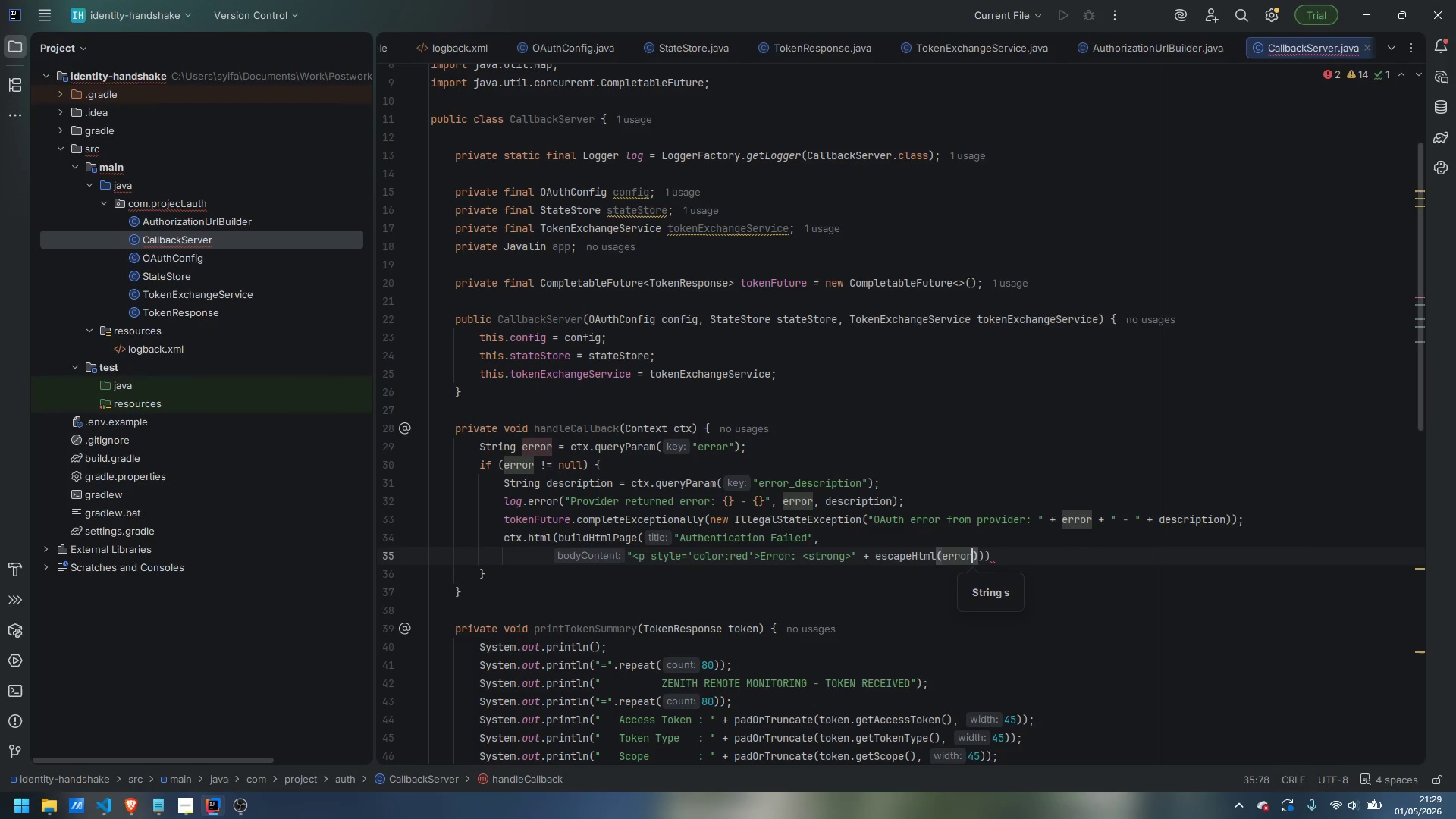 
key(ArrowRight)
 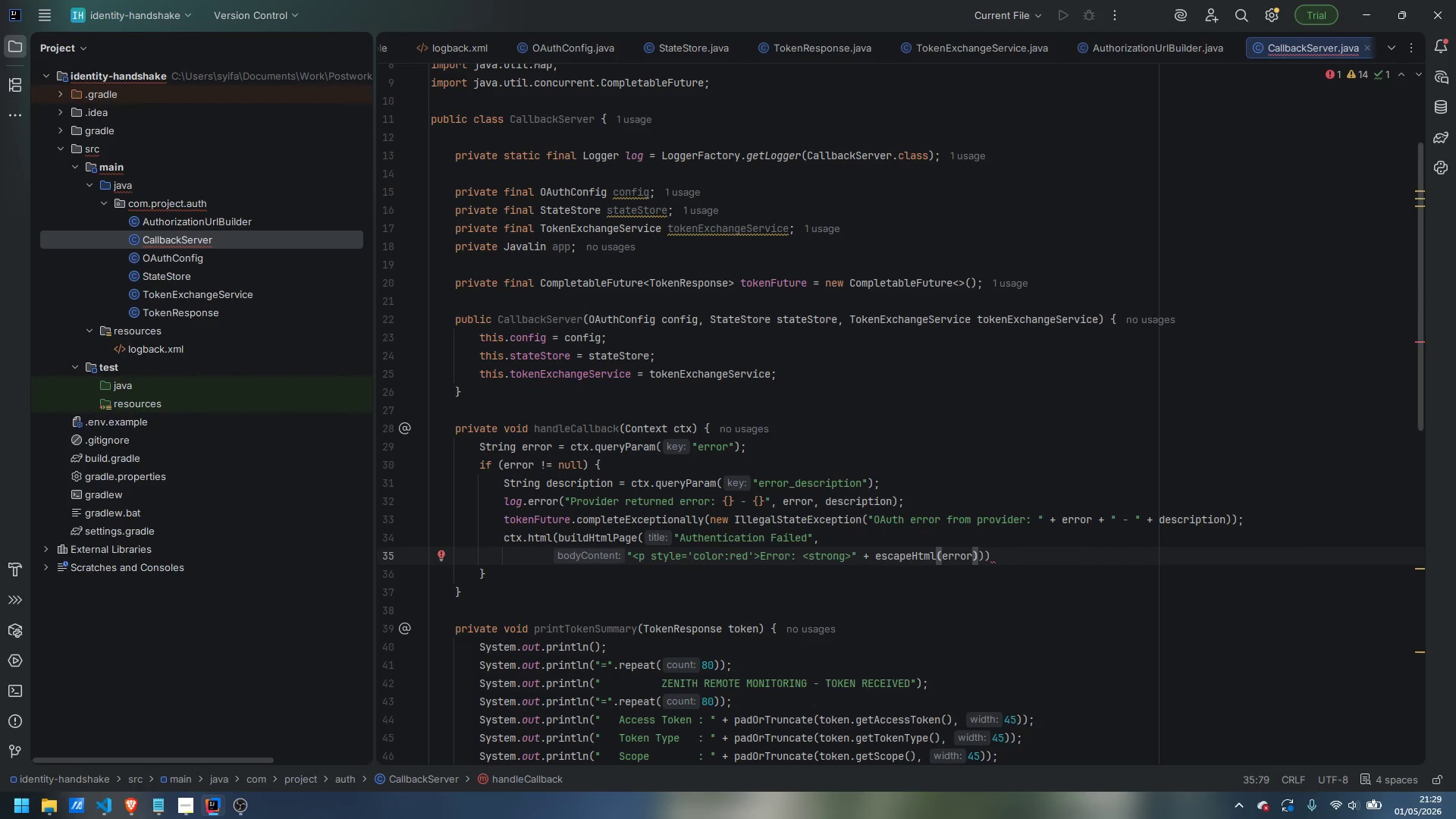 
type( + ",)
key(Backspace)
type(</string)
key(Backspace)
key(Backspace)
key(Backspace)
type(ong></p>)
 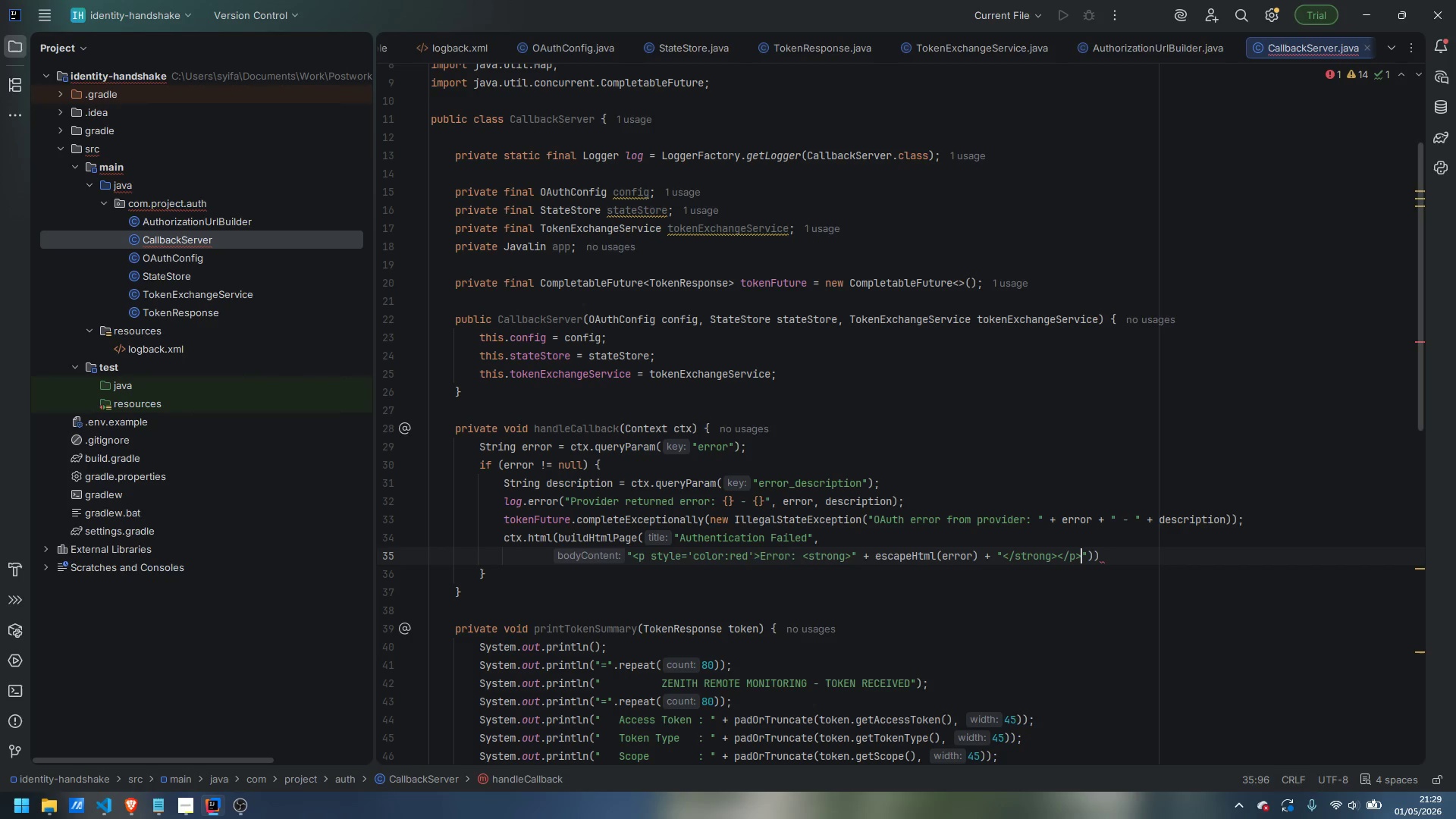 
key(ArrowRight)
 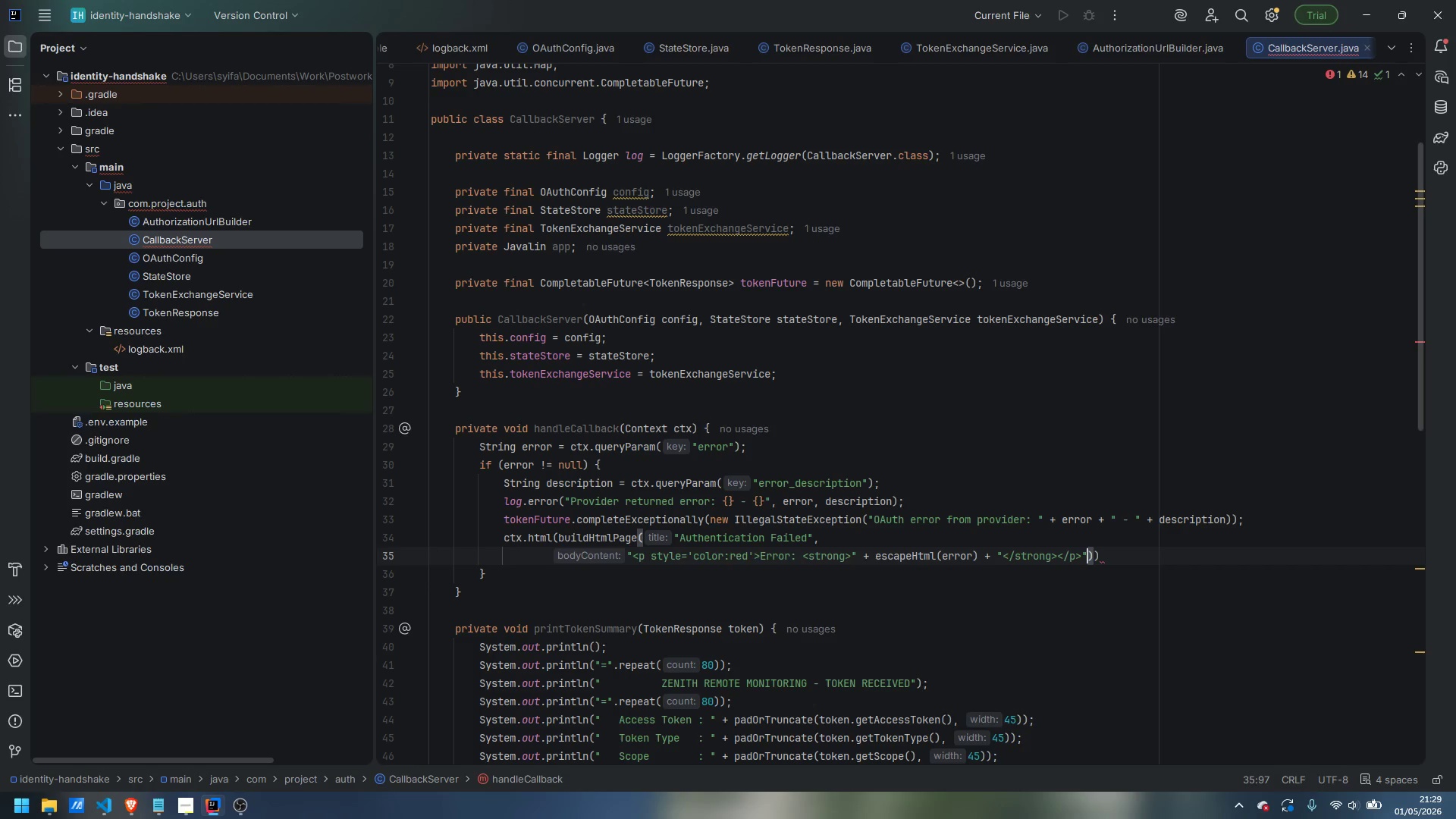 
key(Enter)
 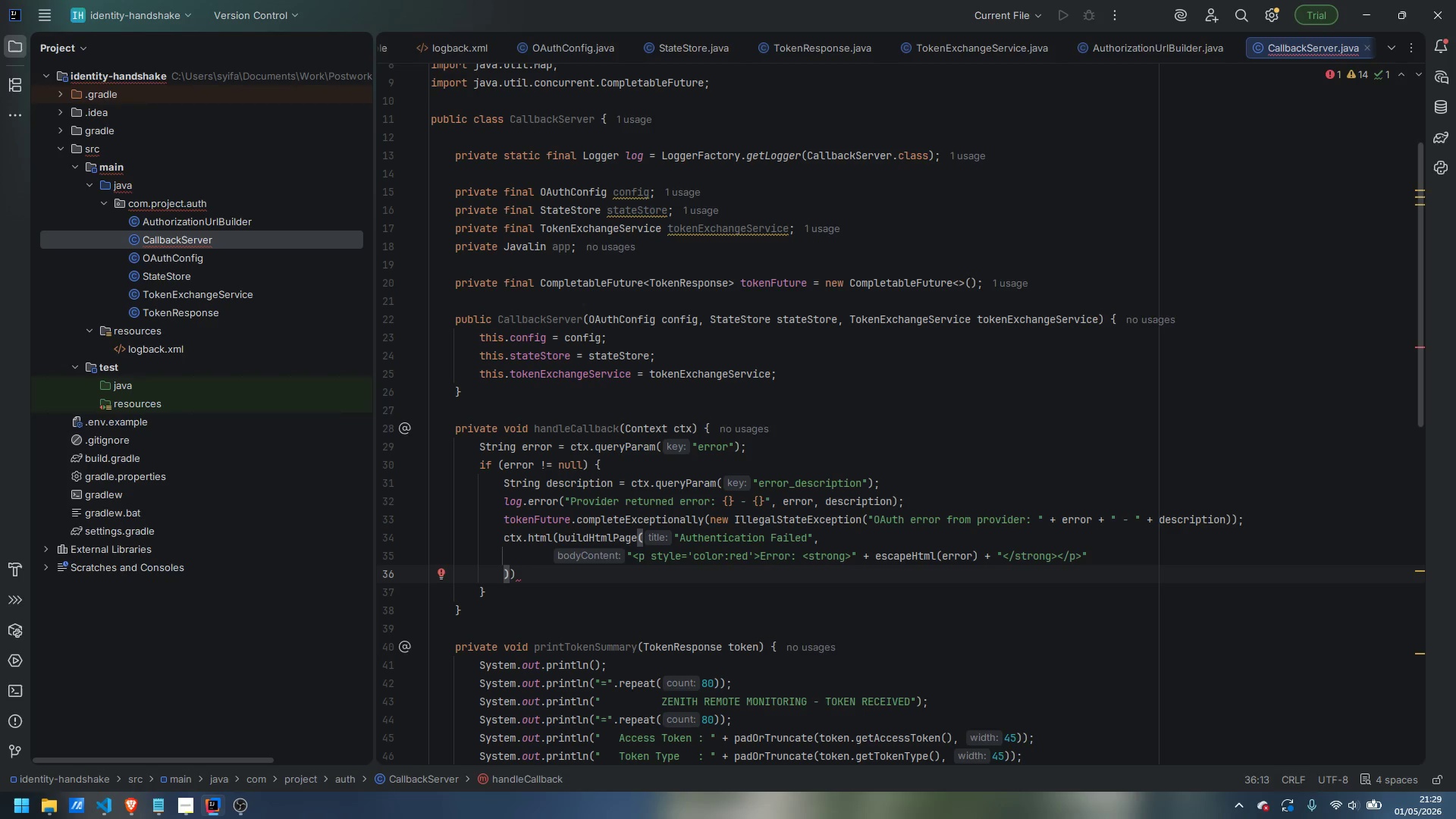 
key(Control+Z)
 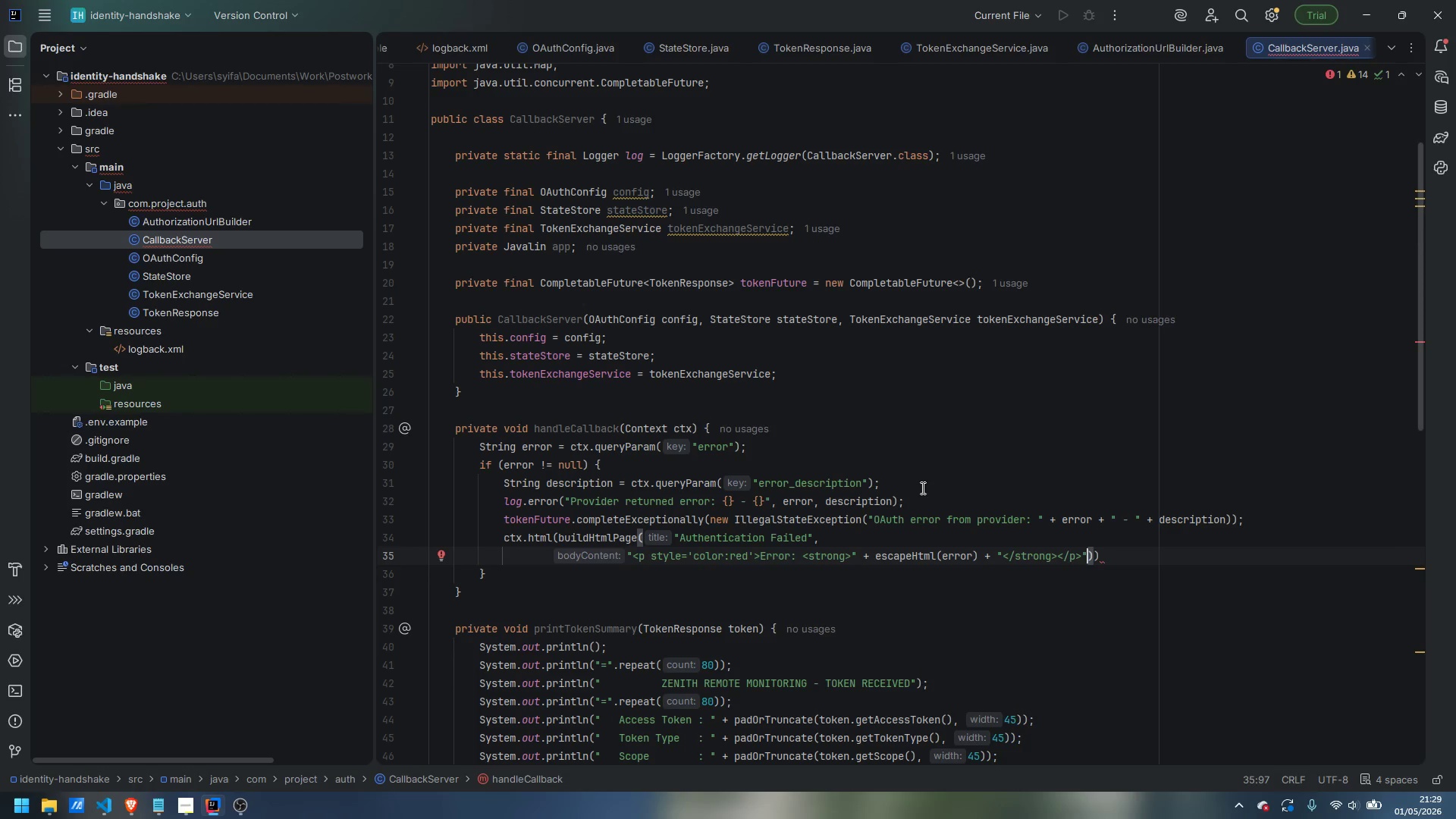 
key(ArrowLeft)
 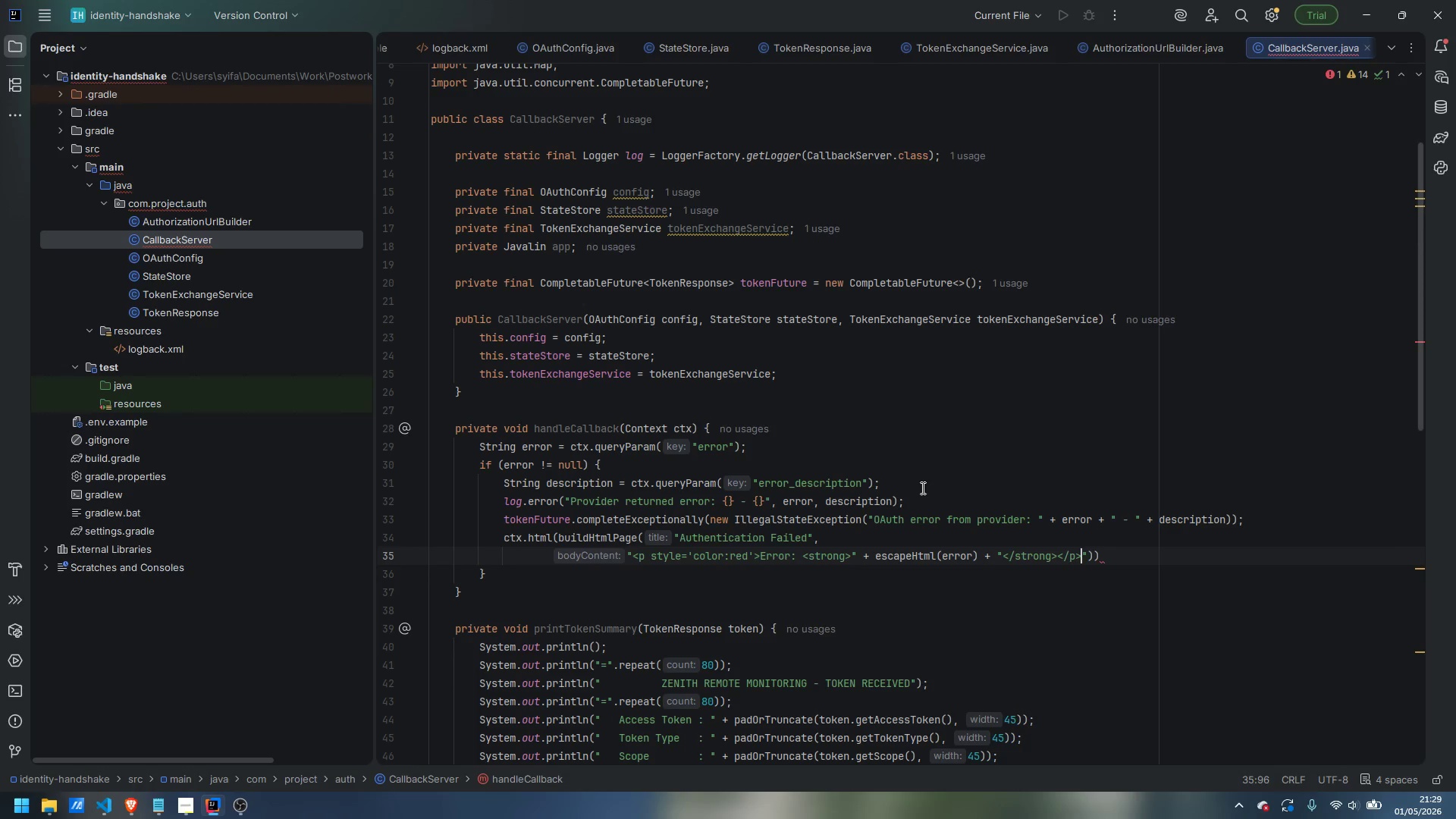 
key(Enter)
 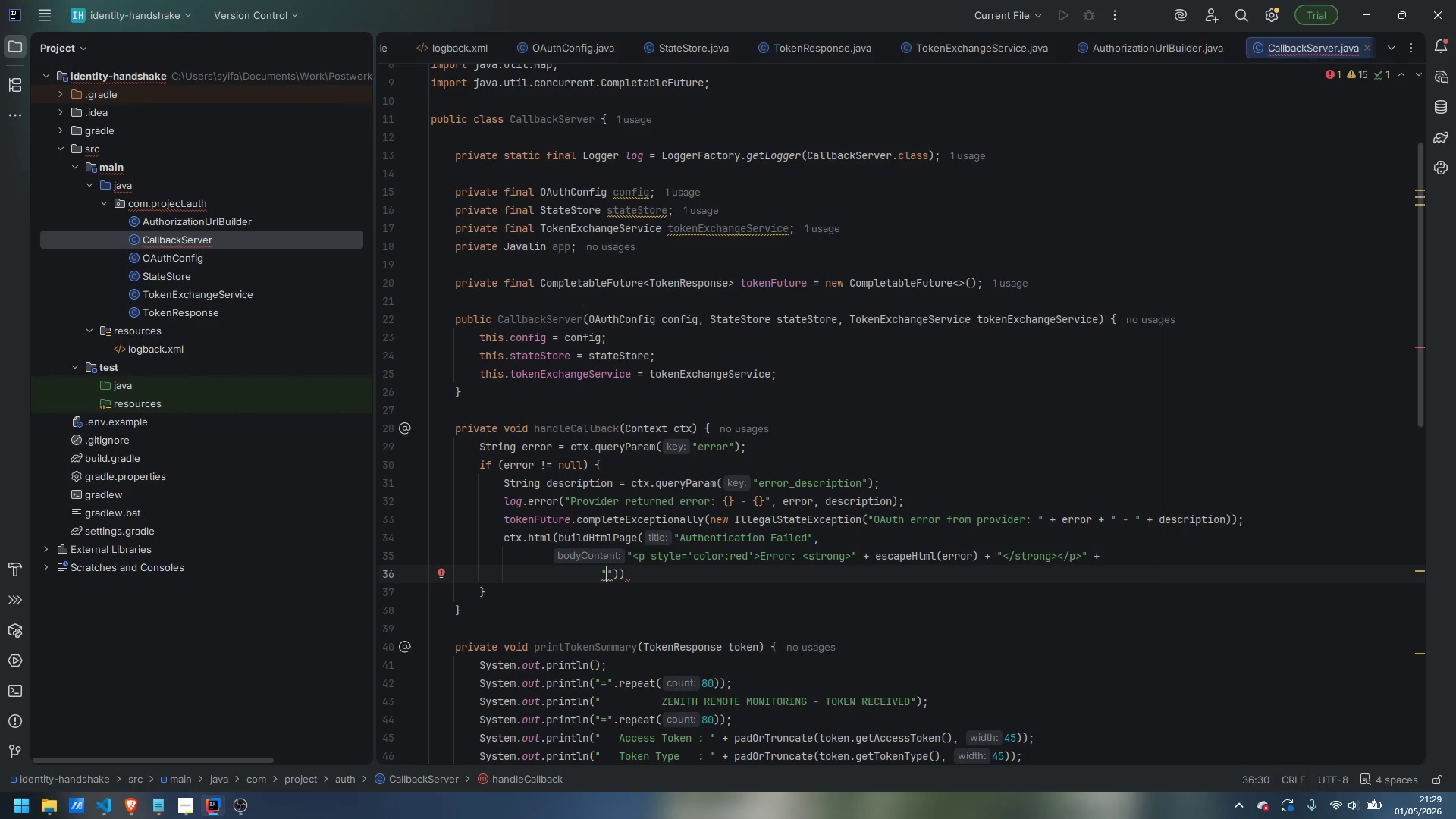 
key(Shift+Comma)
 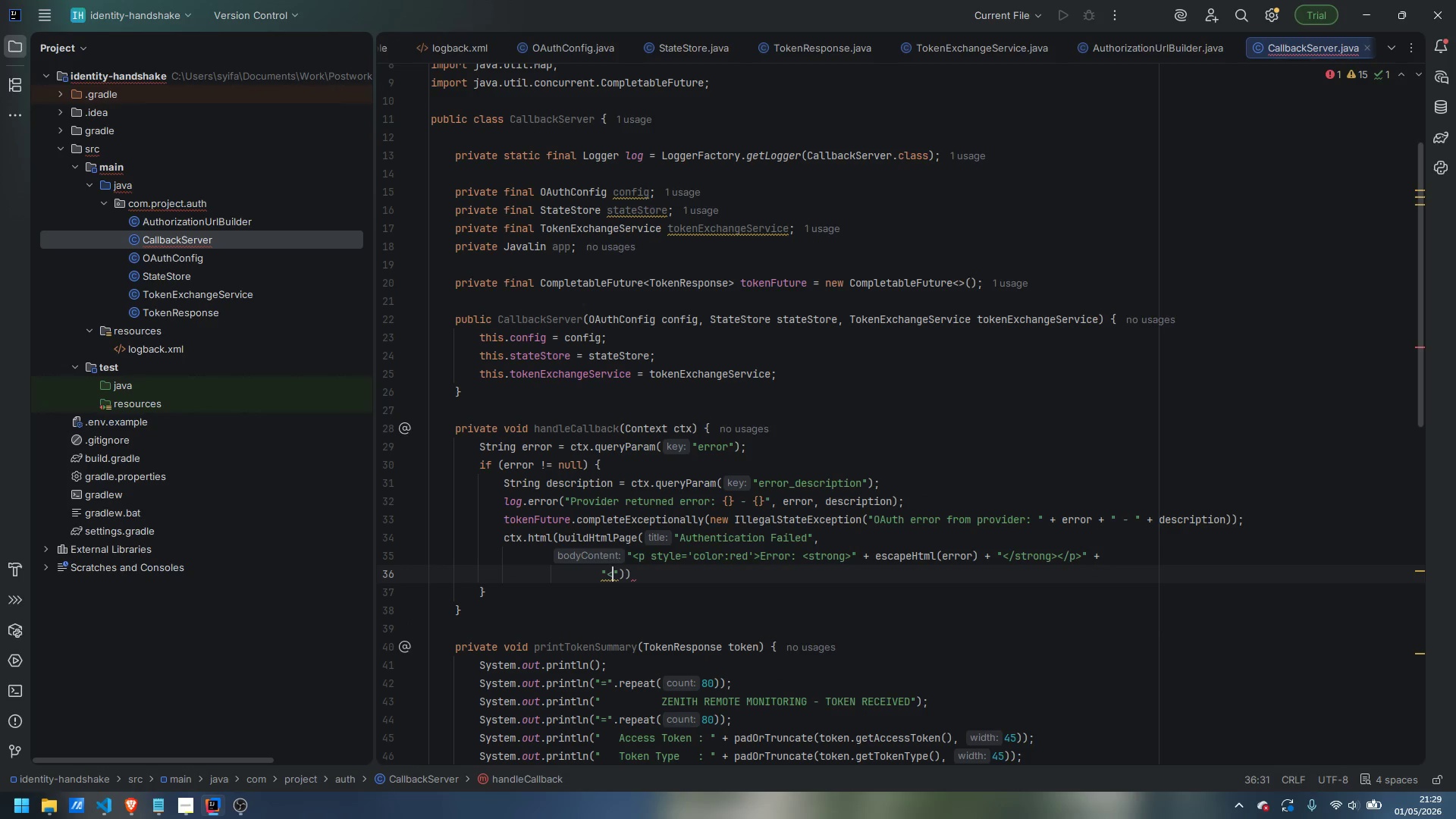 
key(P)
 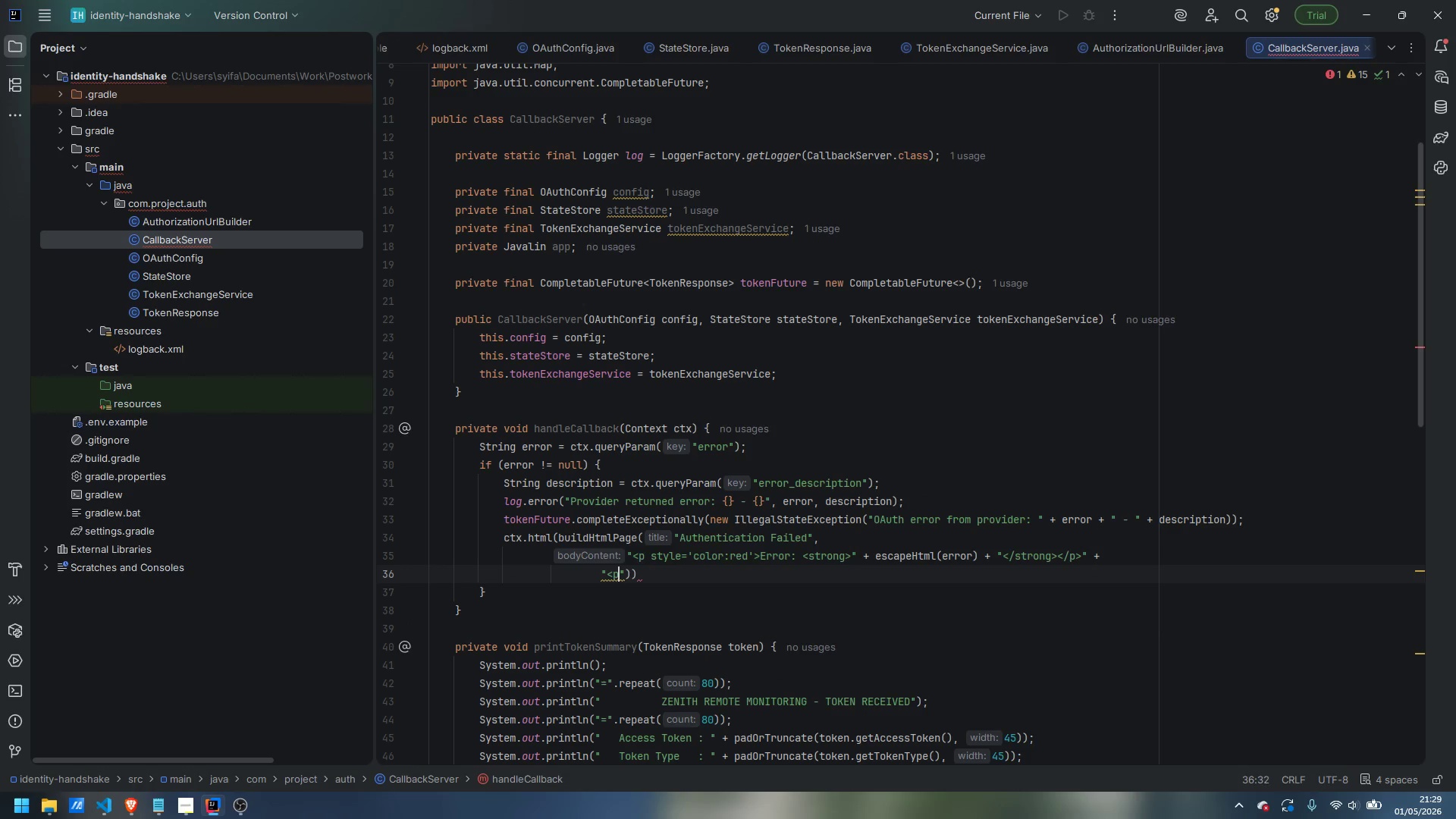 
key(Shift+Period)
 